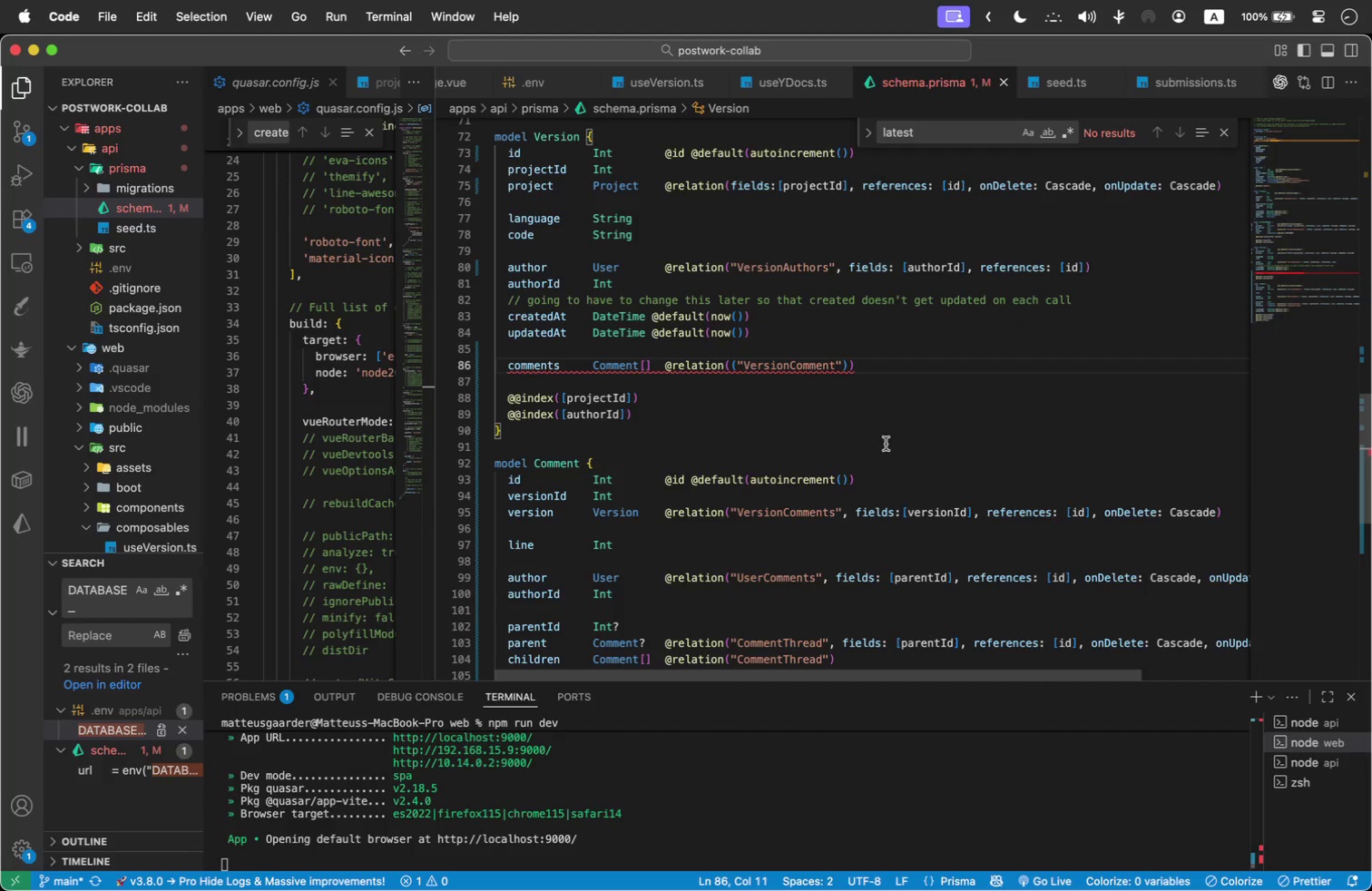 
scroll: coordinate [858, 413], scroll_direction: up, amount: 8.0
 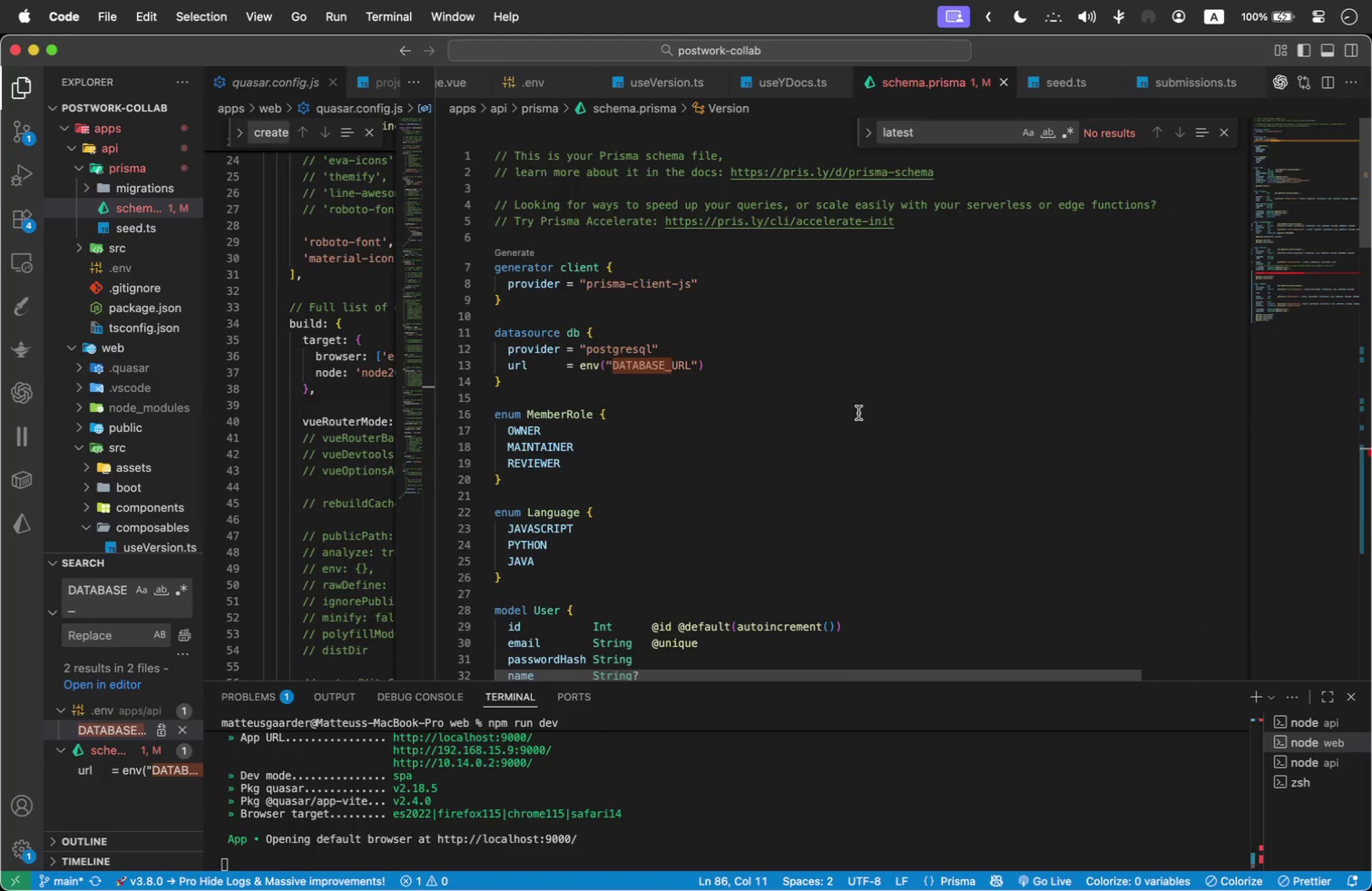 
left_click([858, 411])
 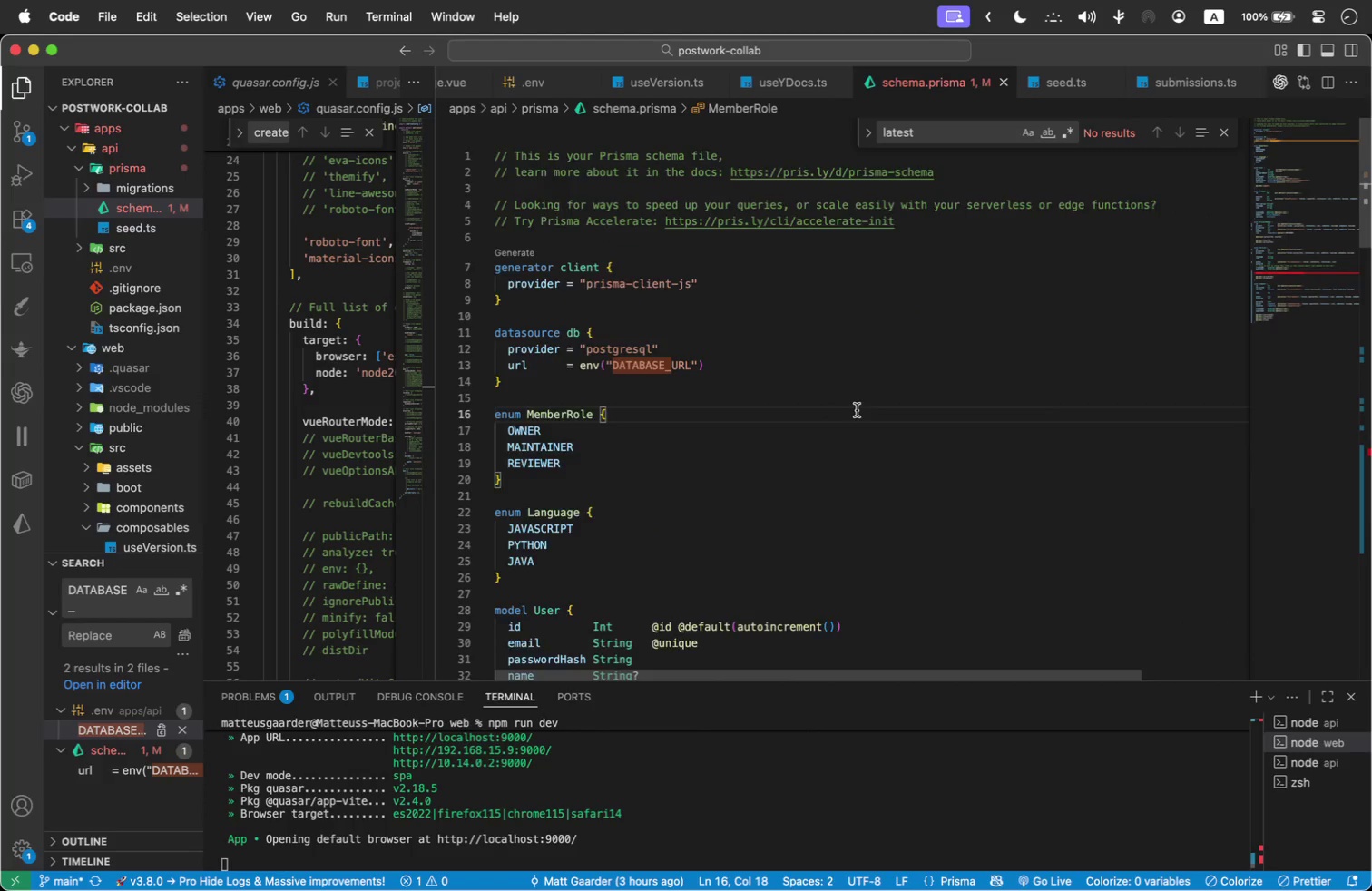 
scroll: coordinate [838, 383], scroll_direction: down, amount: 13.0
 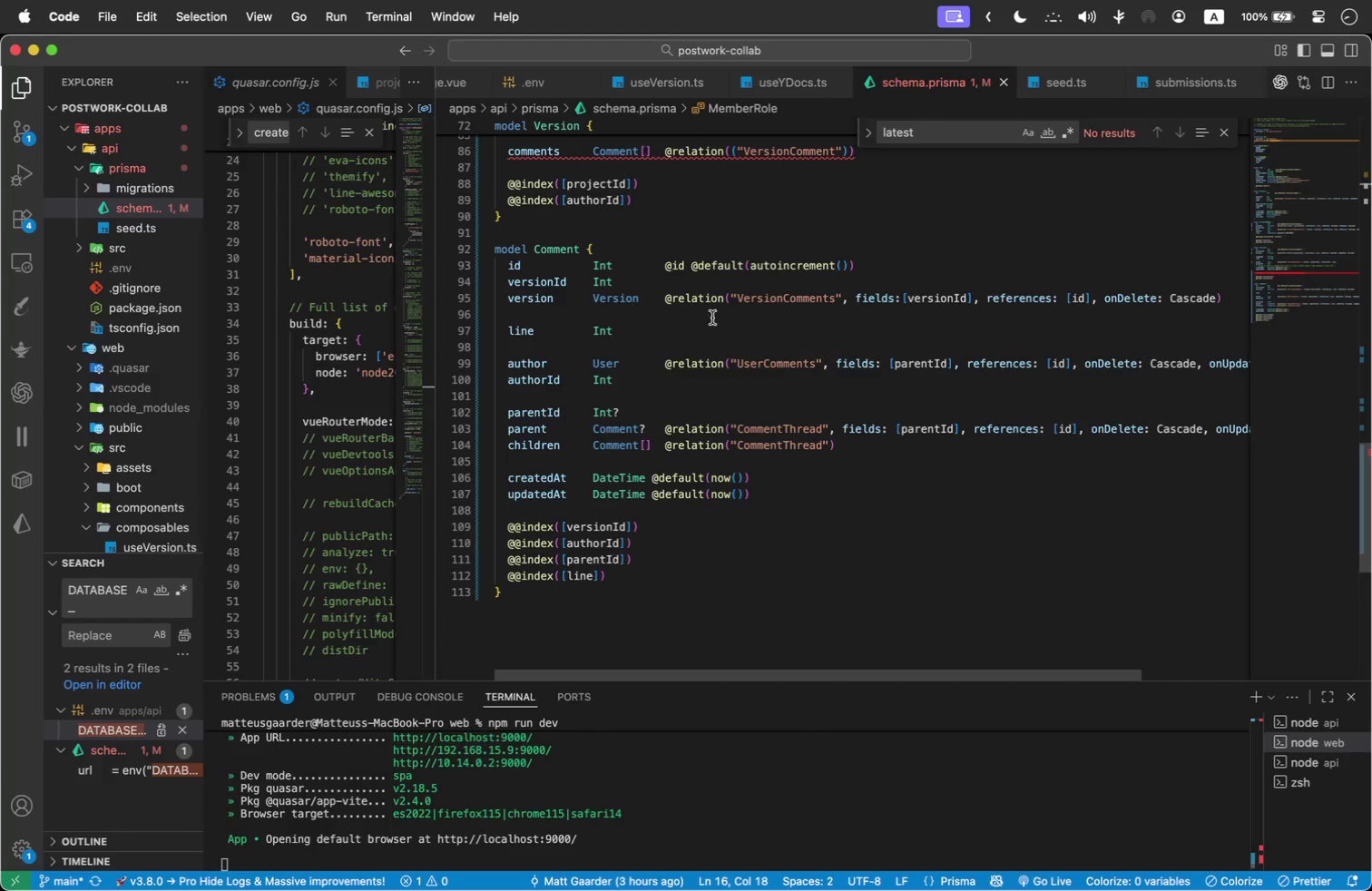 
wait(6.55)
 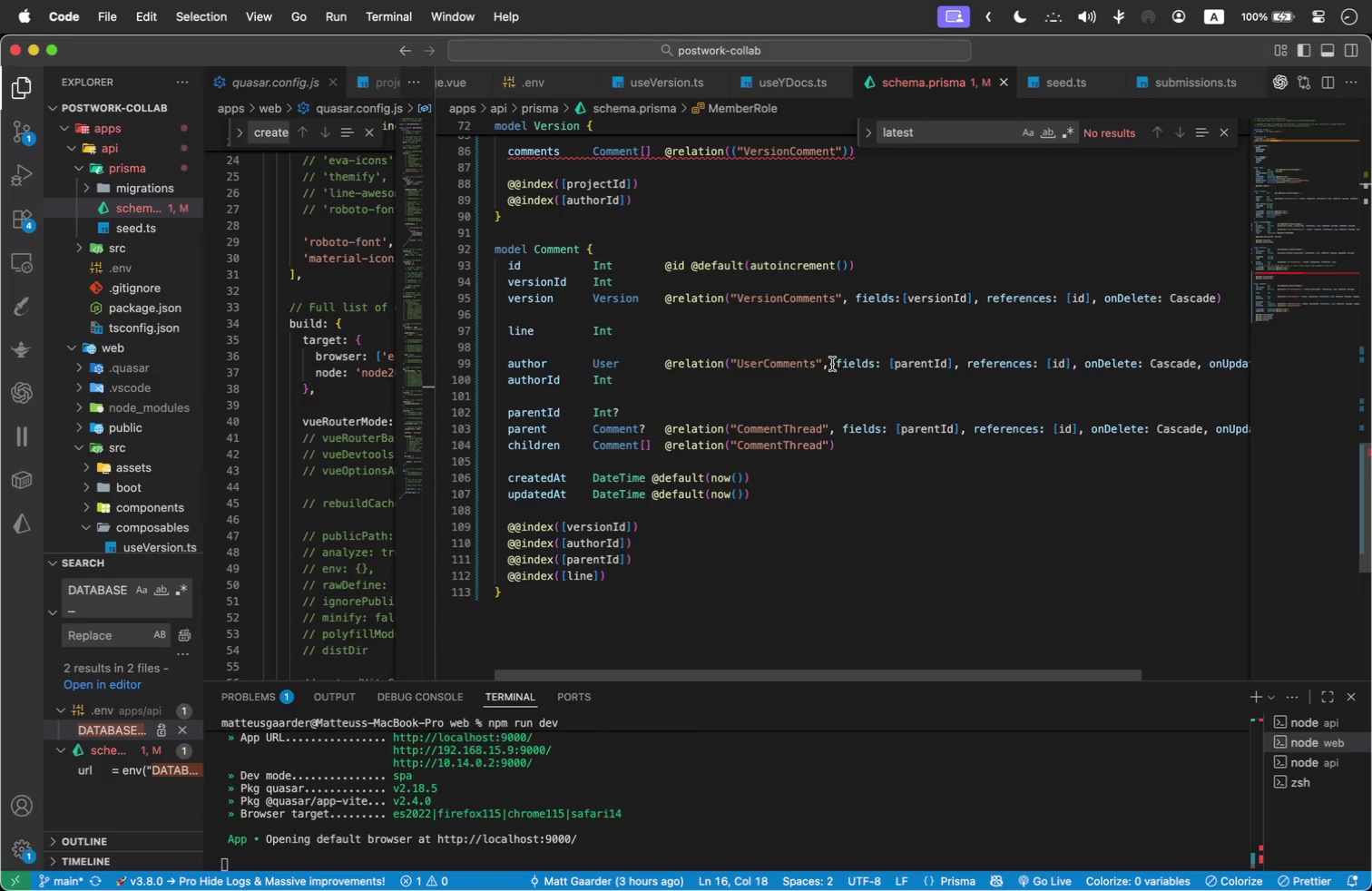 
scroll: coordinate [662, 199], scroll_direction: up, amount: 2.0
 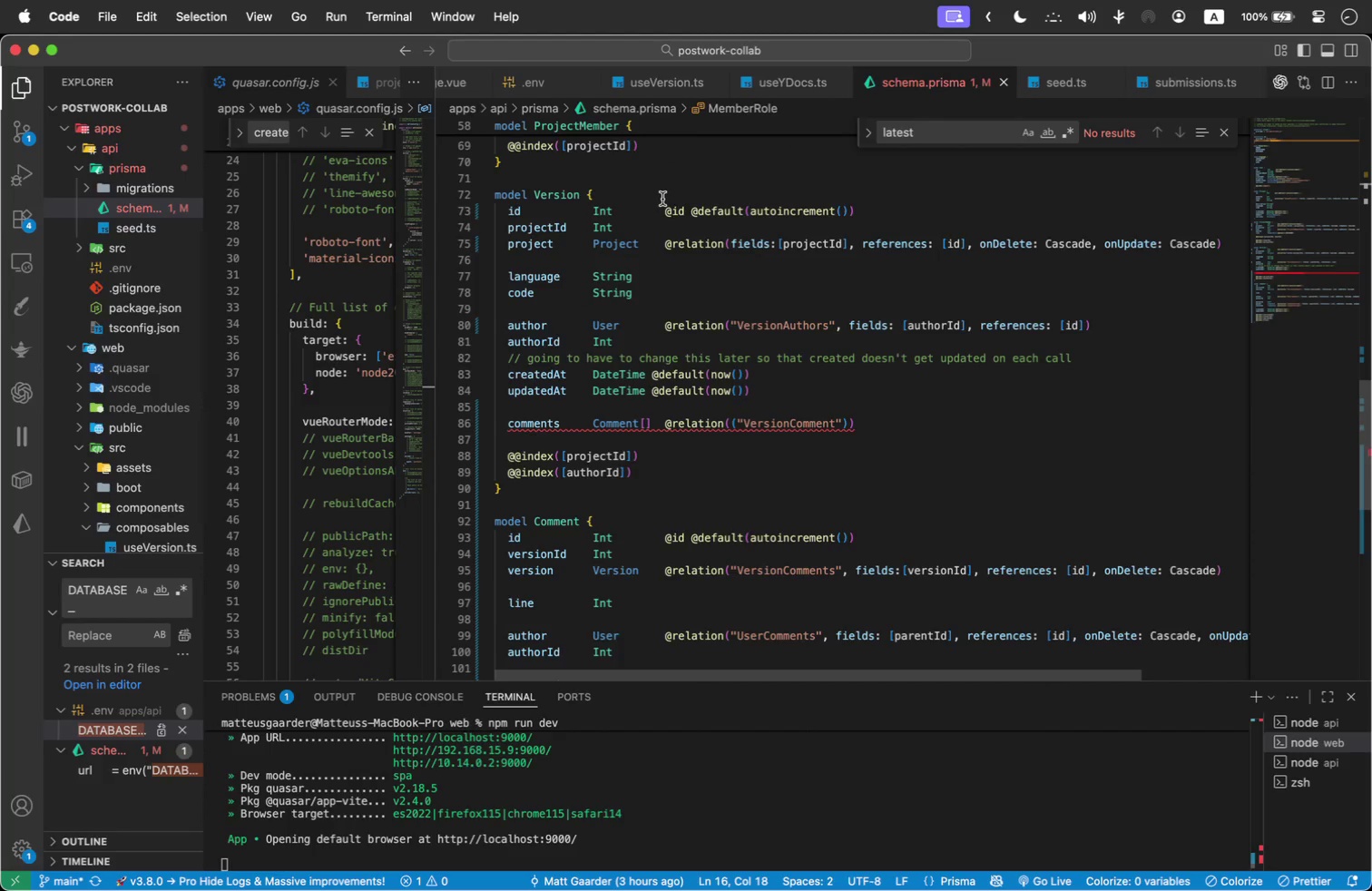 
scroll: coordinate [665, 203], scroll_direction: down, amount: 2.0
 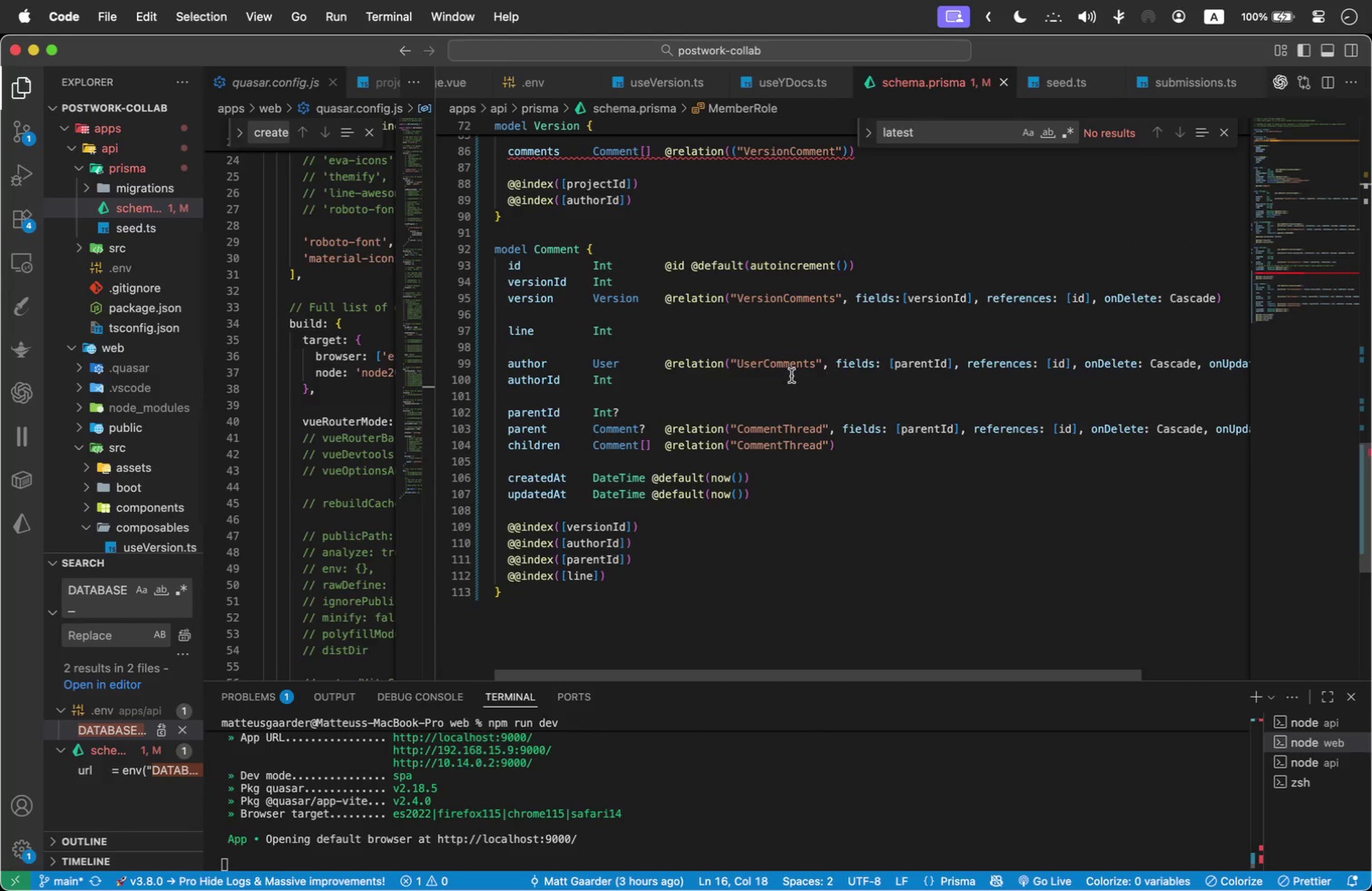 
scroll: coordinate [741, 351], scroll_direction: up, amount: 6.0
 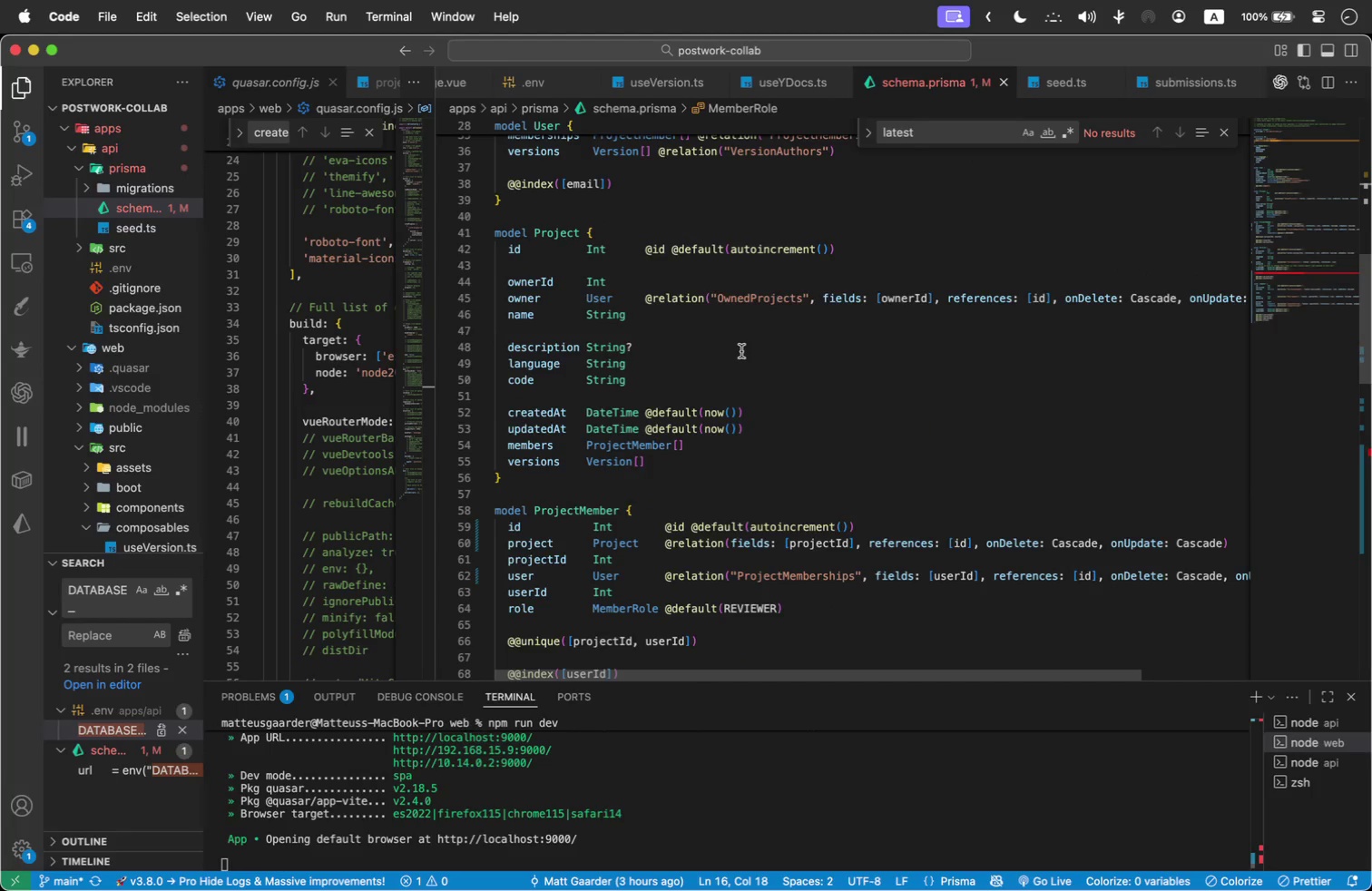 
scroll: coordinate [741, 351], scroll_direction: down, amount: 3.0
 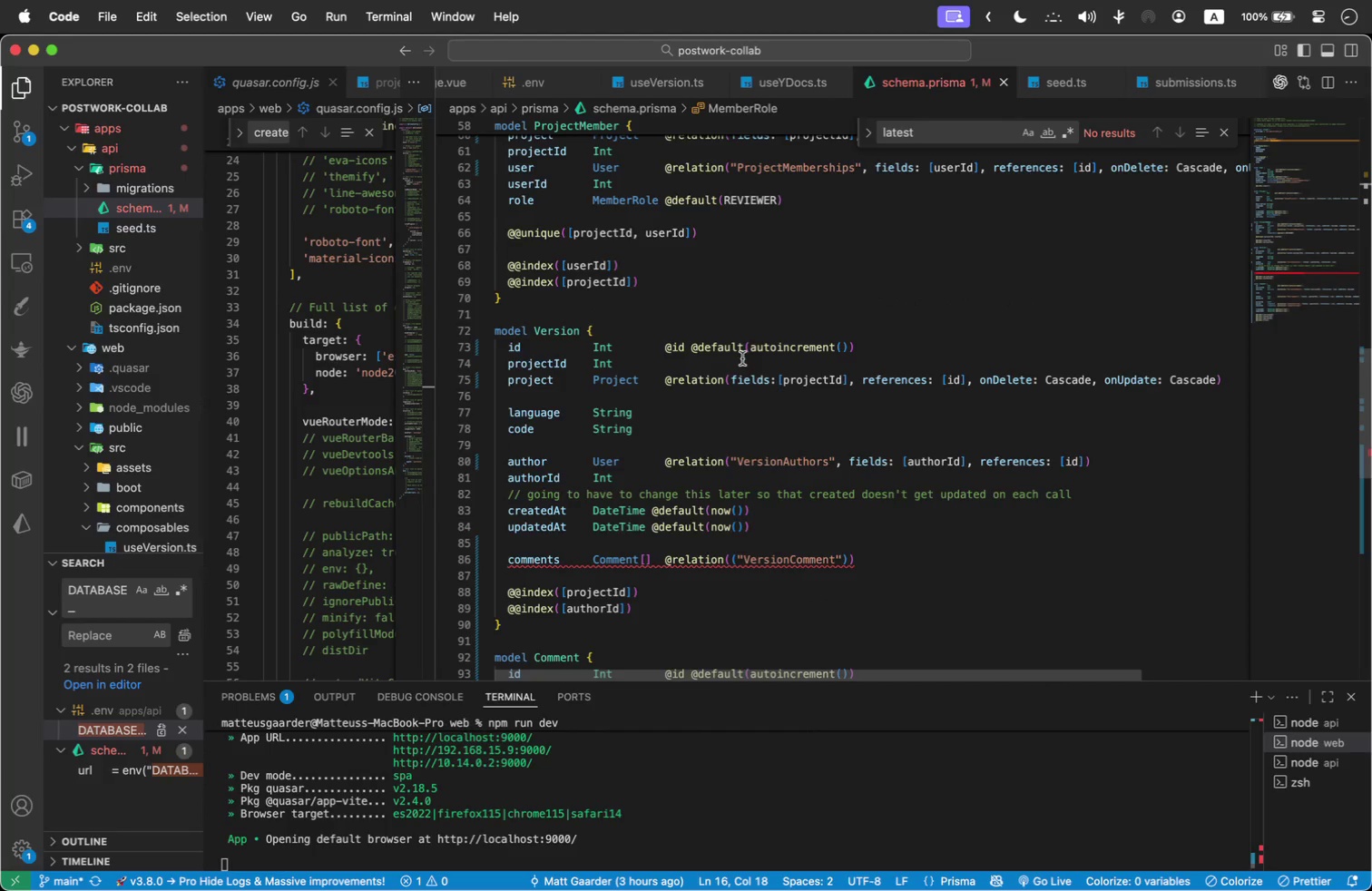 
wait(7.31)
 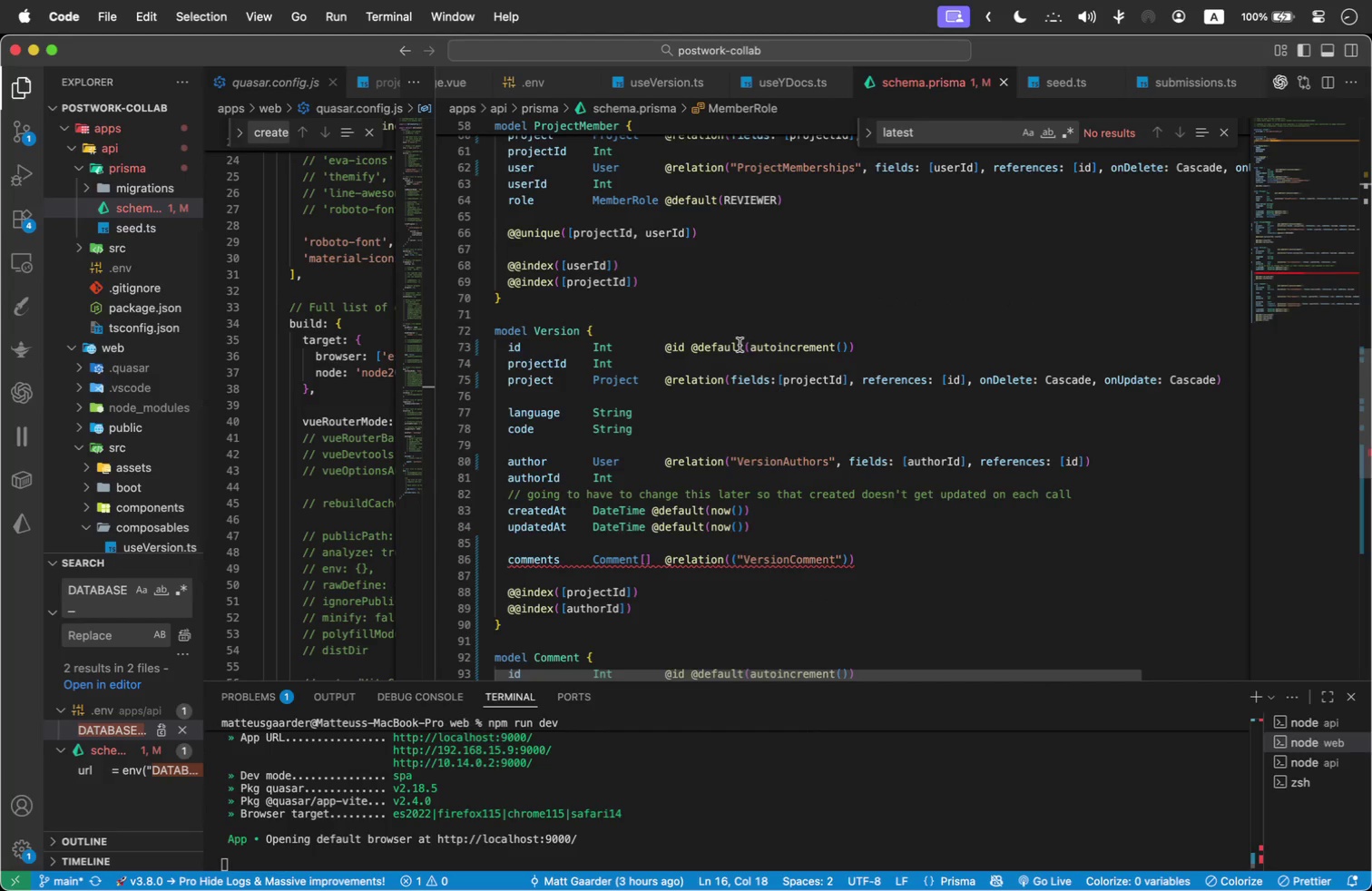 
scroll: coordinate [861, 484], scroll_direction: down, amount: 3.0
 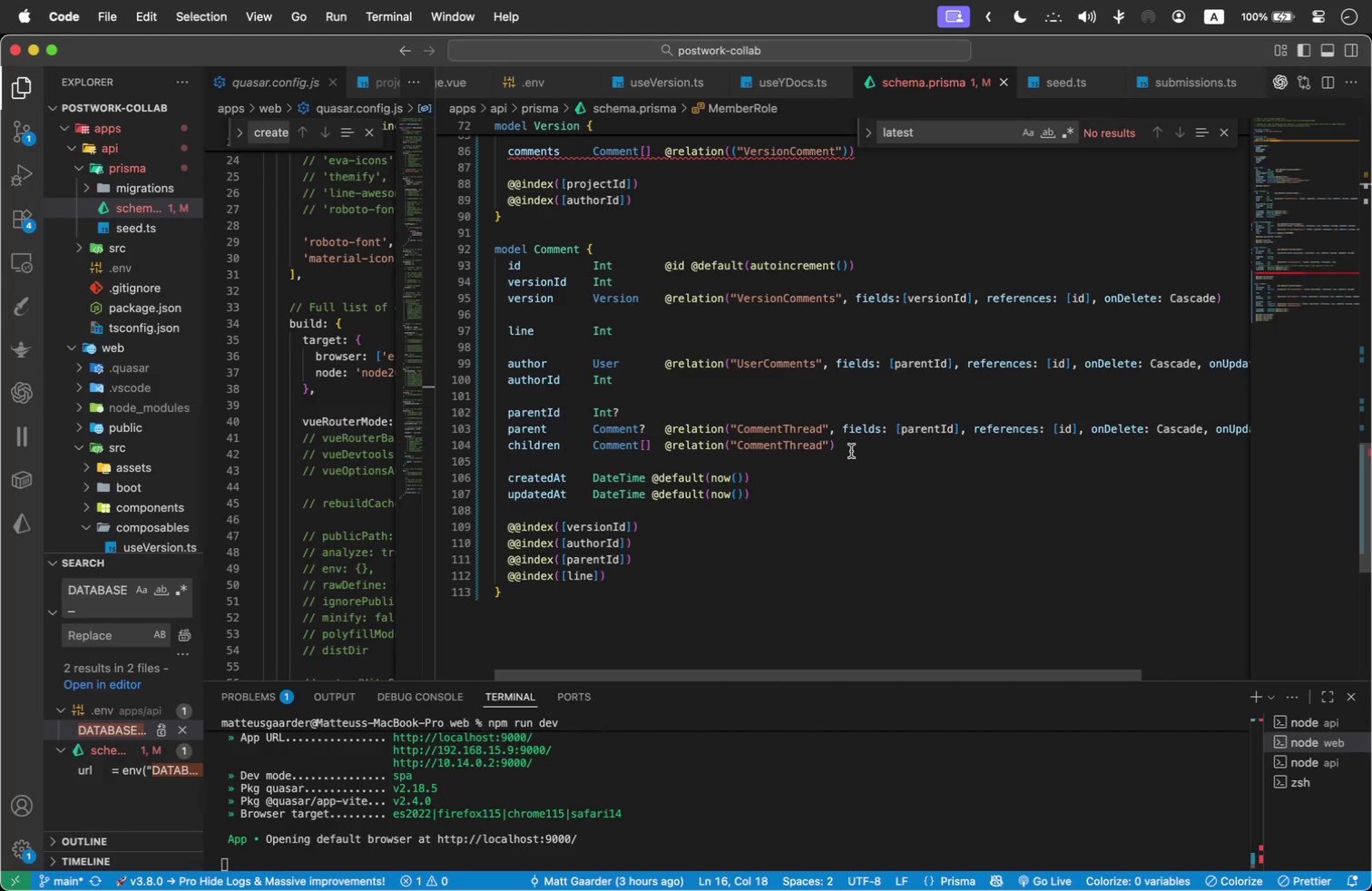 
wait(25.88)
 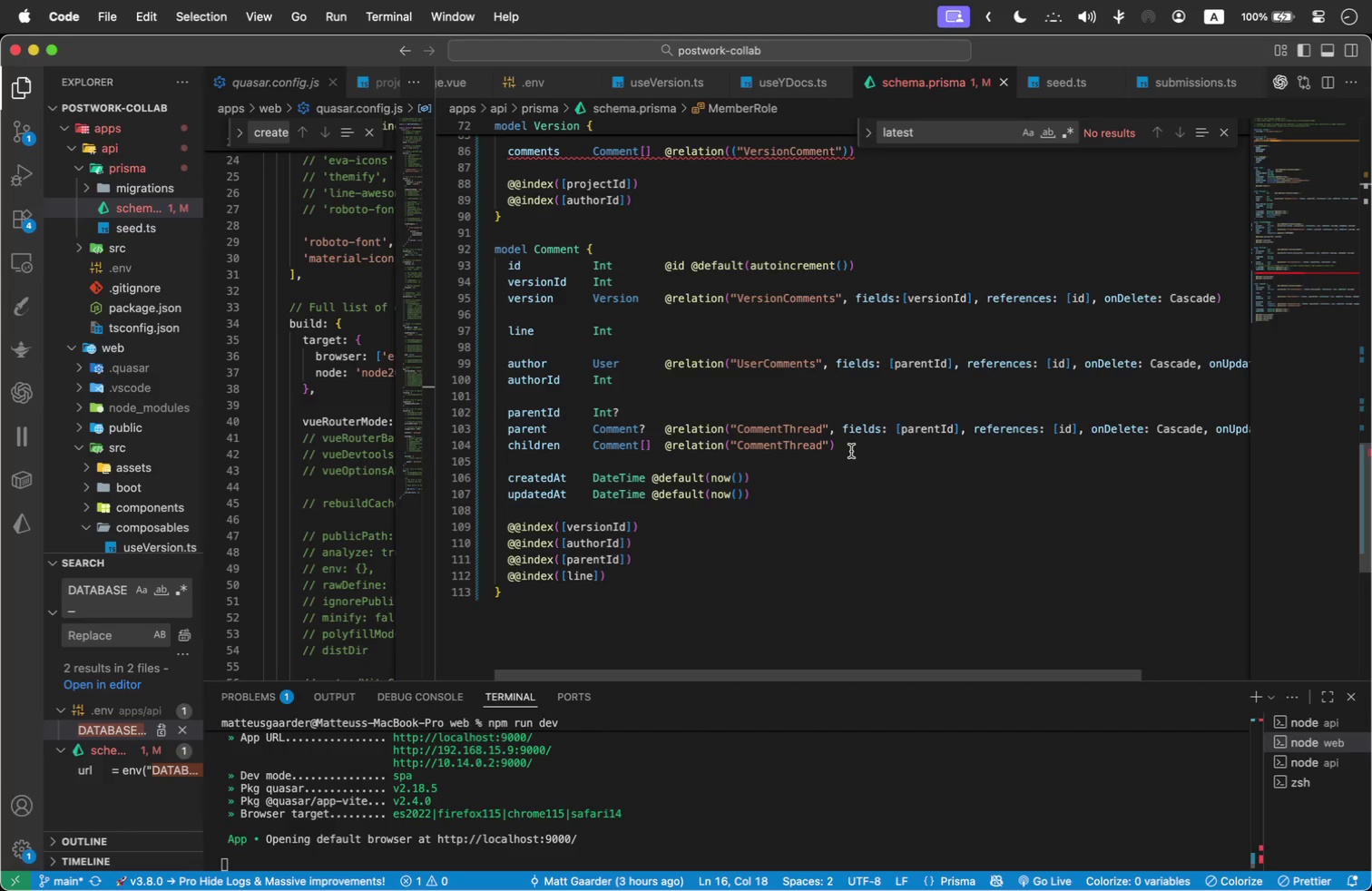 
scroll: coordinate [699, 397], scroll_direction: up, amount: 1.0
 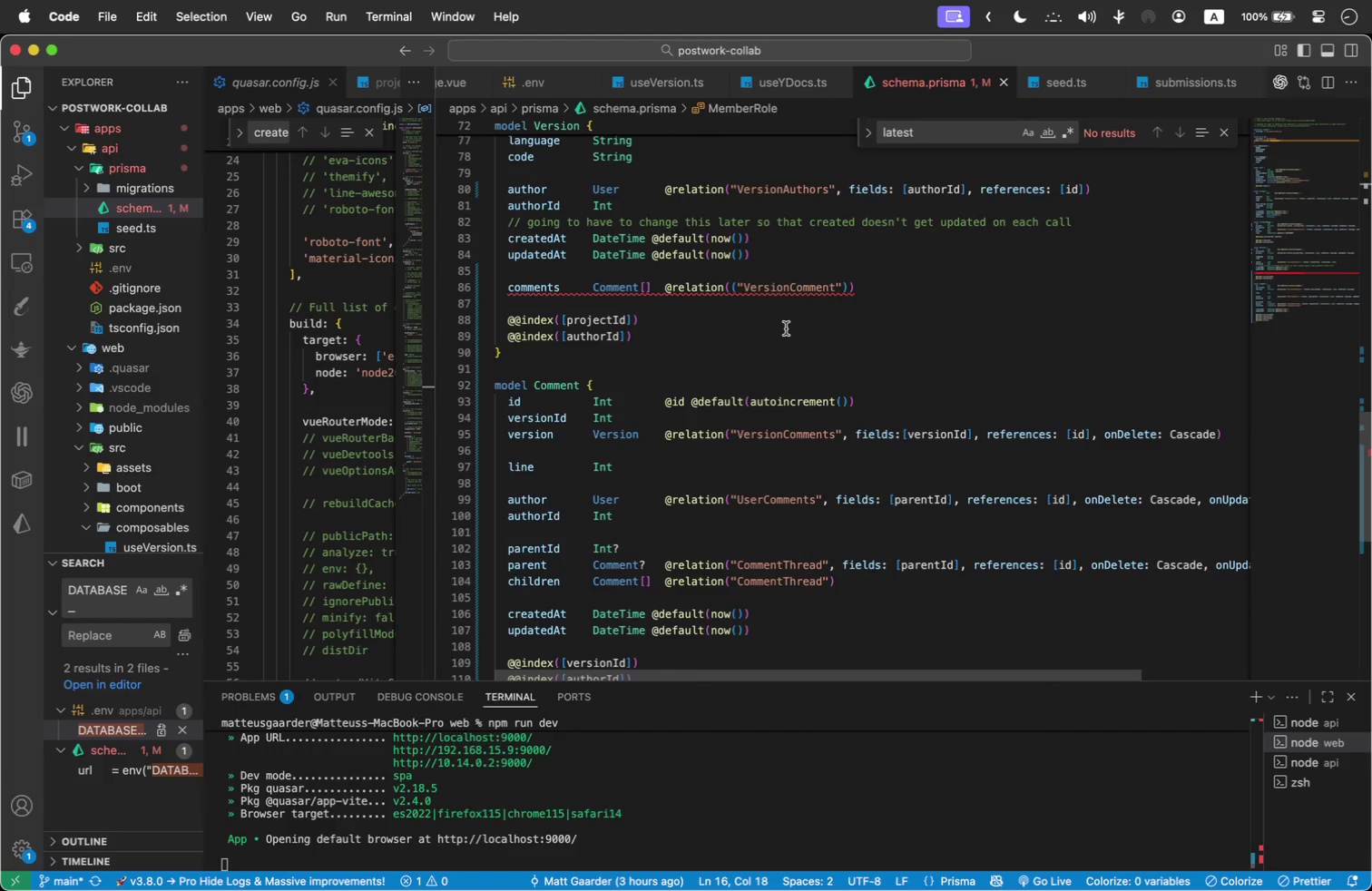 
wait(9.92)
 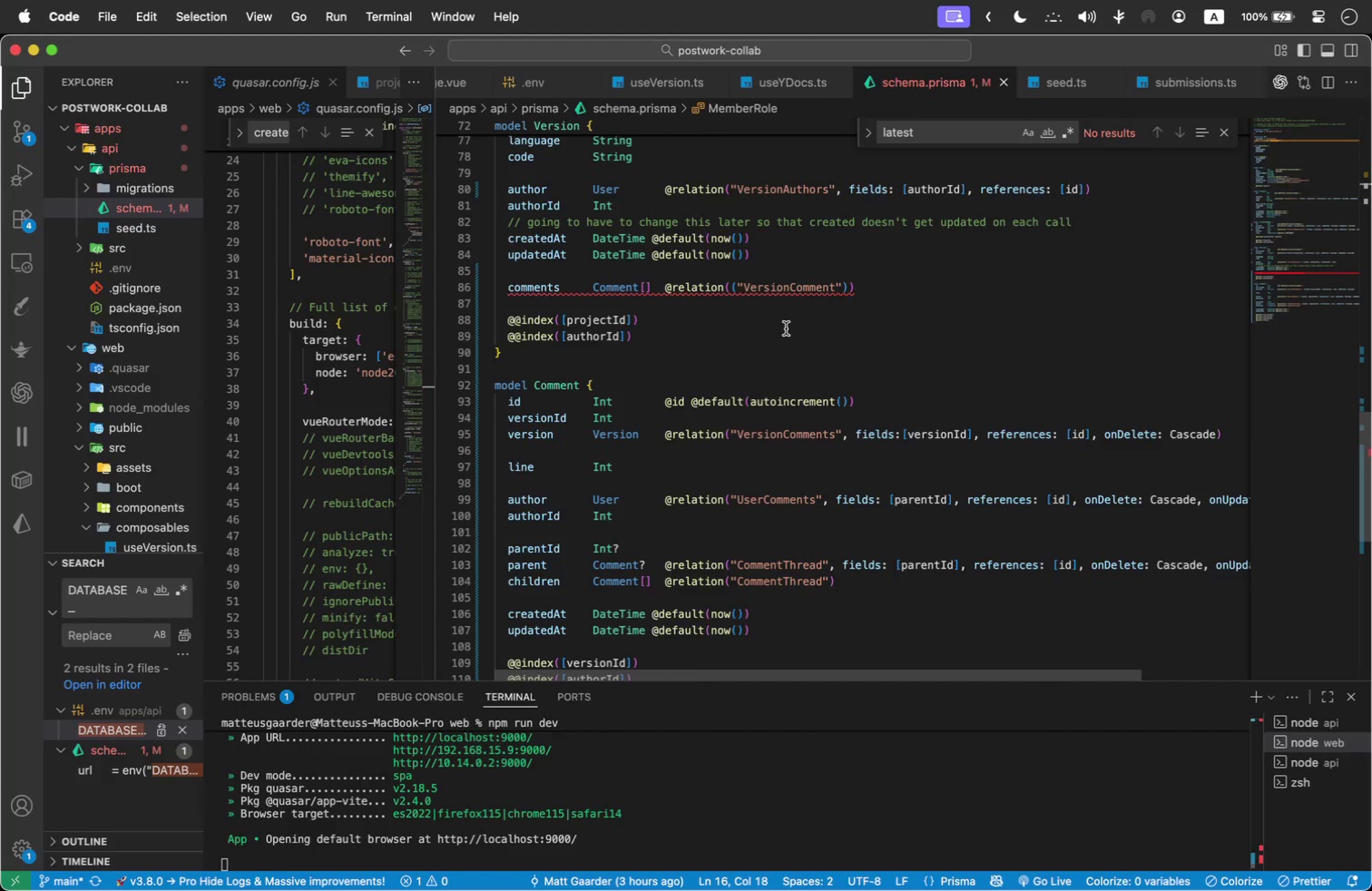 
scroll: coordinate [772, 299], scroll_direction: up, amount: 3.0
 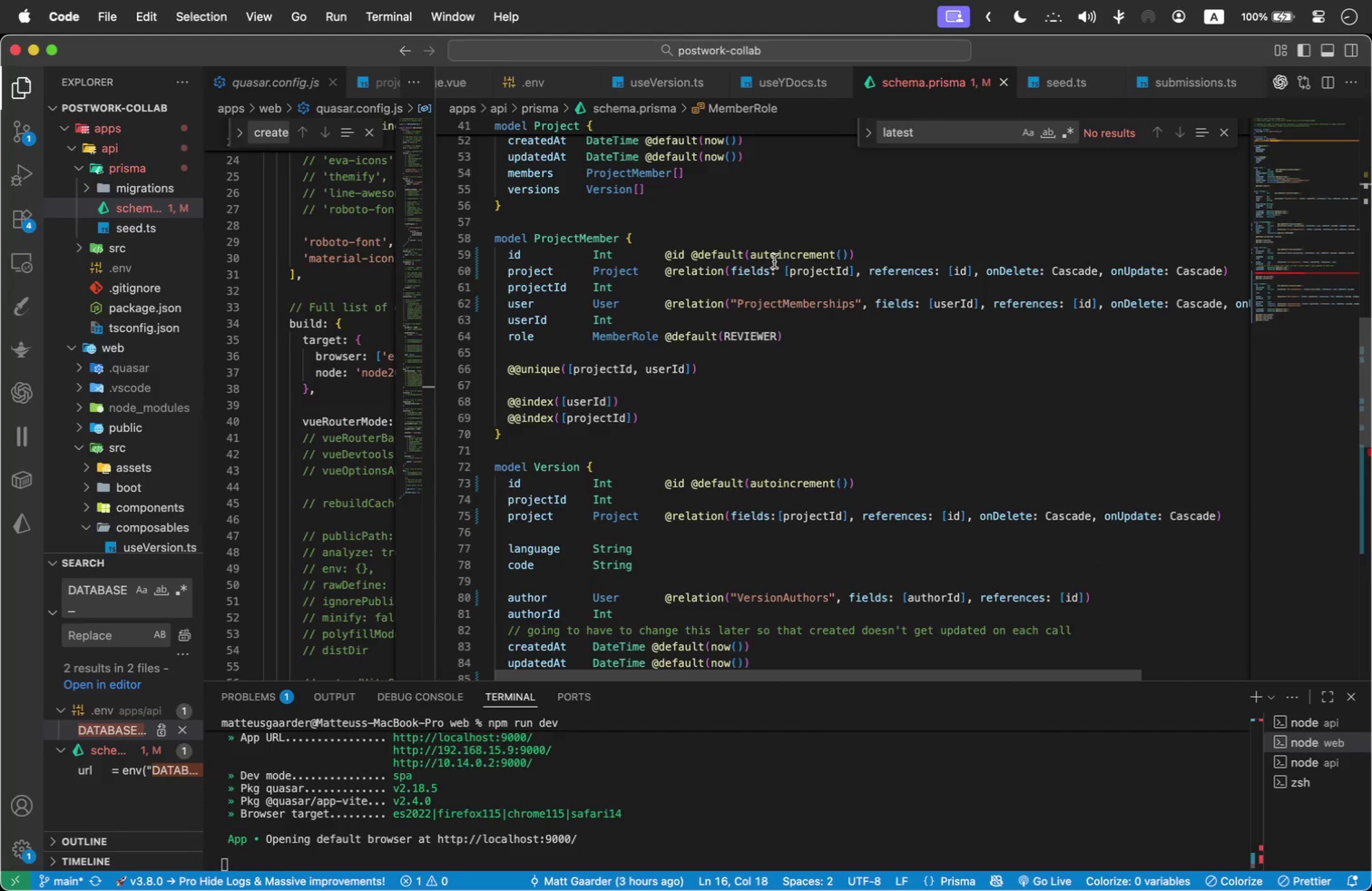 
scroll: coordinate [809, 327], scroll_direction: down, amount: 1.0
 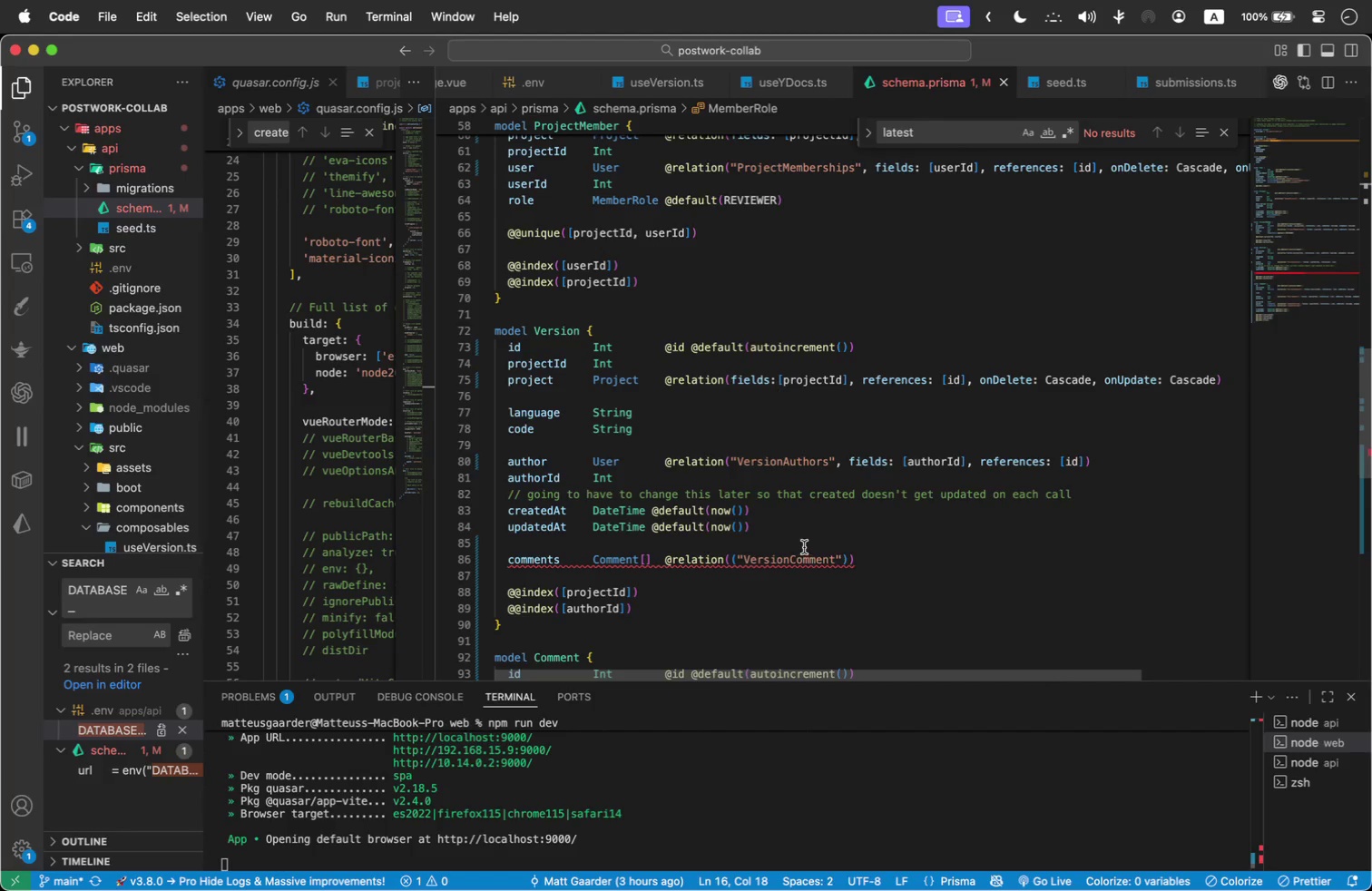 
wait(7.42)
 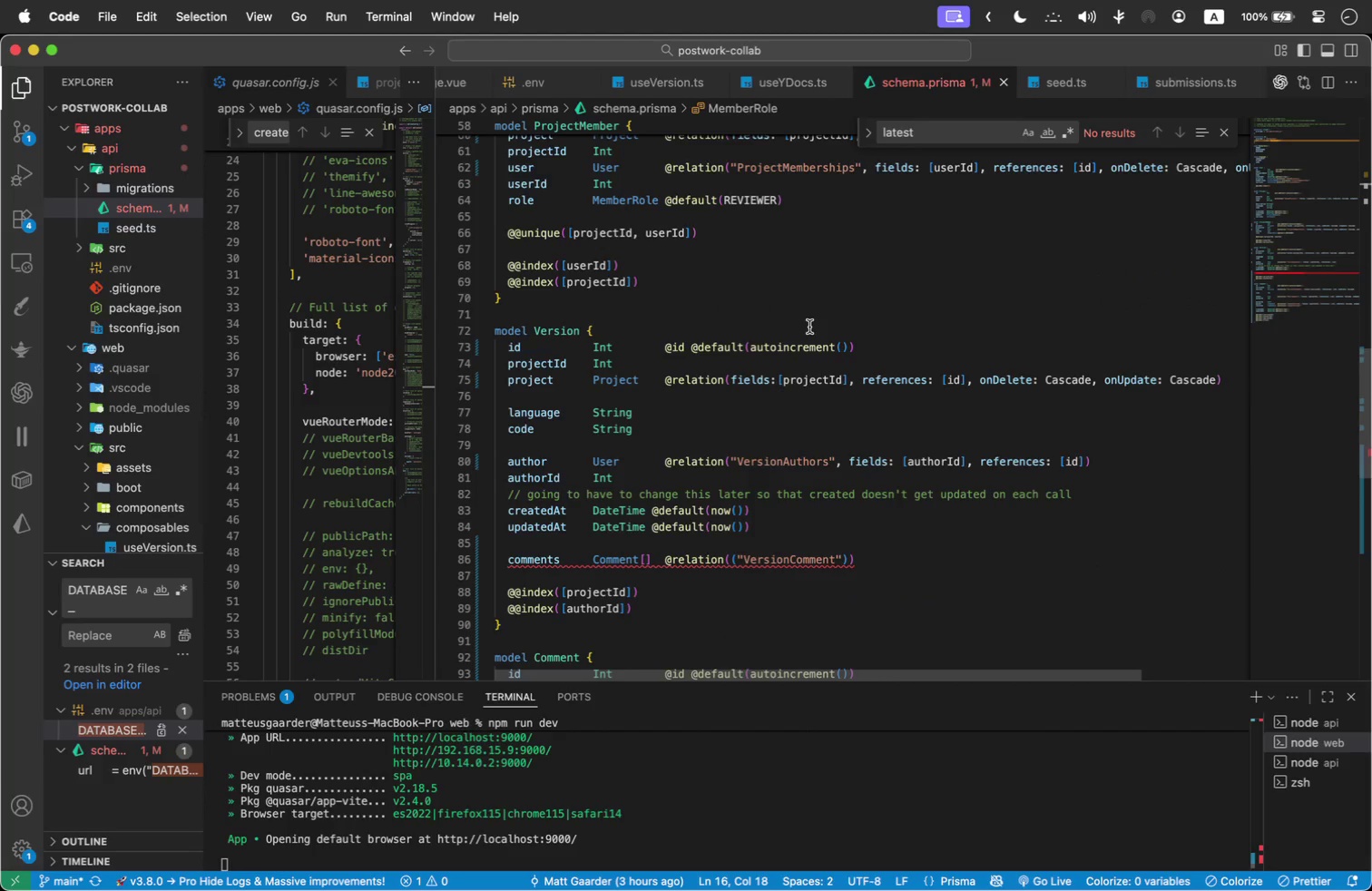 
left_click([835, 563])
 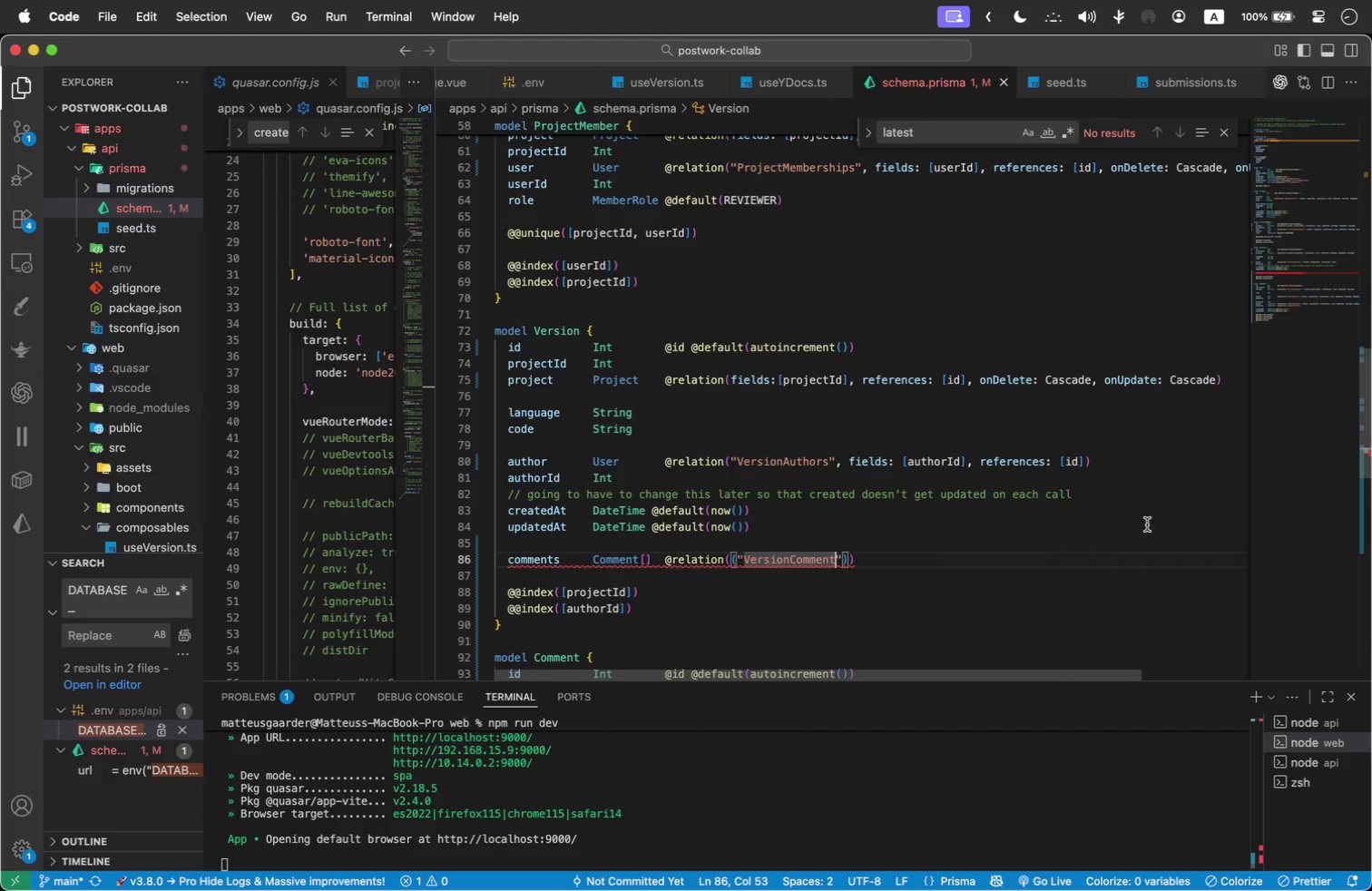 
key(S)
 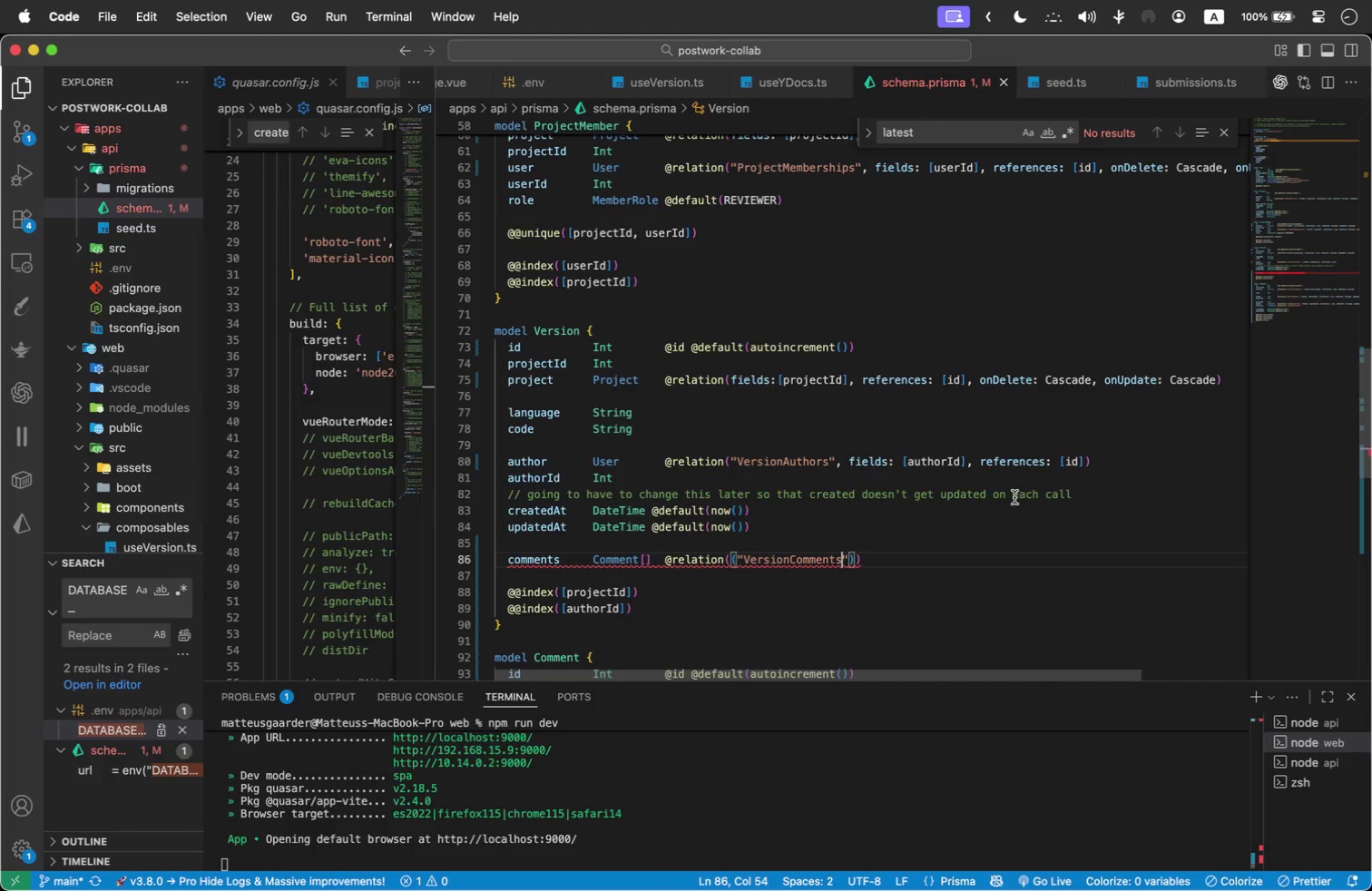 
left_click([867, 503])
 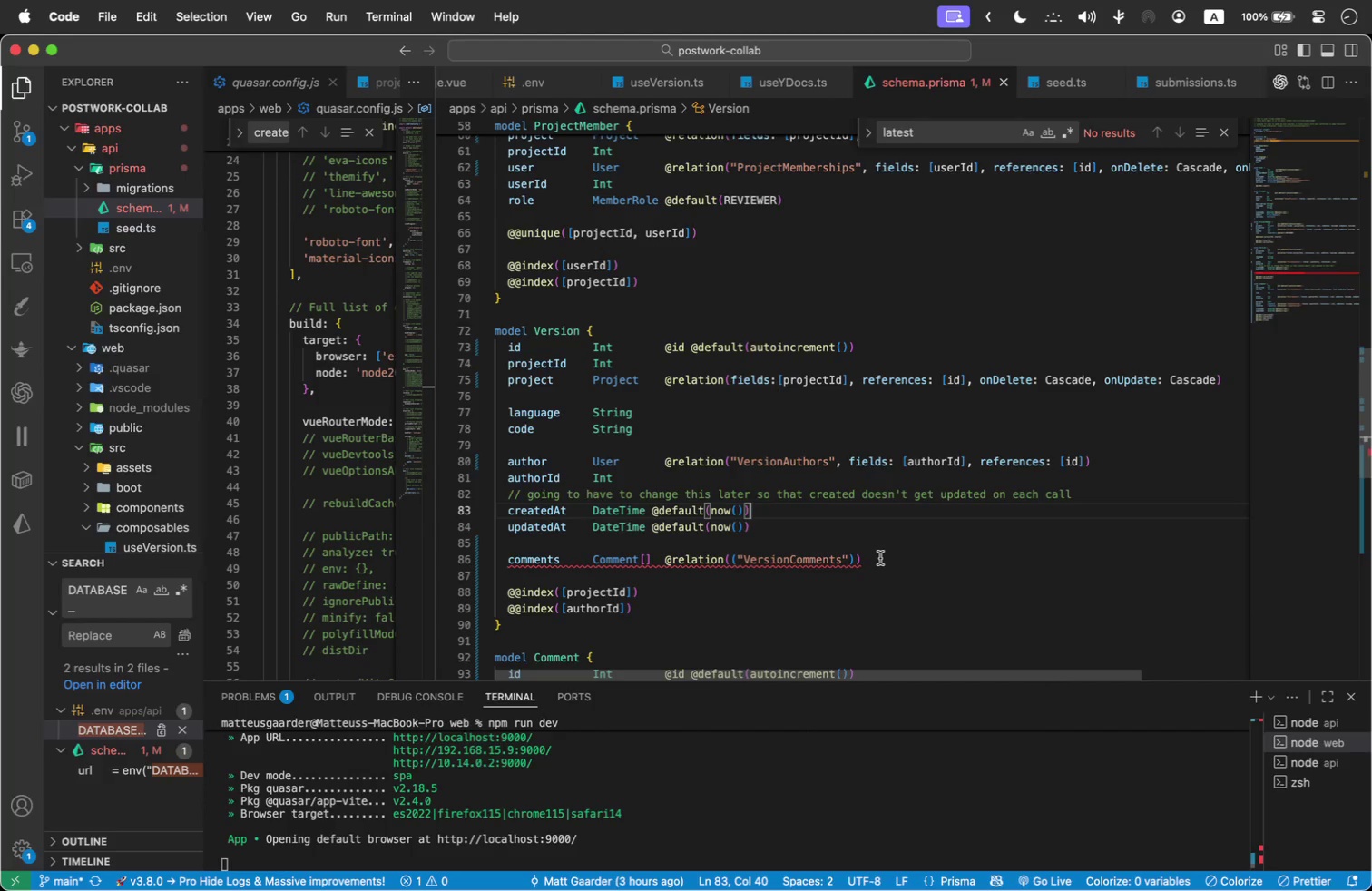 
key(Backspace)
 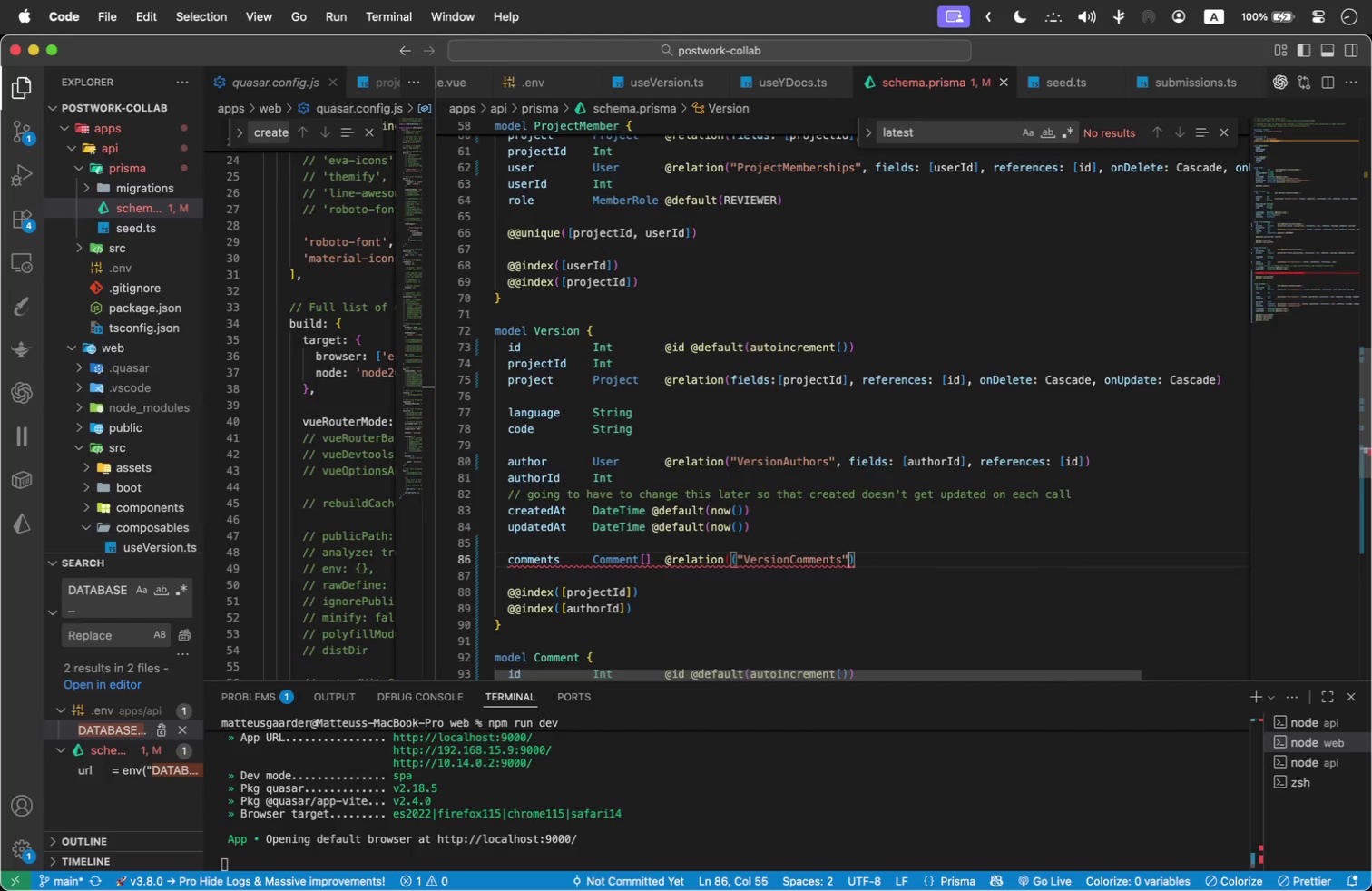 
hold_key(key=ArrowLeft, duration=1.2)
 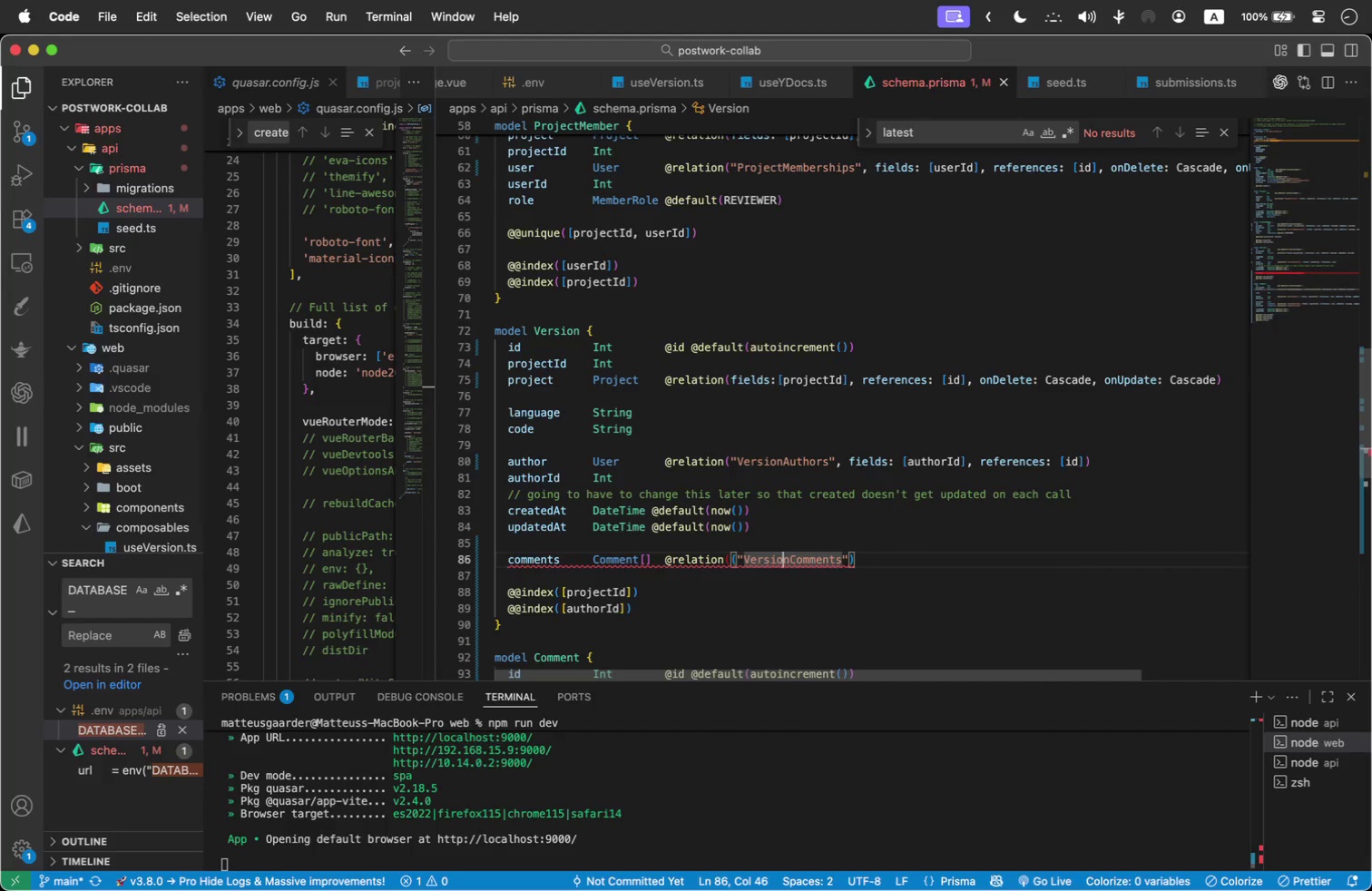 
key(ArrowLeft)
 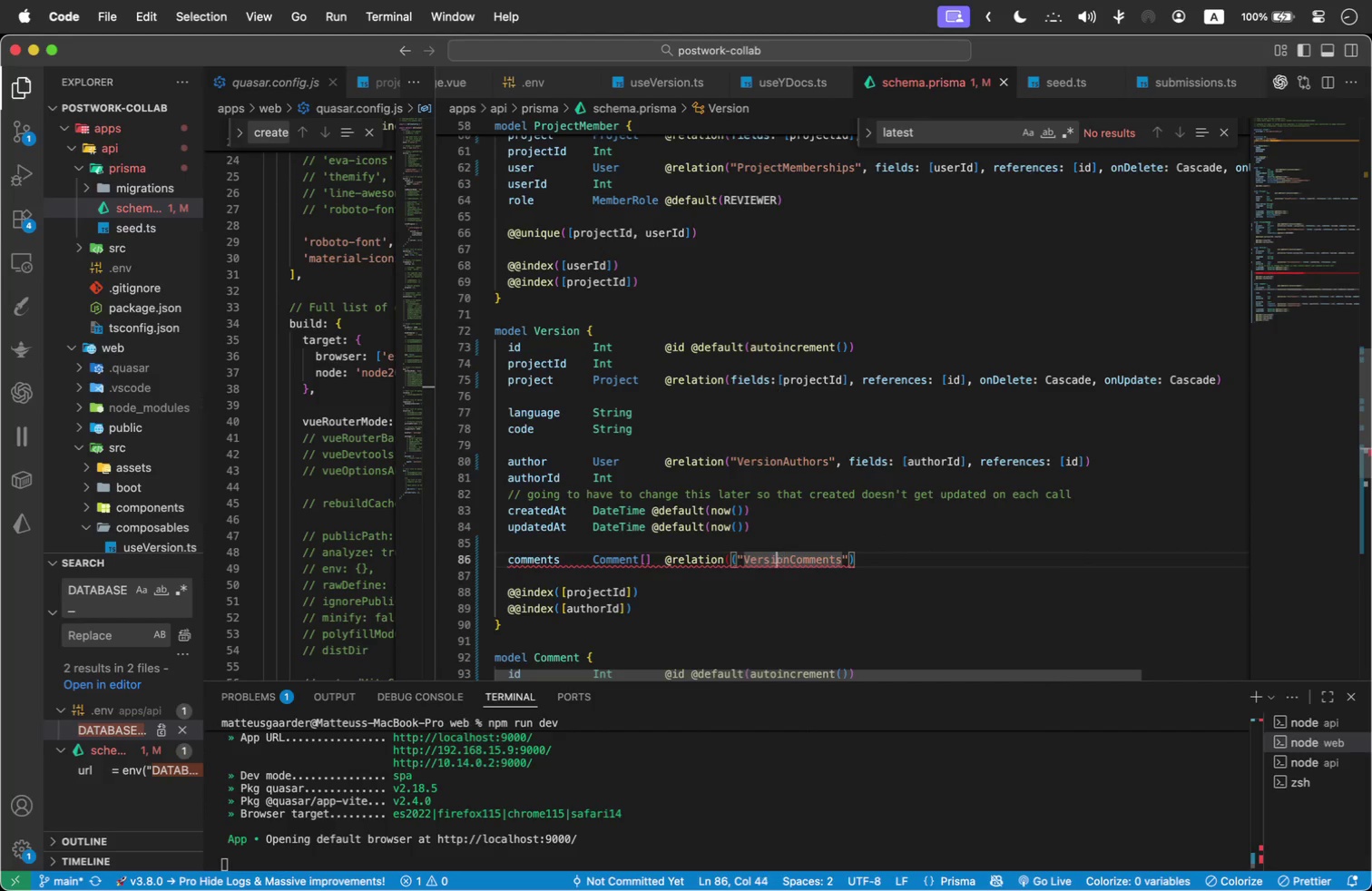 
key(ArrowLeft)
 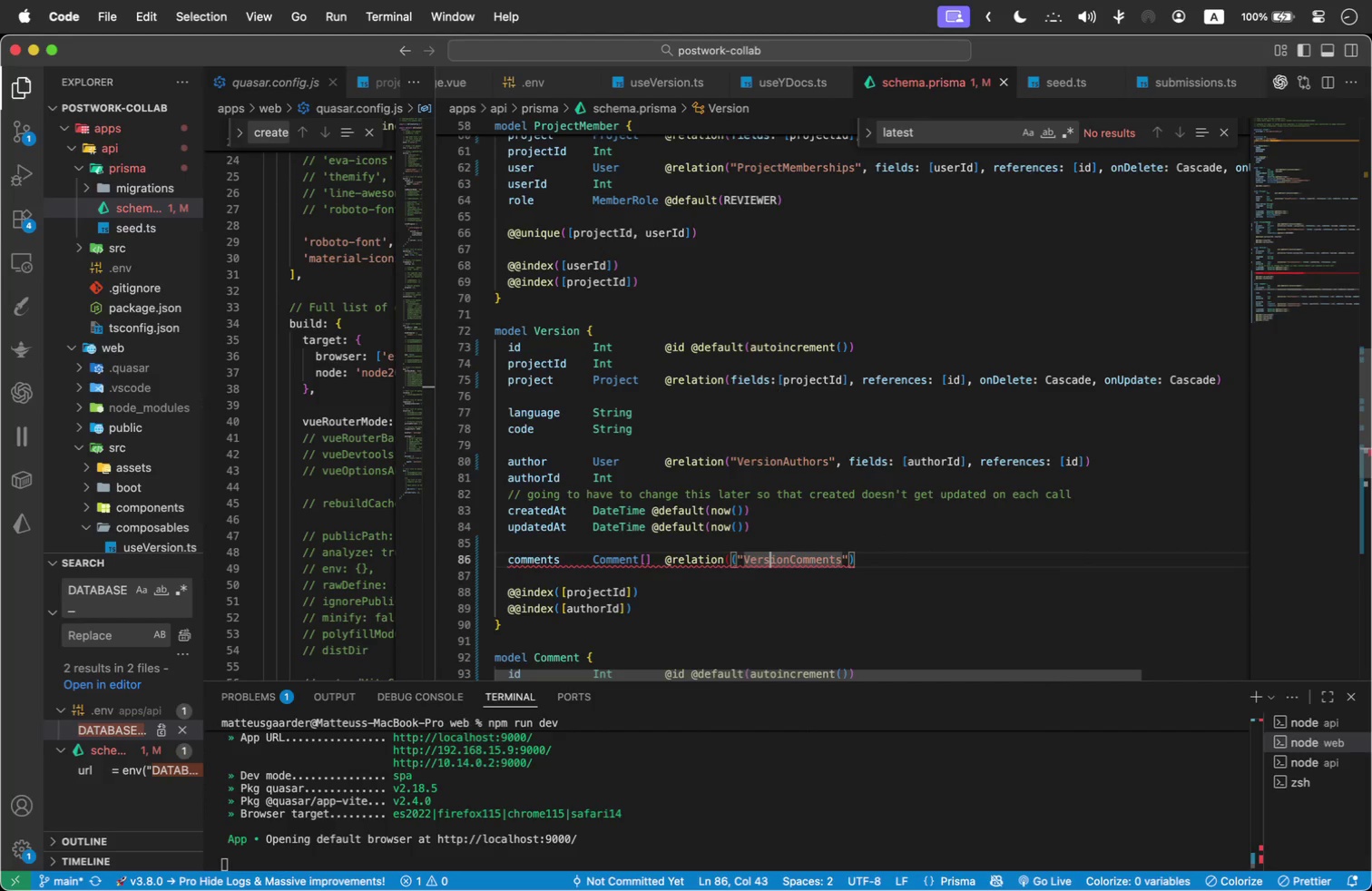 
key(ArrowLeft)
 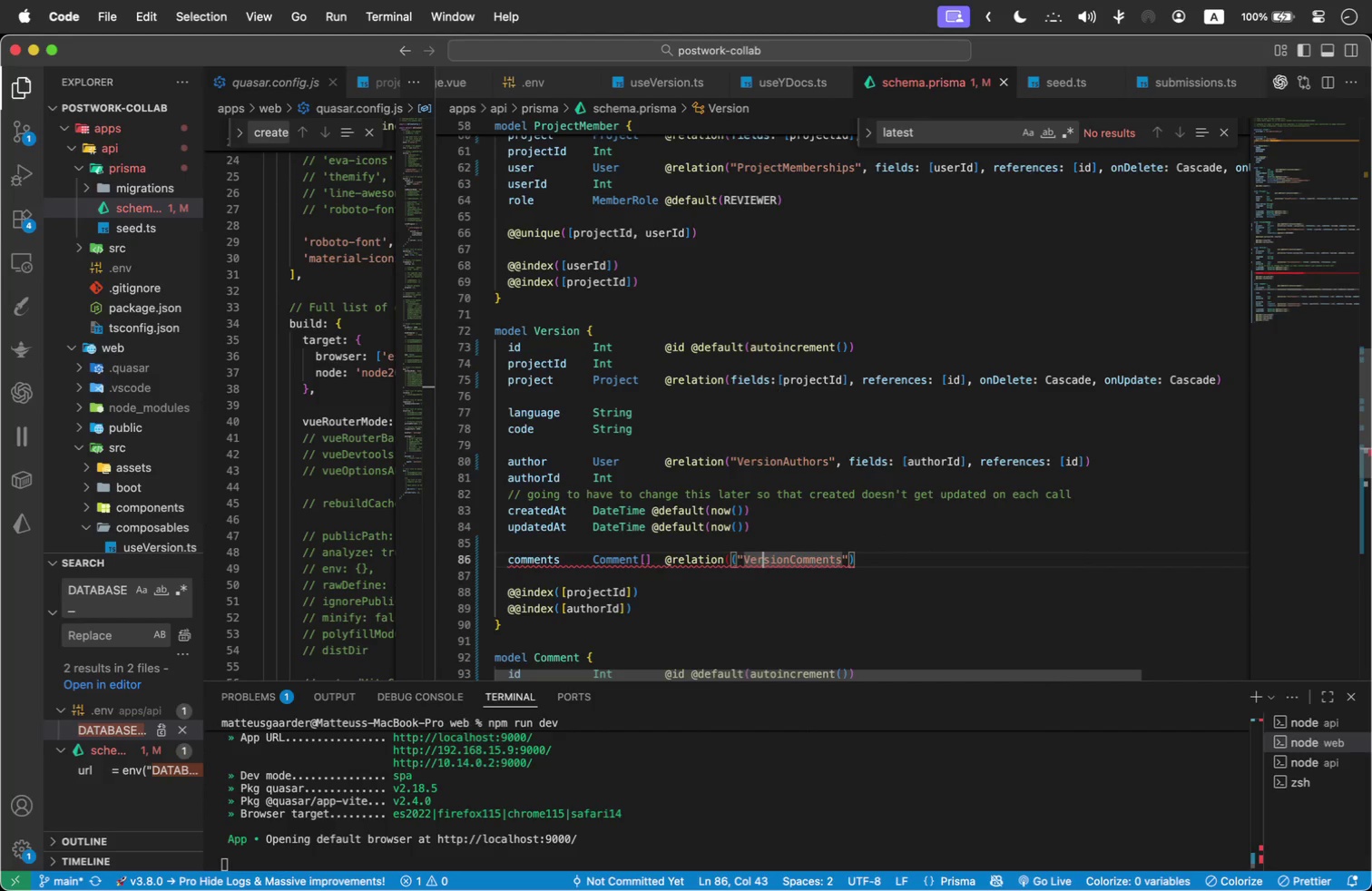 
key(ArrowLeft)
 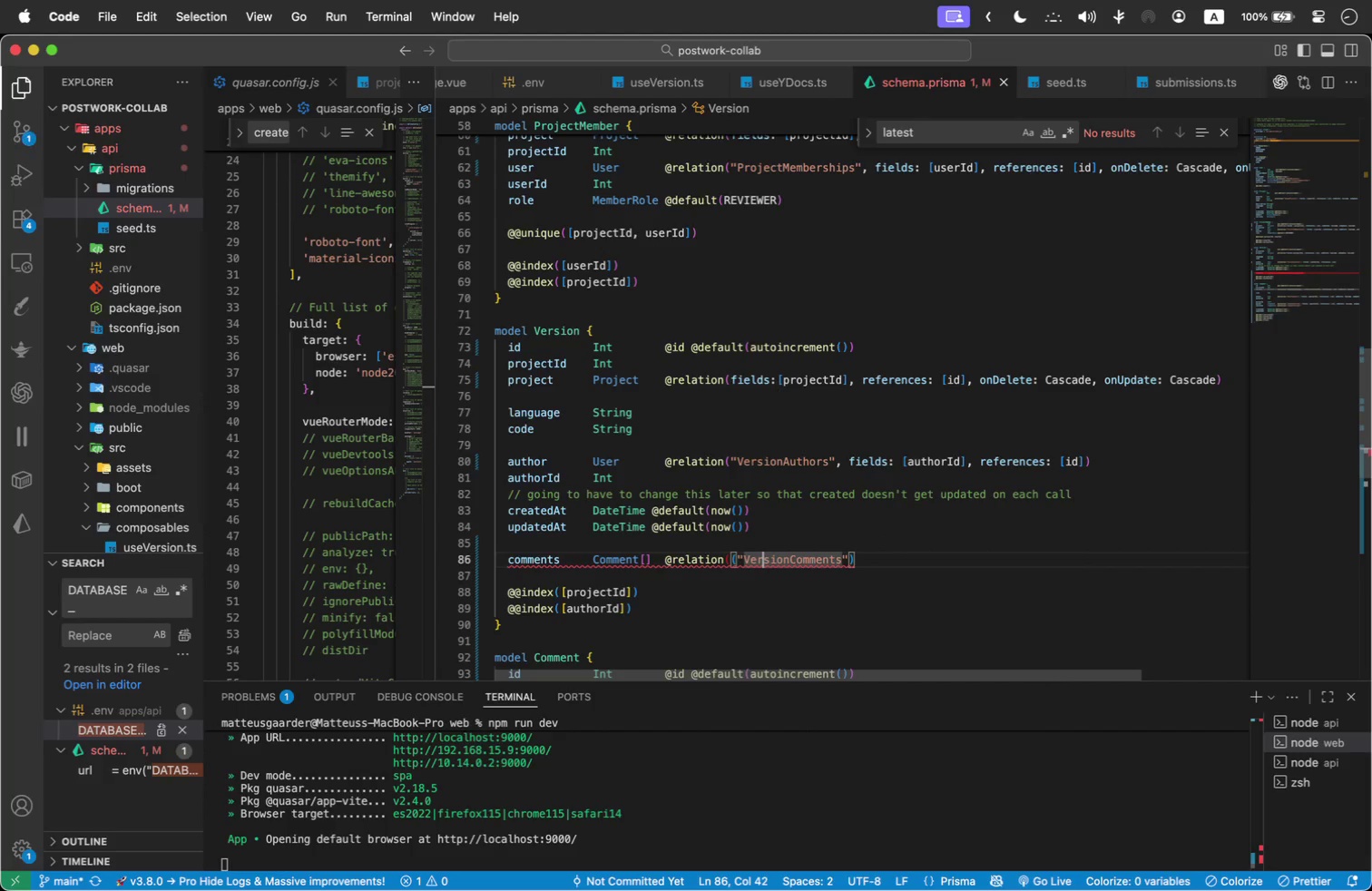 
key(ArrowLeft)
 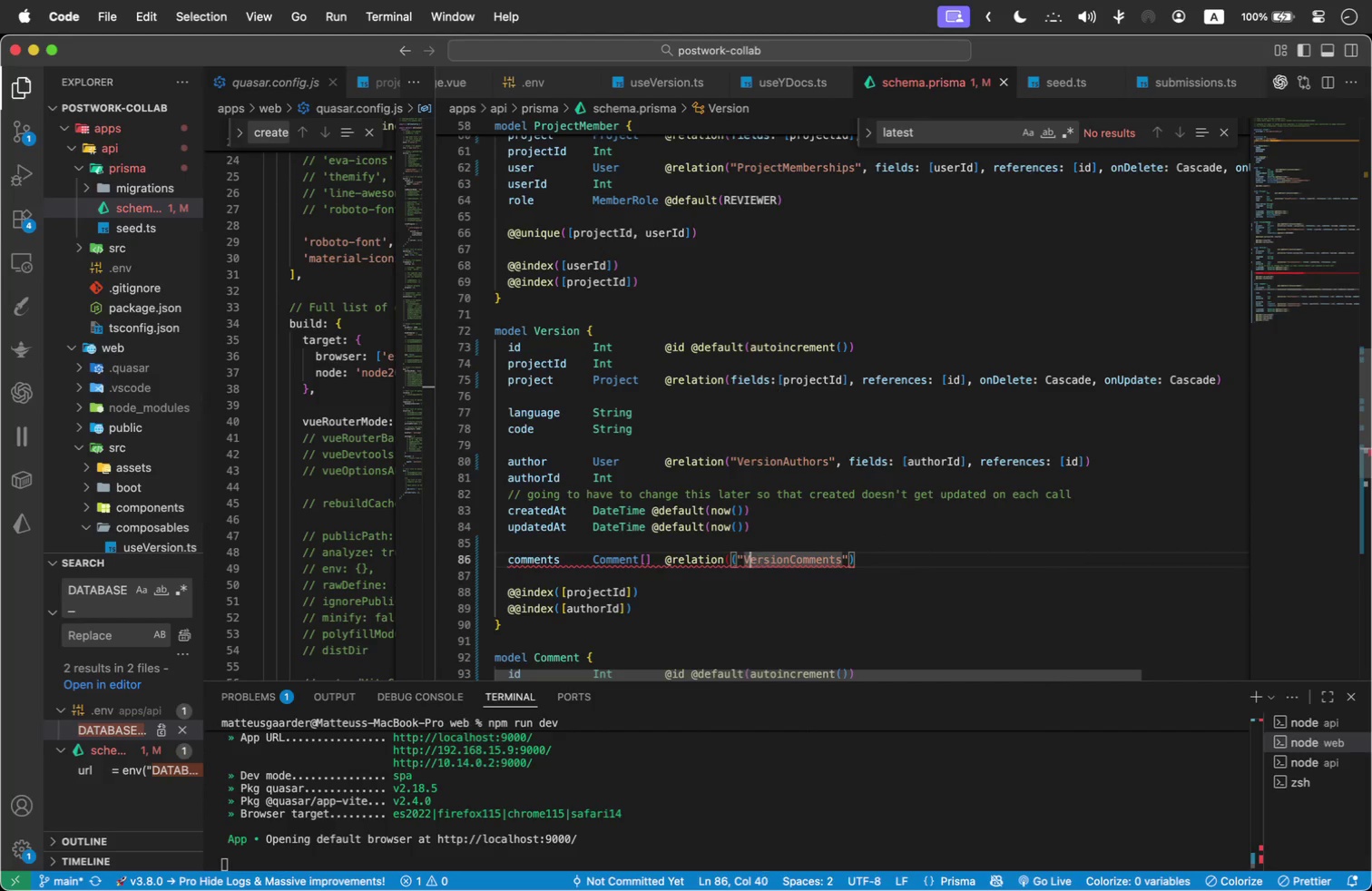 
key(ArrowLeft)
 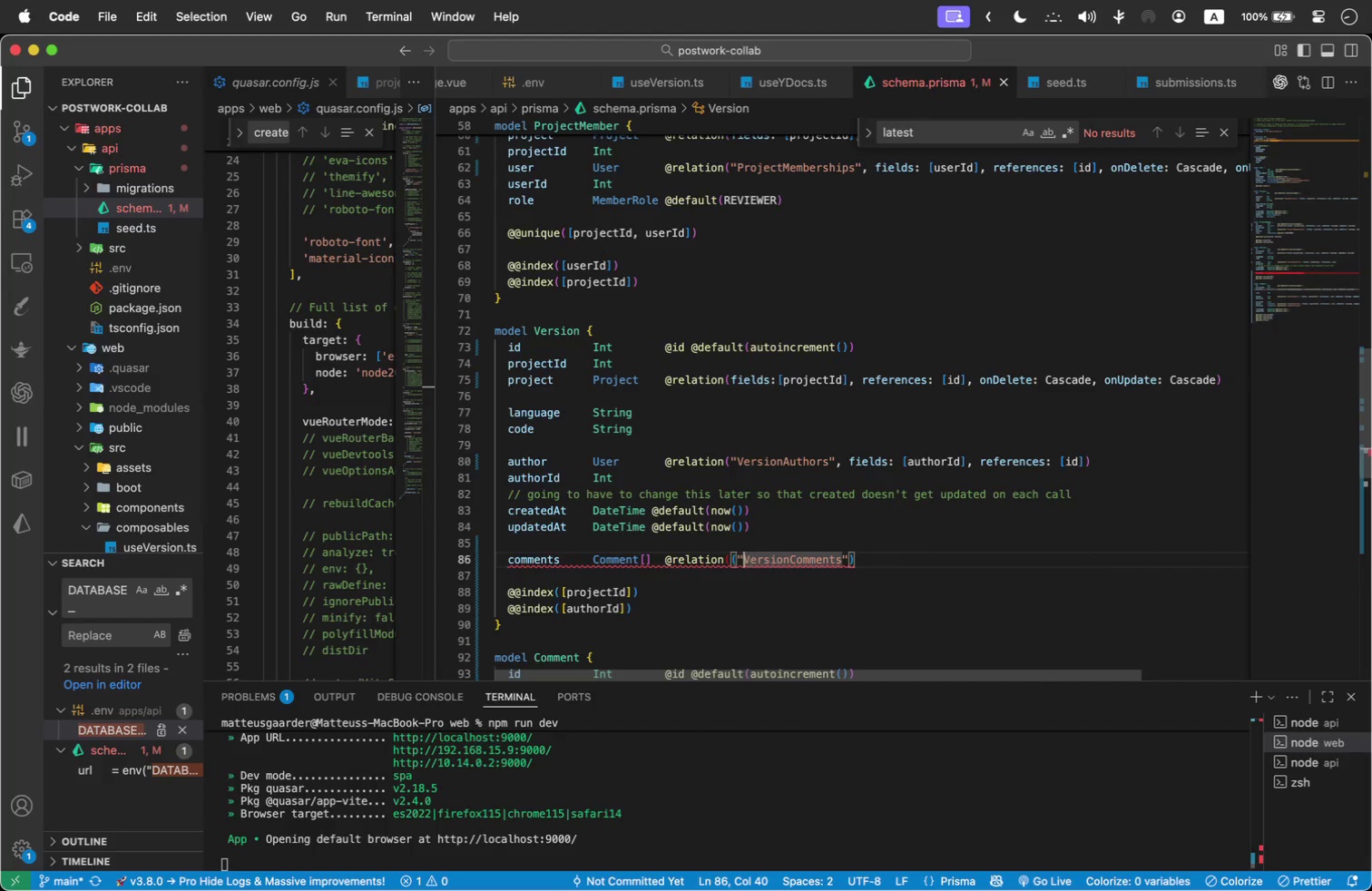 
key(ArrowLeft)
 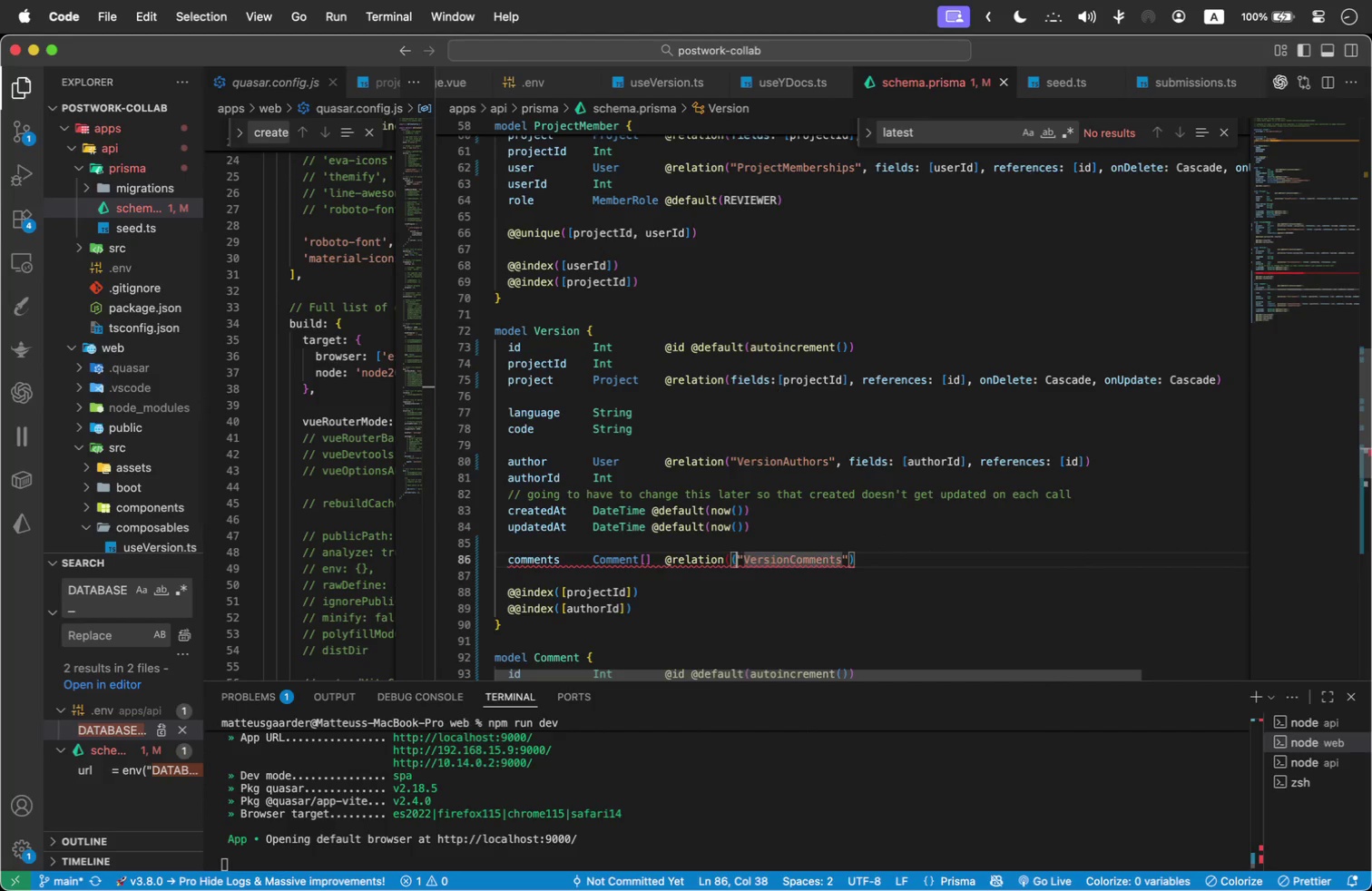 
key(ArrowLeft)
 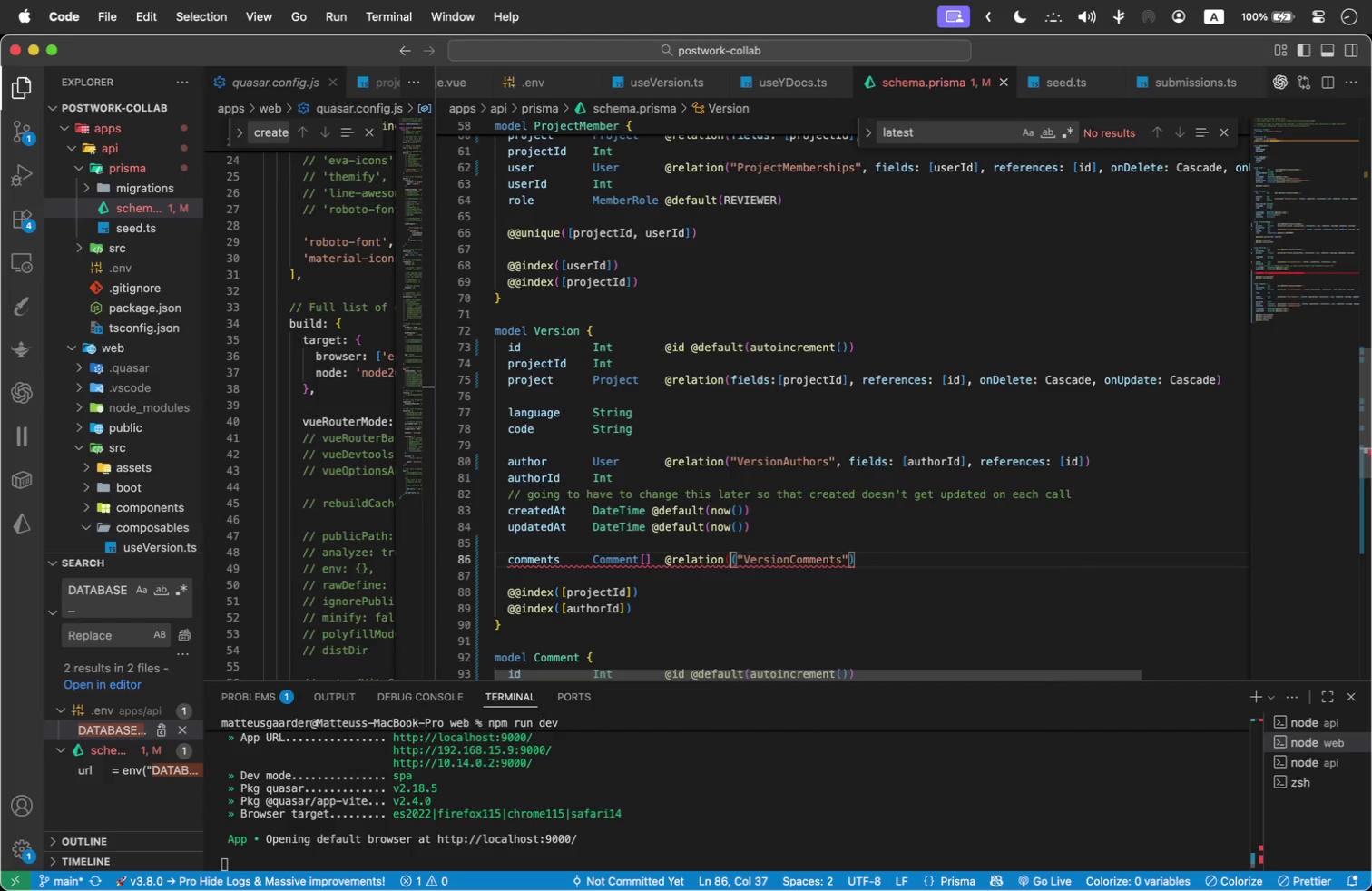 
key(ArrowLeft)
 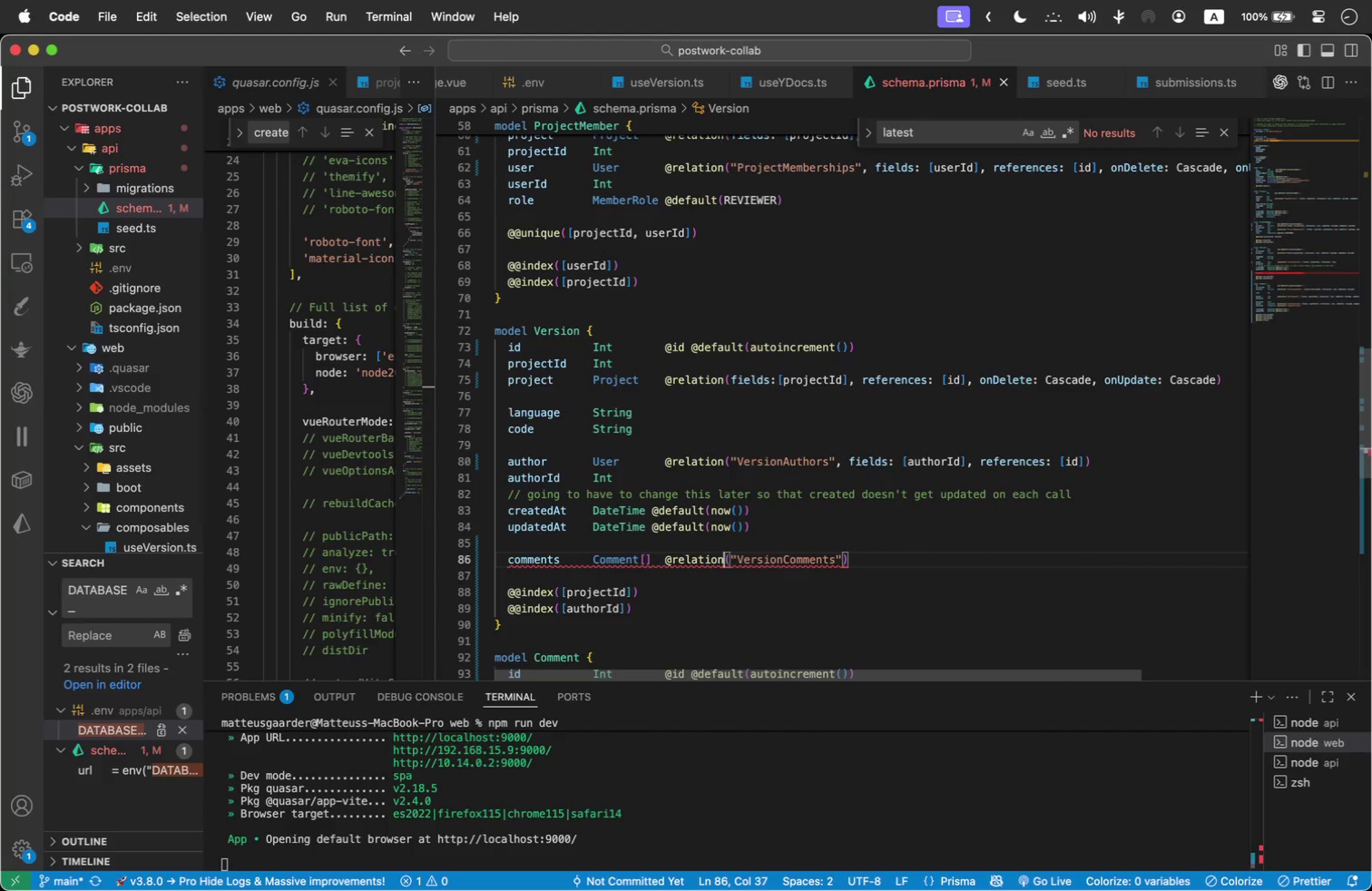 
key(Backspace)
 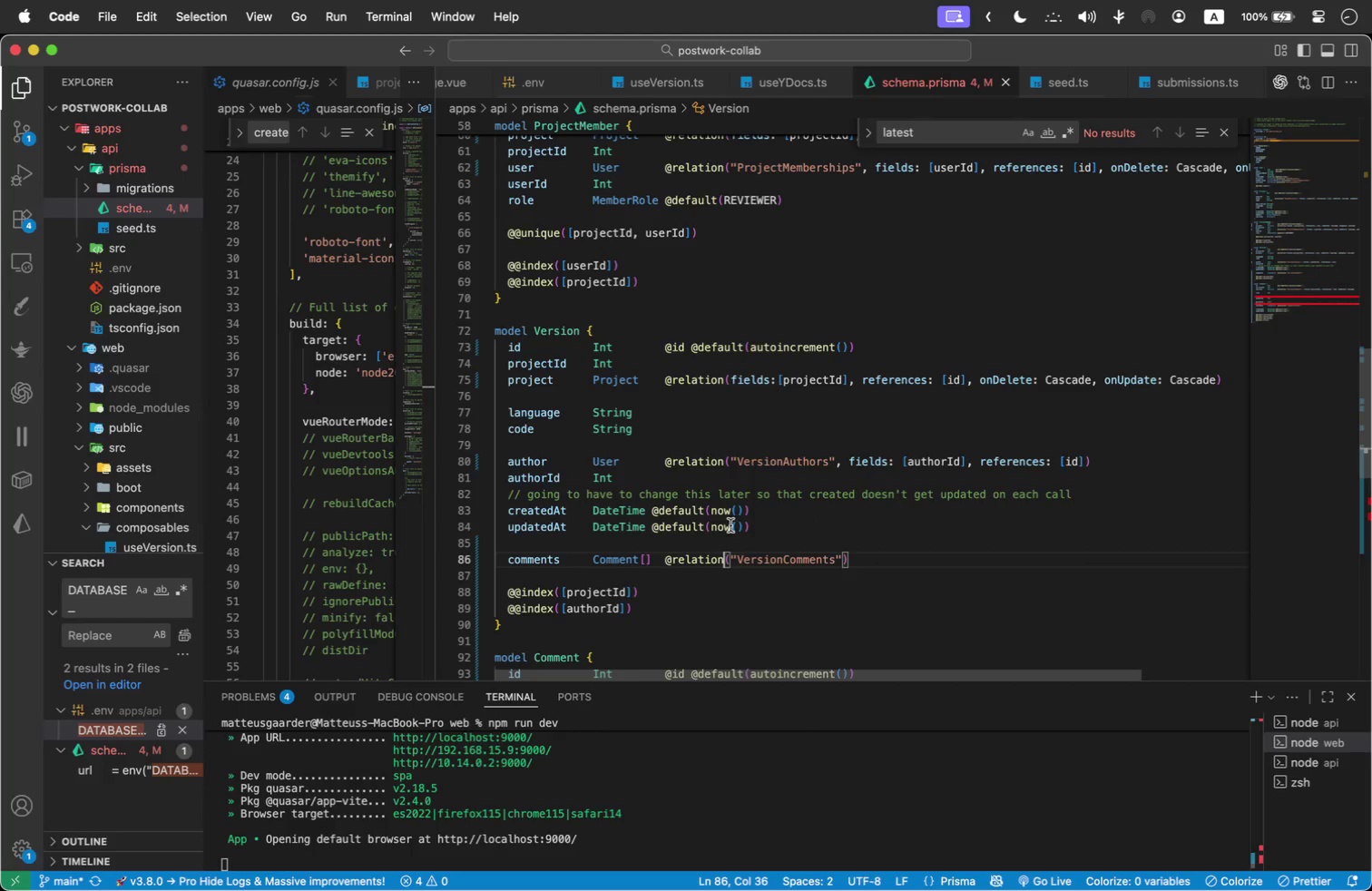 
left_click([744, 457])
 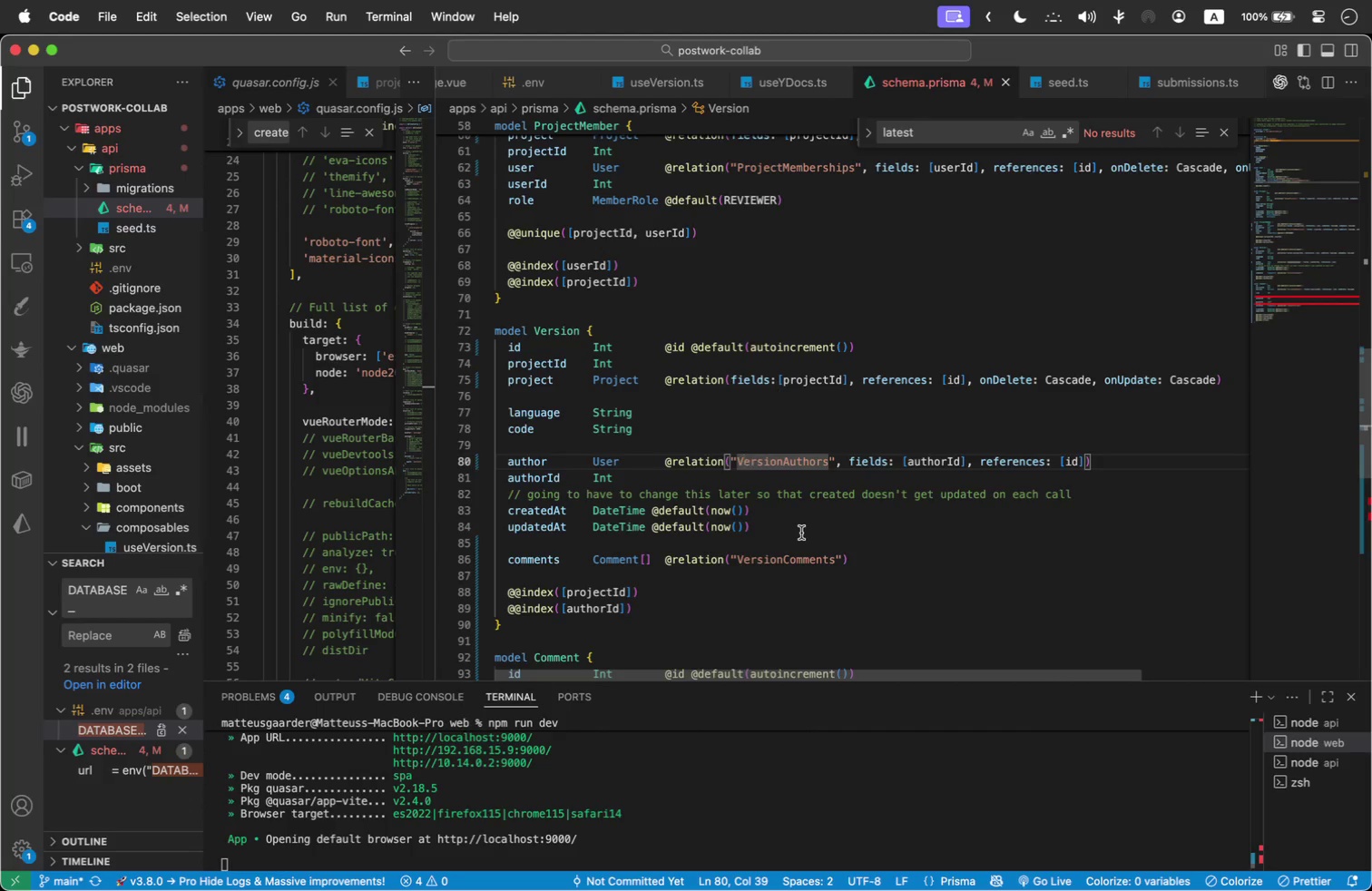 
wait(5.9)
 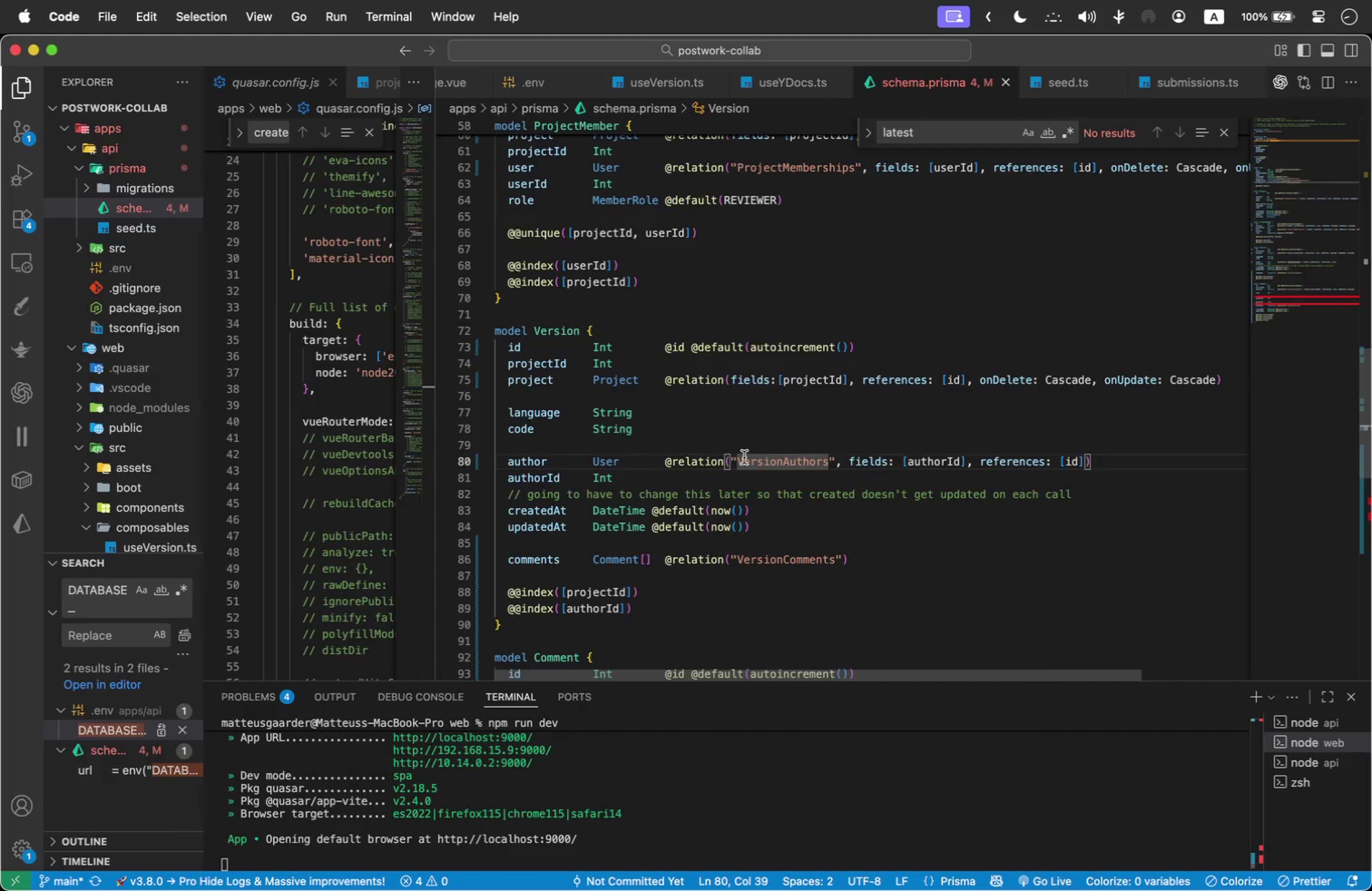 
left_click([739, 800])
 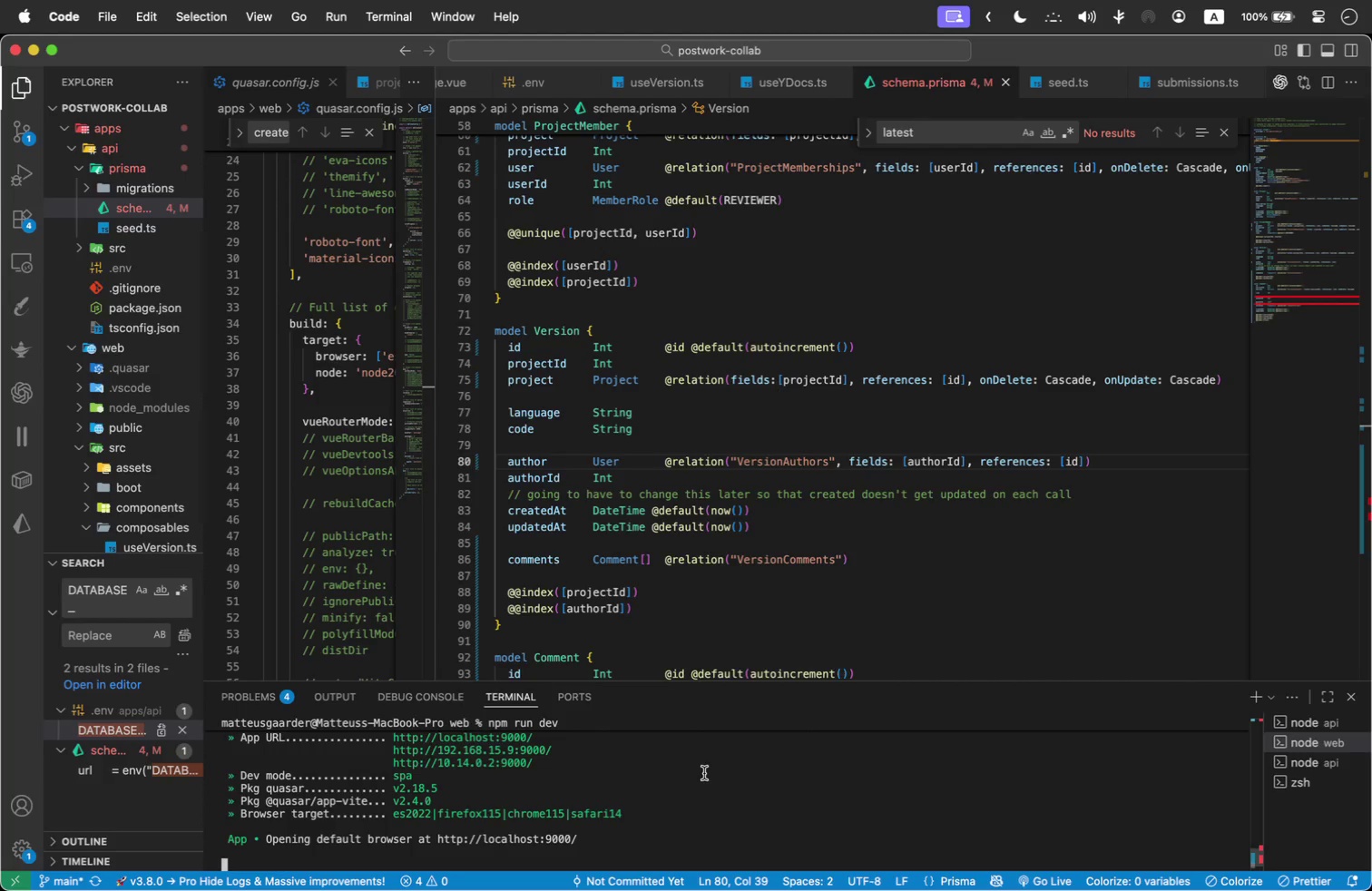 
key(Control+C)
 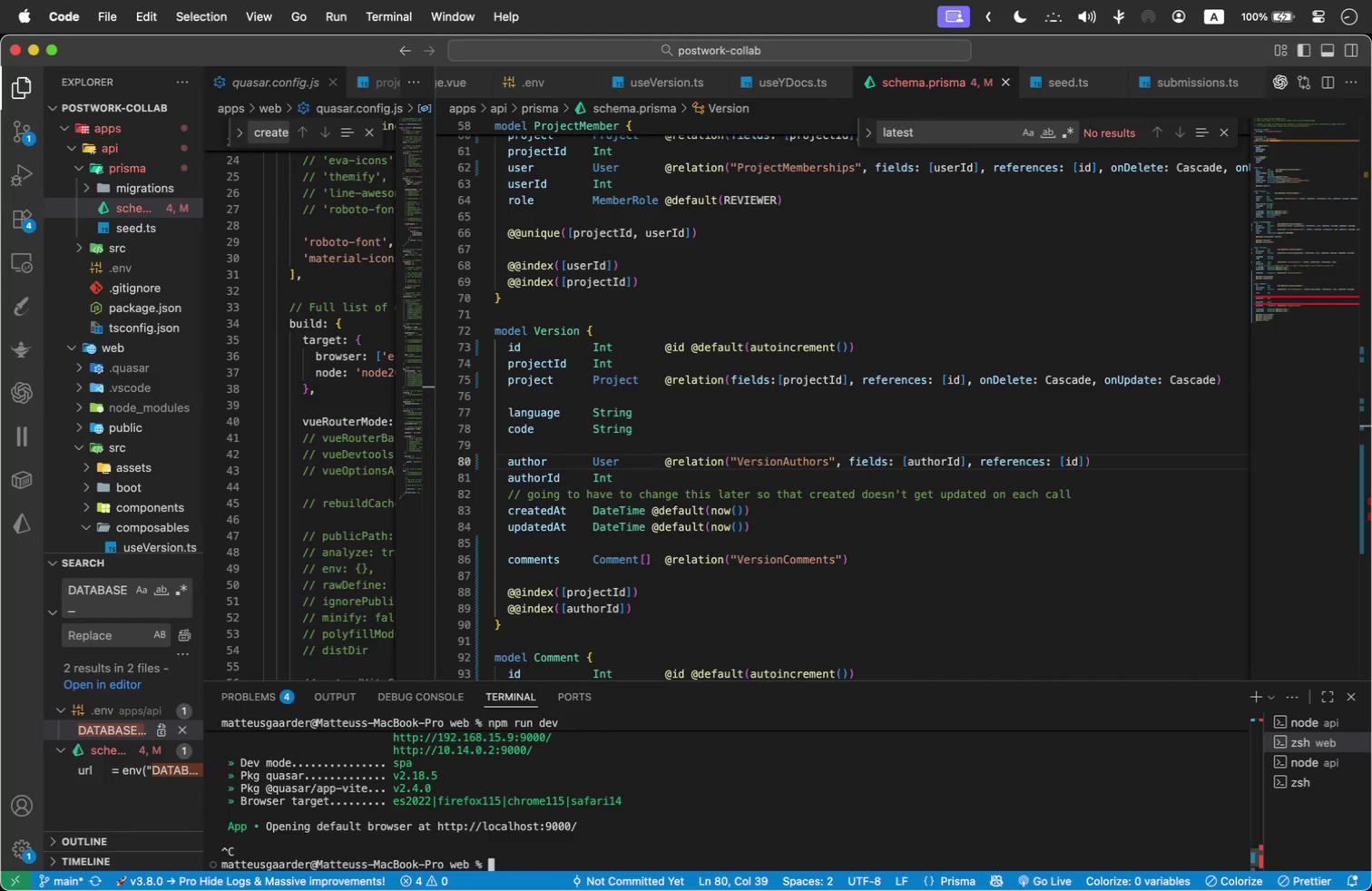 
type(npm run mi)
key(Backspace)
key(Backspace)
type(prisma migrate)
 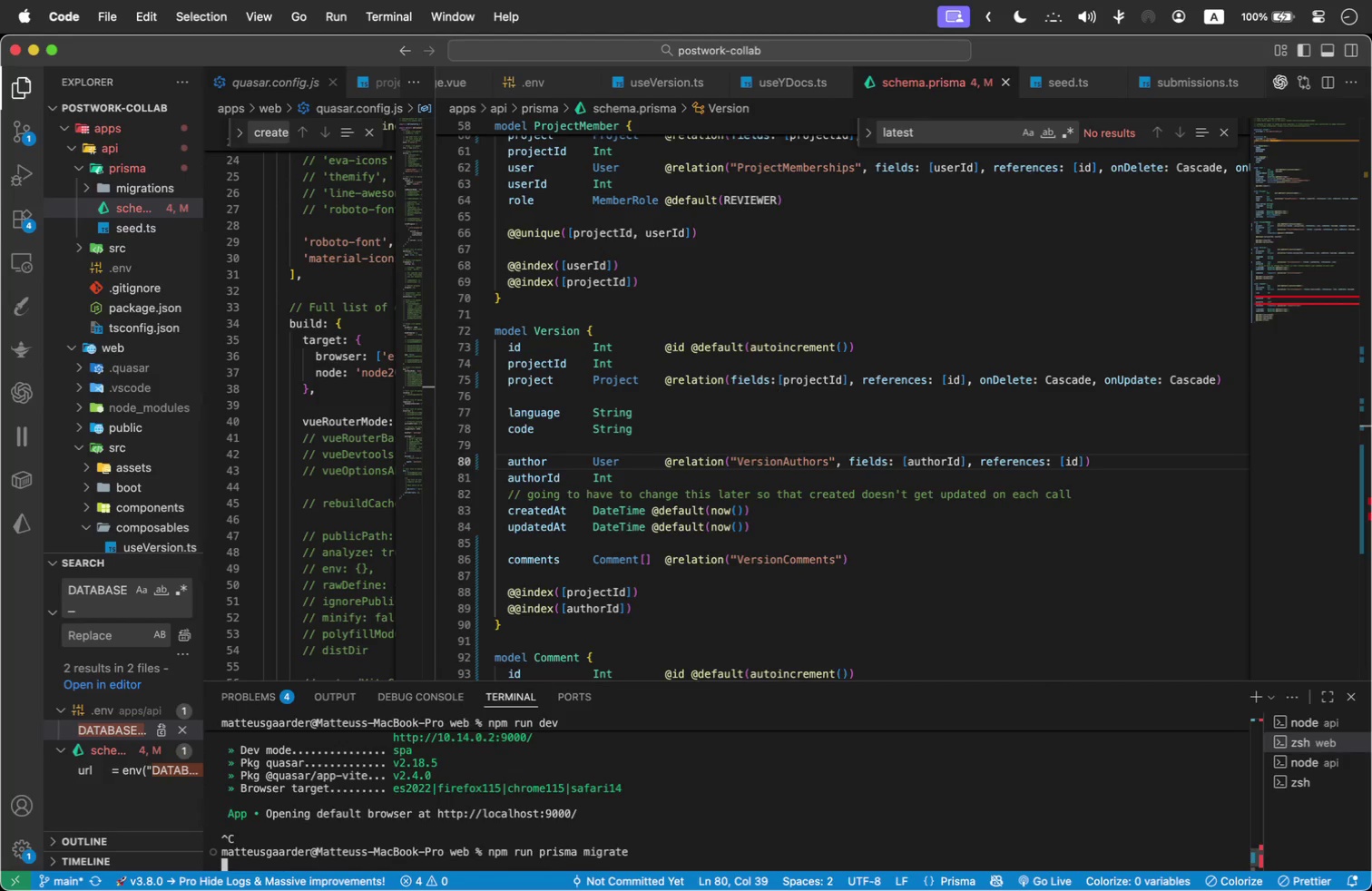 
key(Enter)
 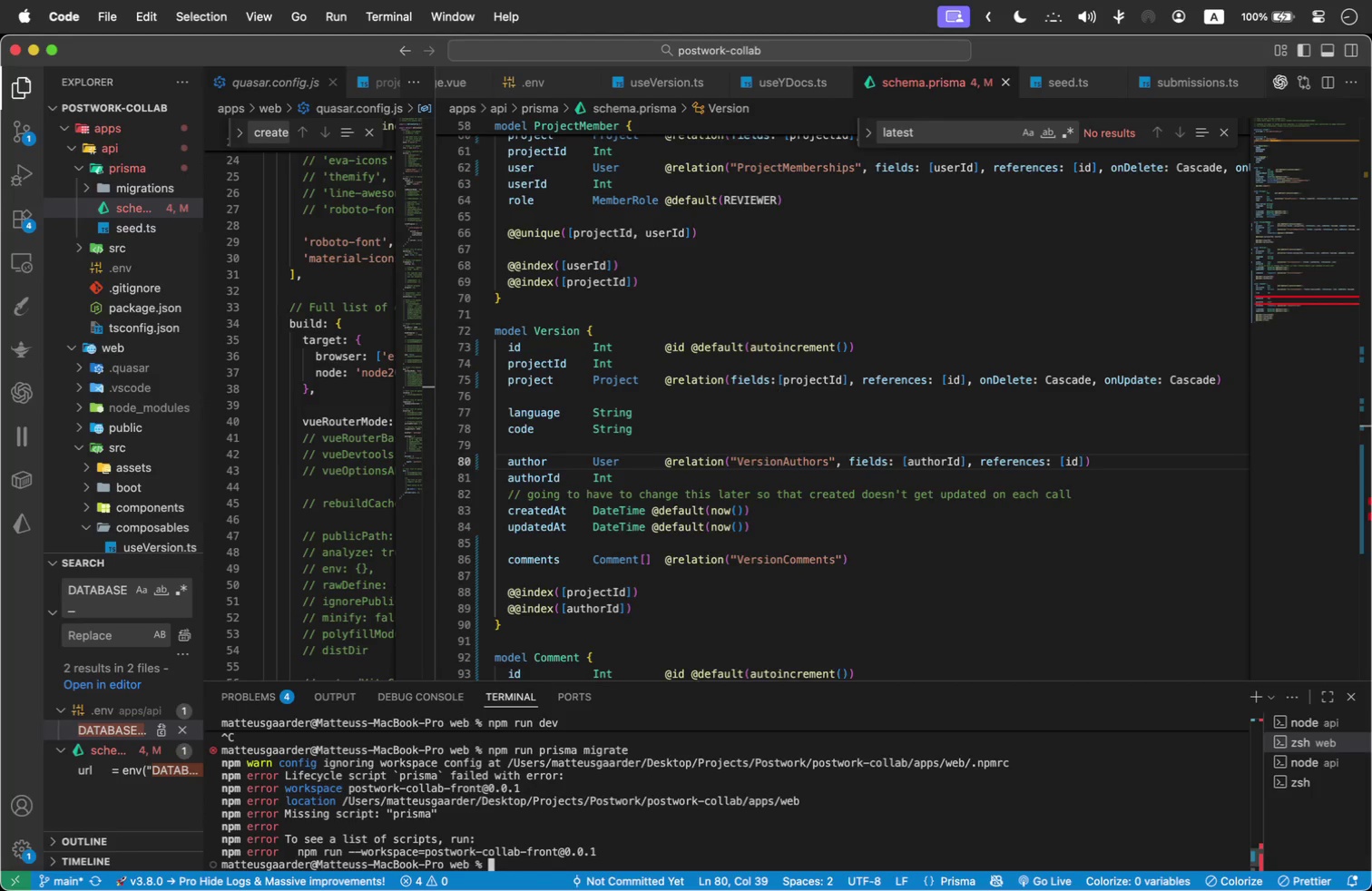 
wait(5.78)
 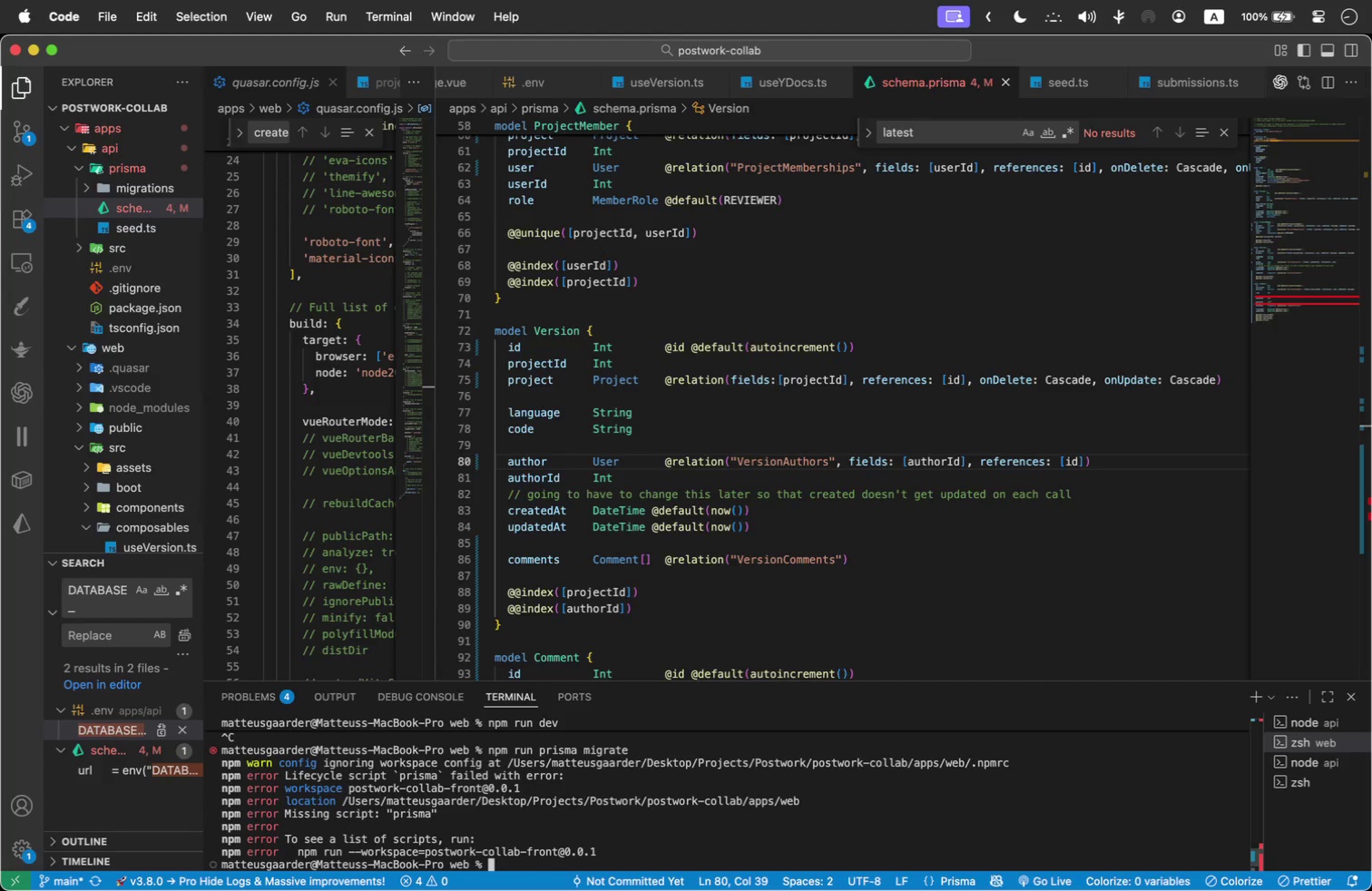 
type(cd ..)
 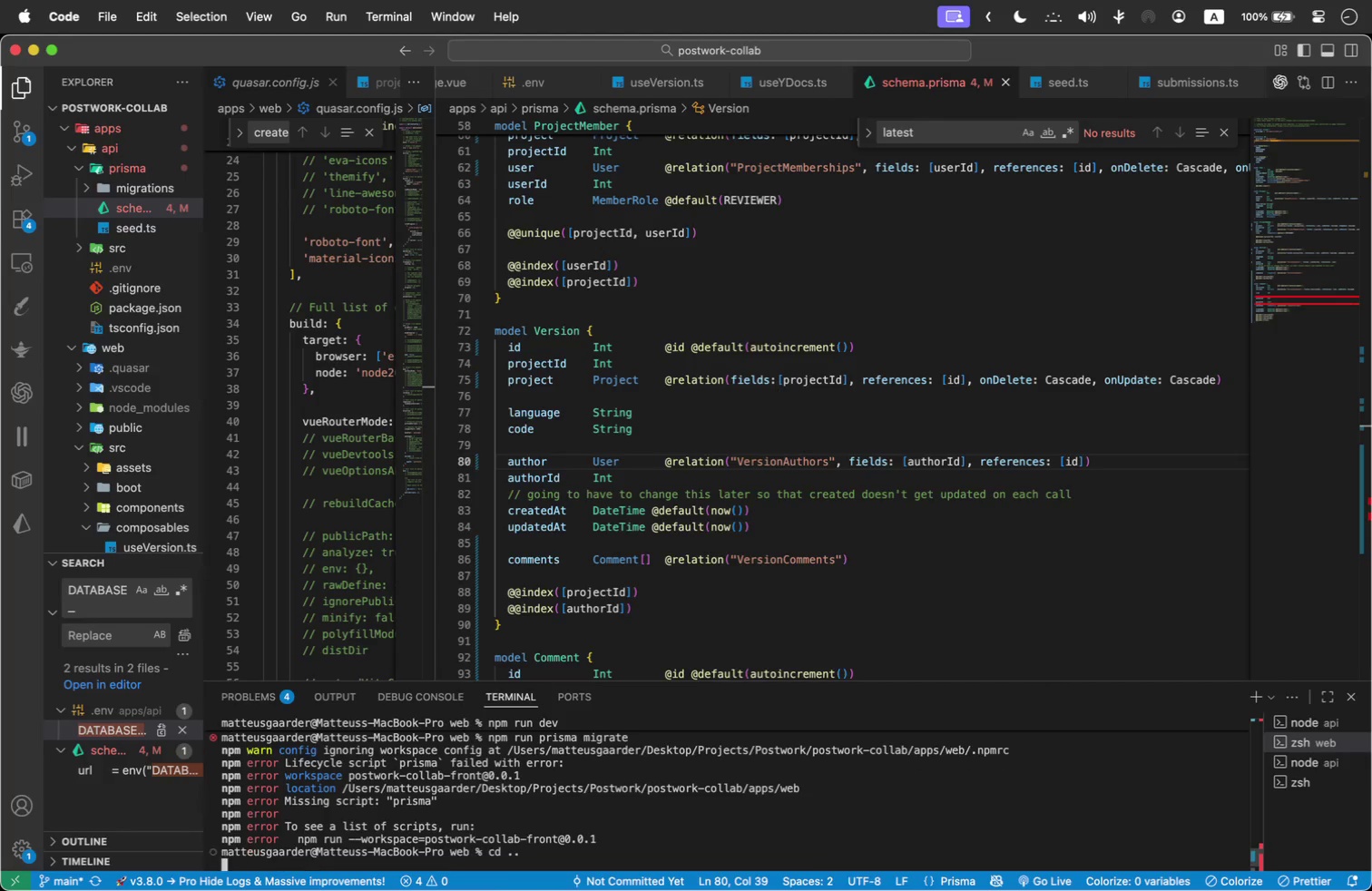 
key(Enter)
 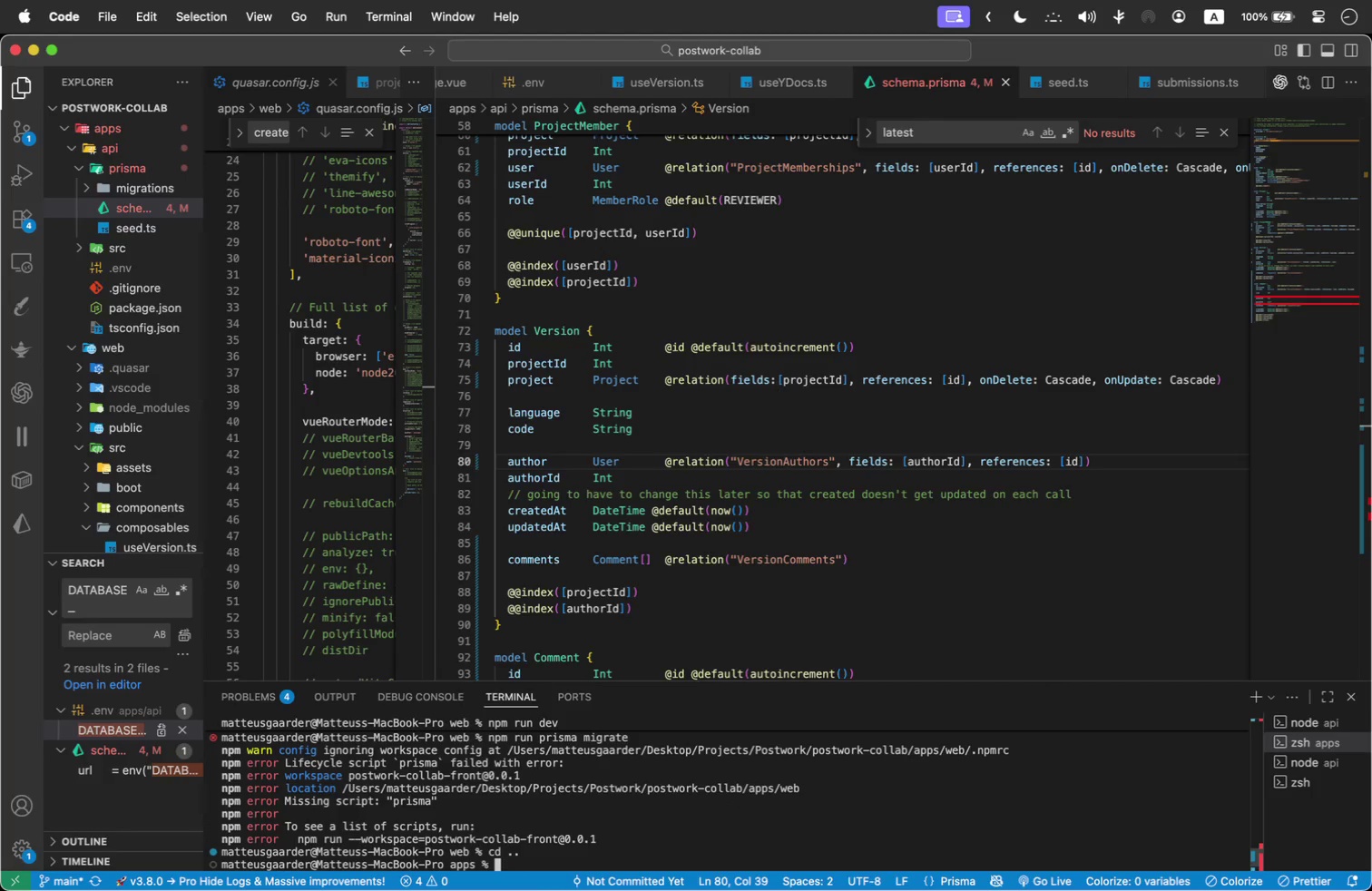 
type(cd ap)
key(Tab)
 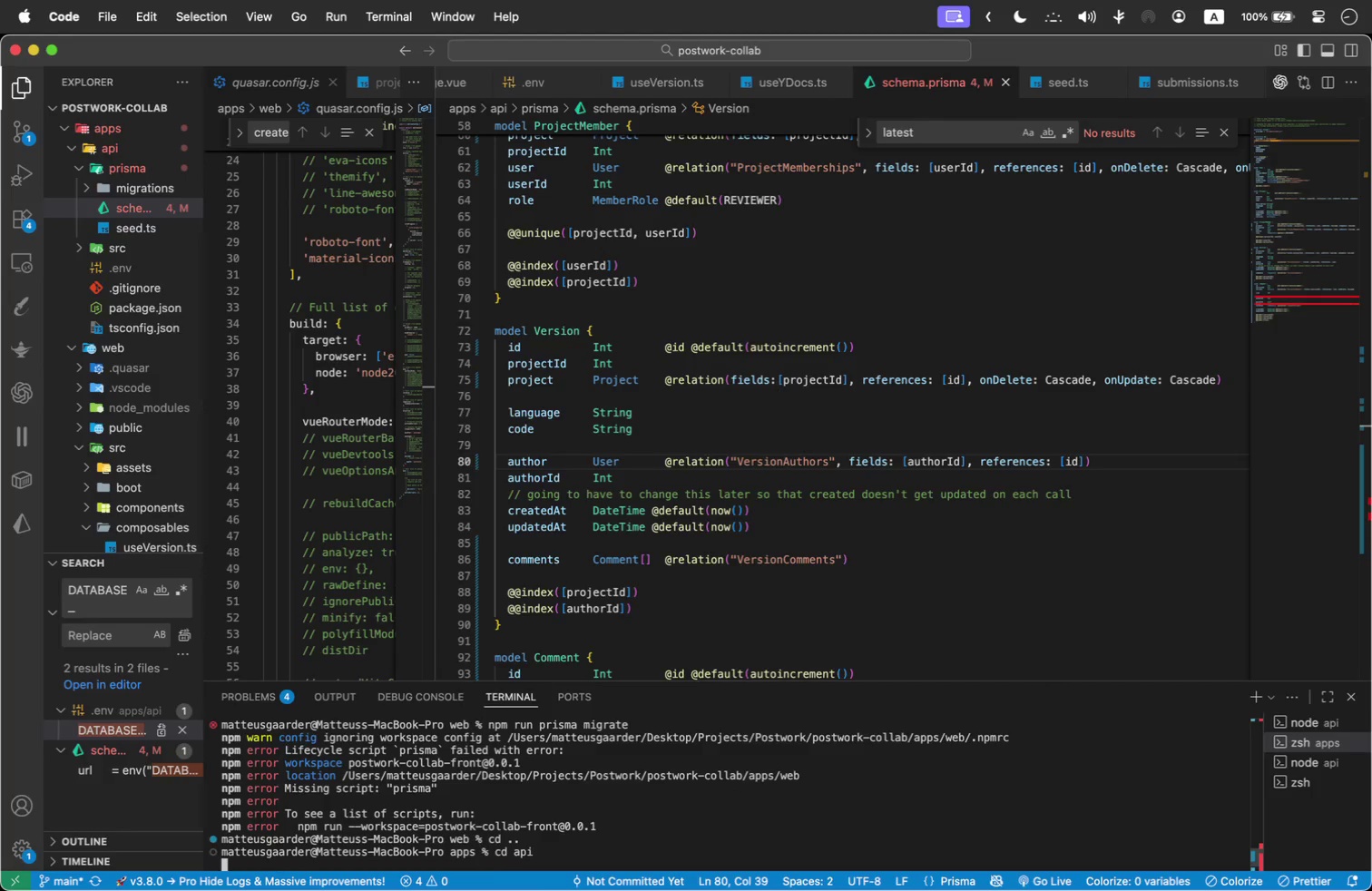 
key(Enter)
 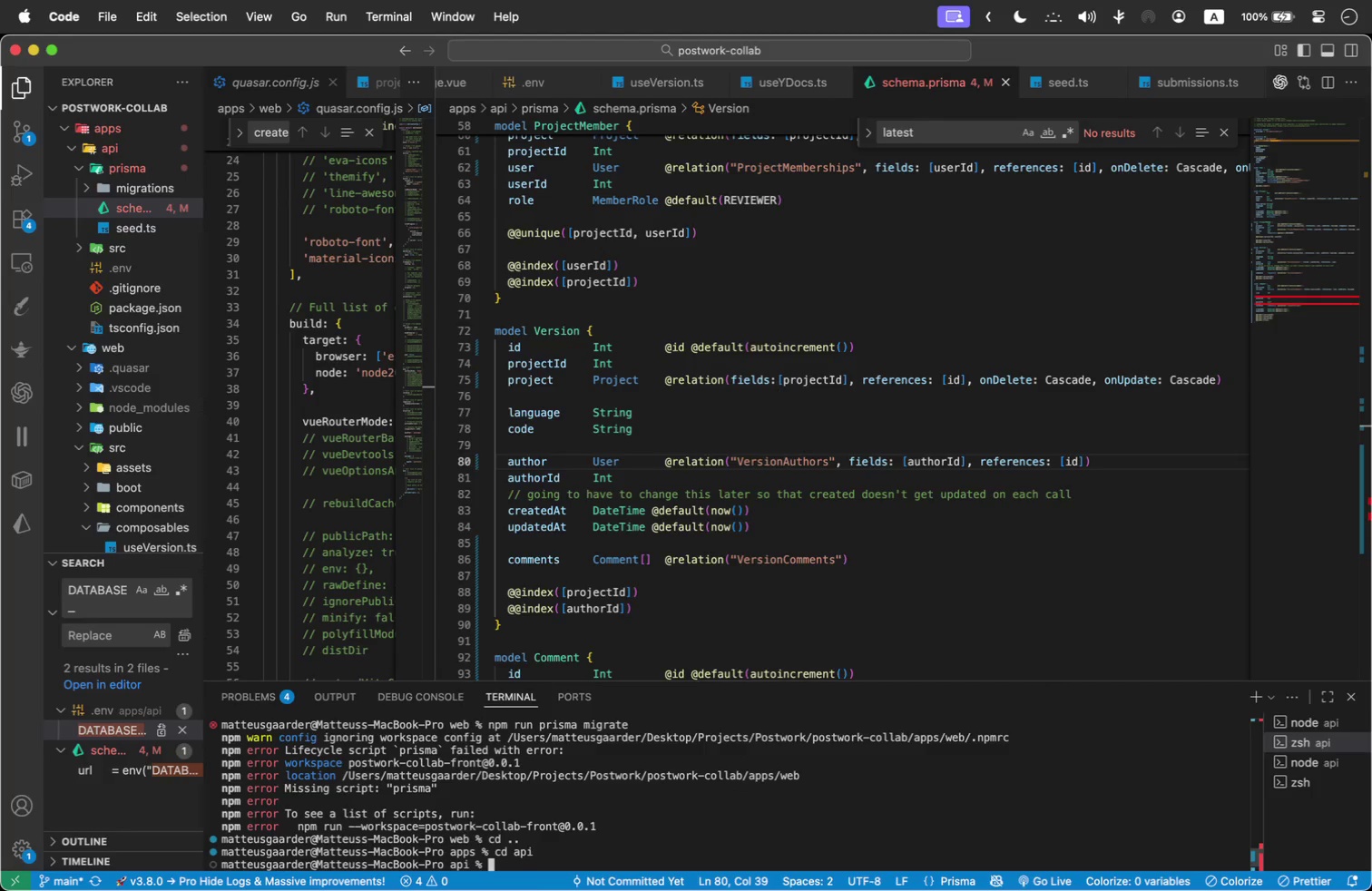 
type(npm run prisma migrate)
 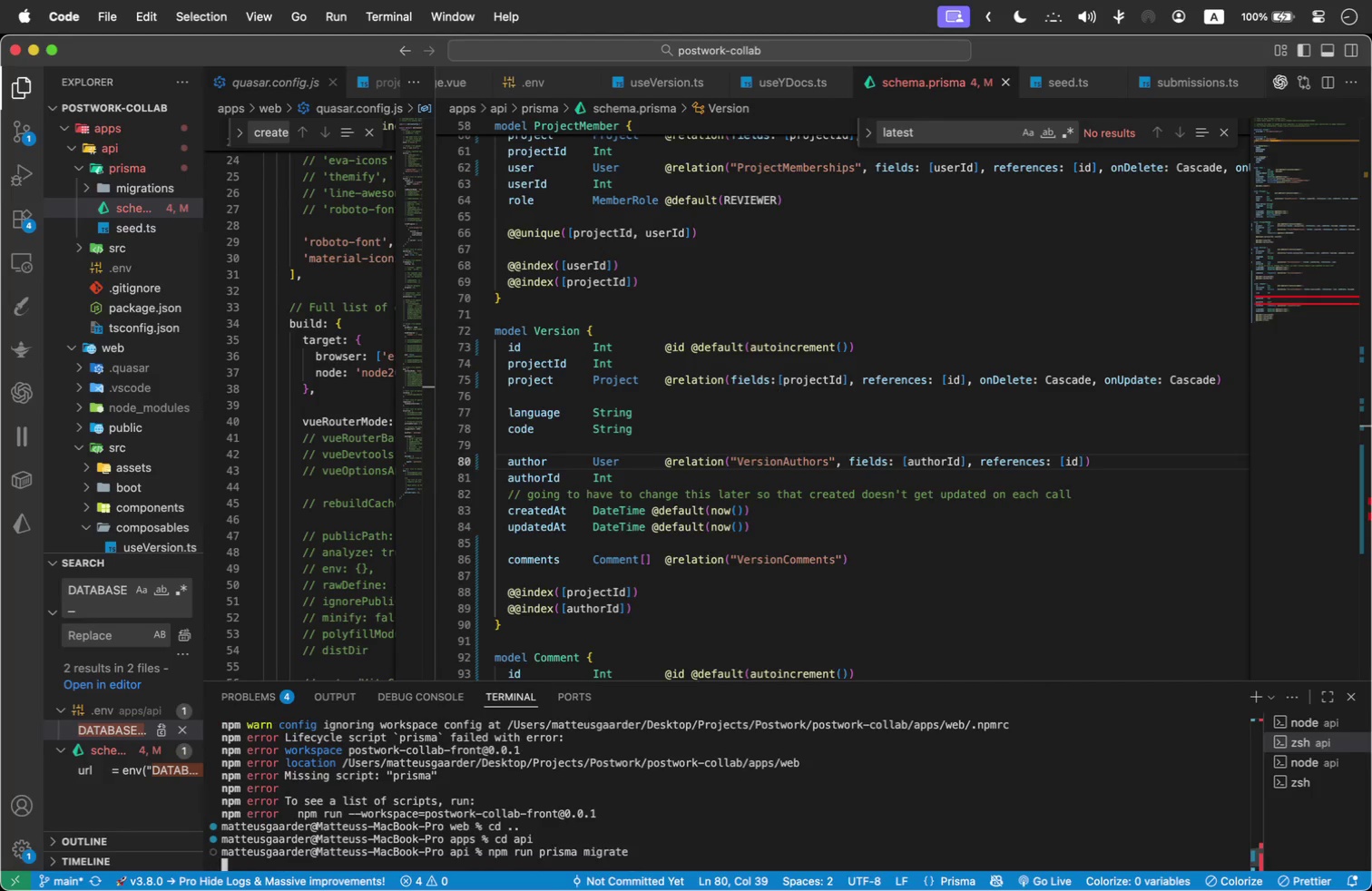 
key(Enter)
 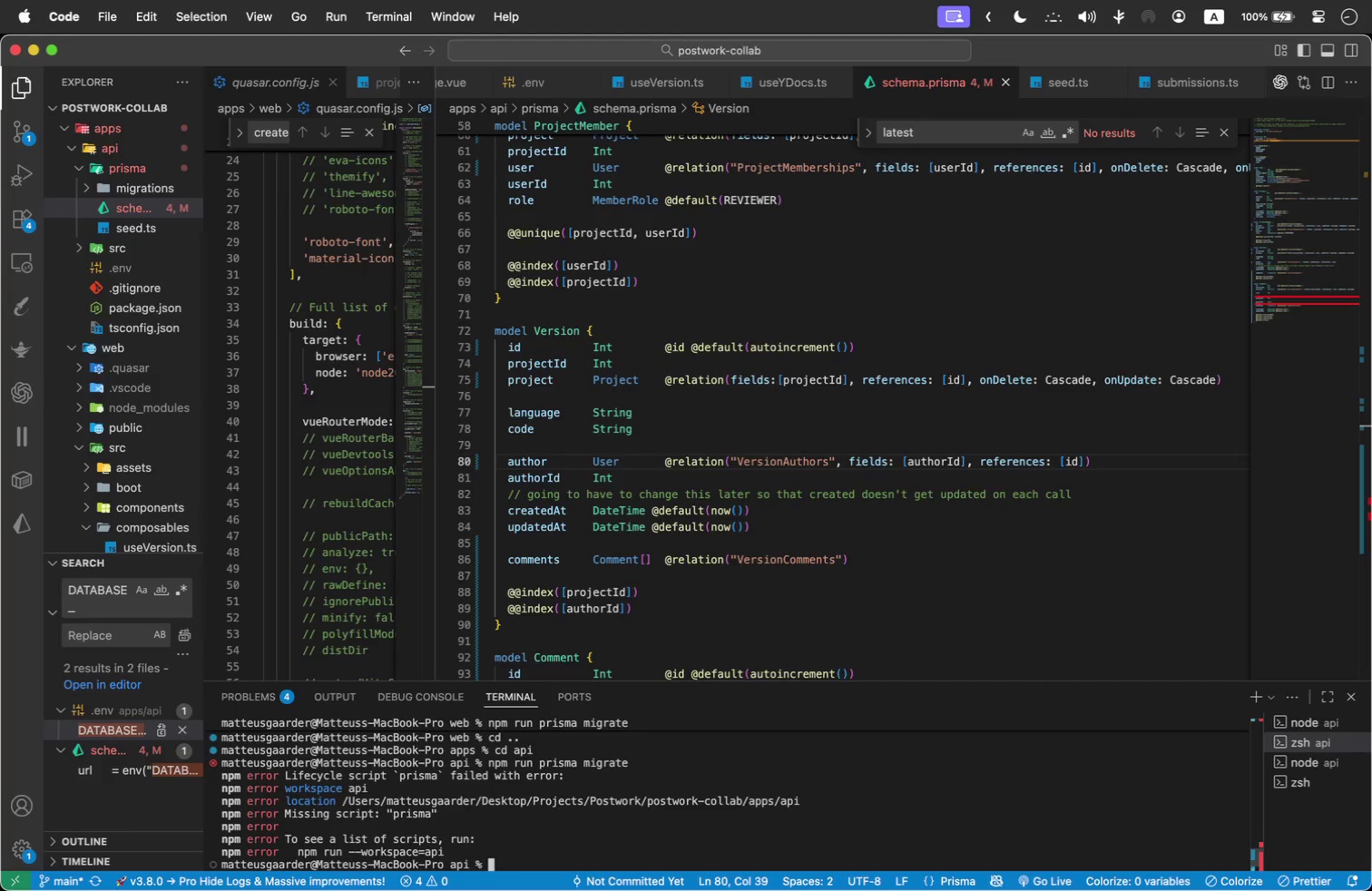 
wait(10.44)
 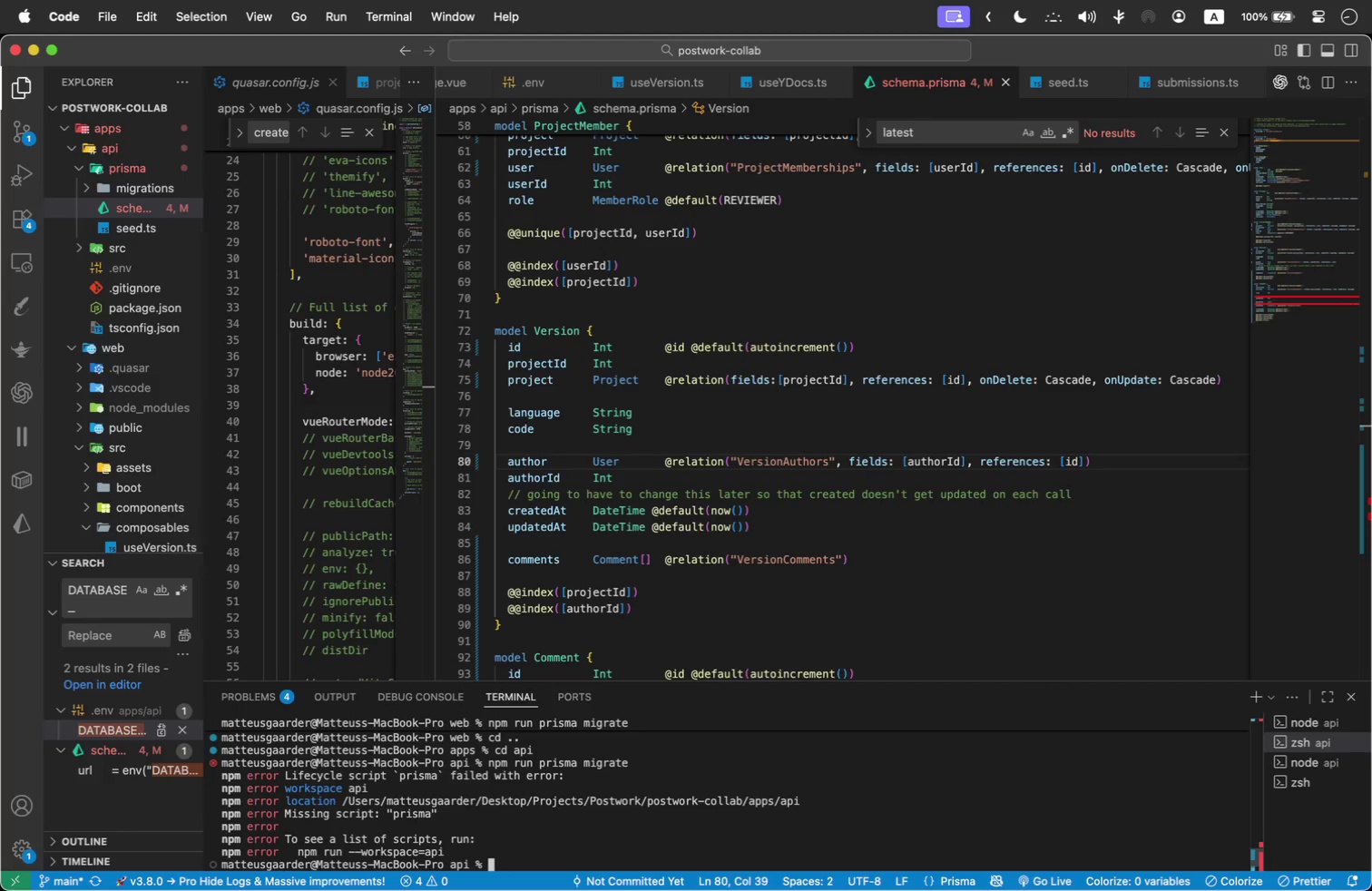 
type(npm run re)
key(Backspace)
type(un prisma:migrate)
 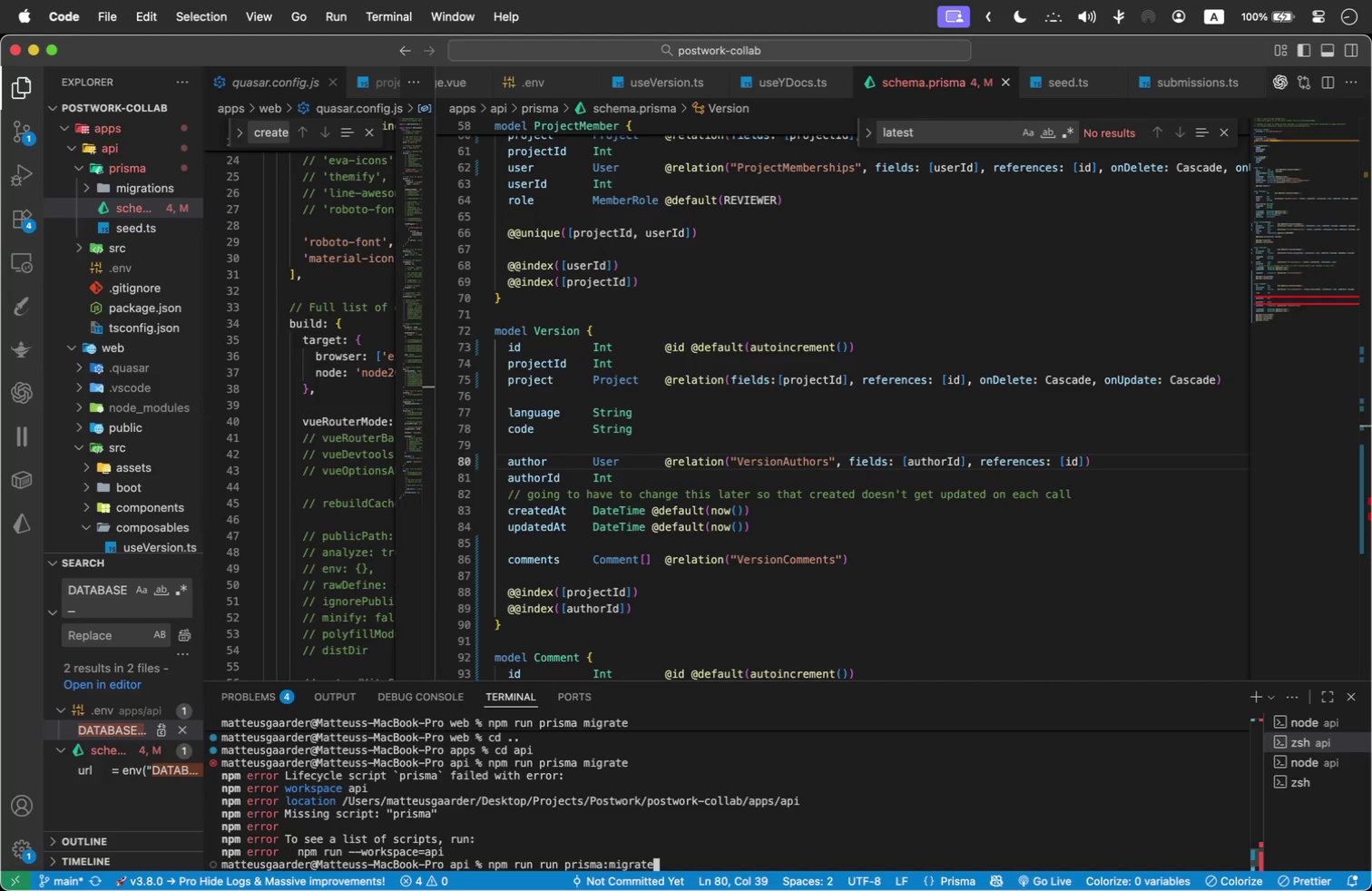 
hold_key(key=ArrowLeft, duration=1.5)
 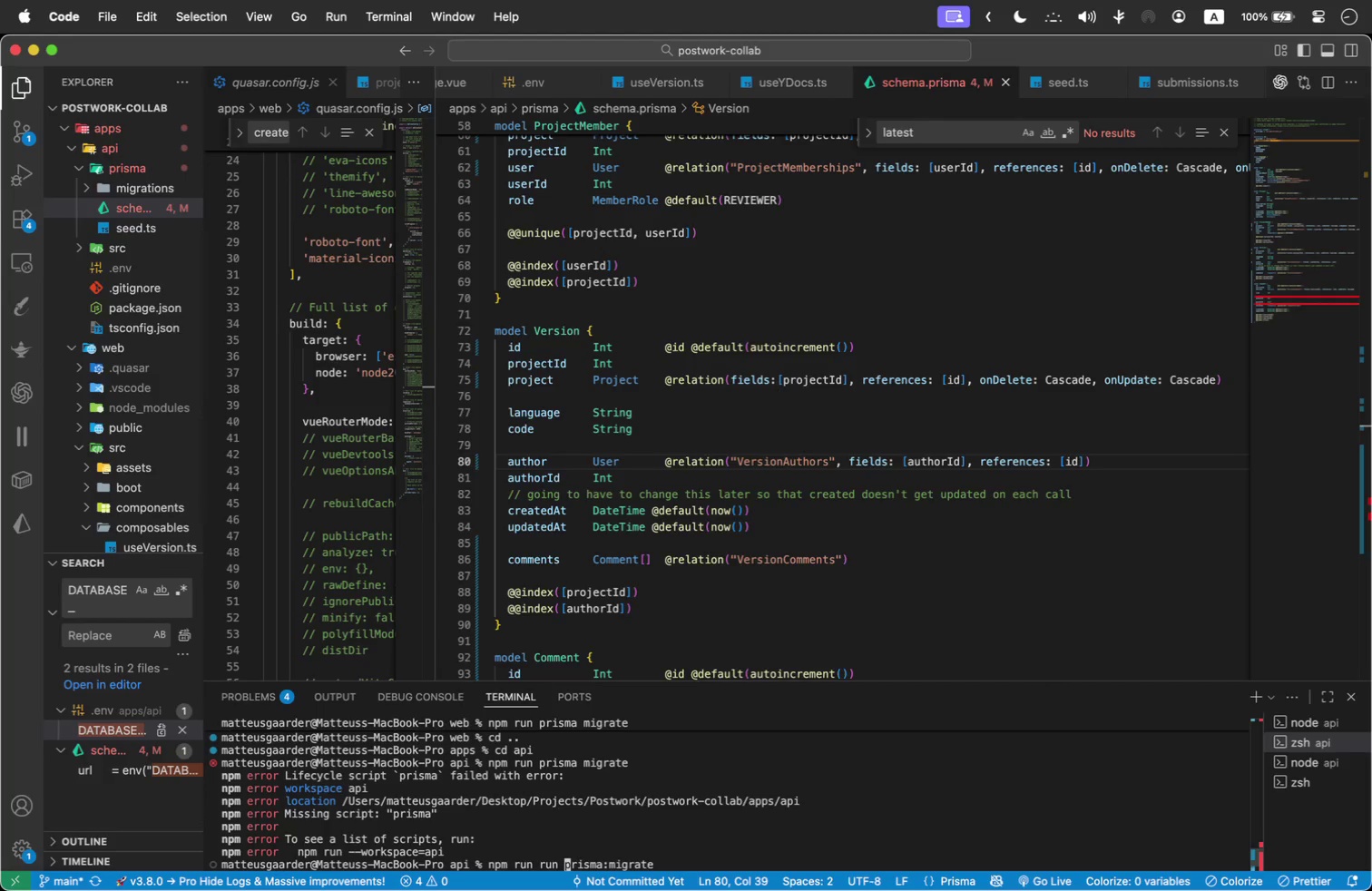 
key(ArrowLeft)
 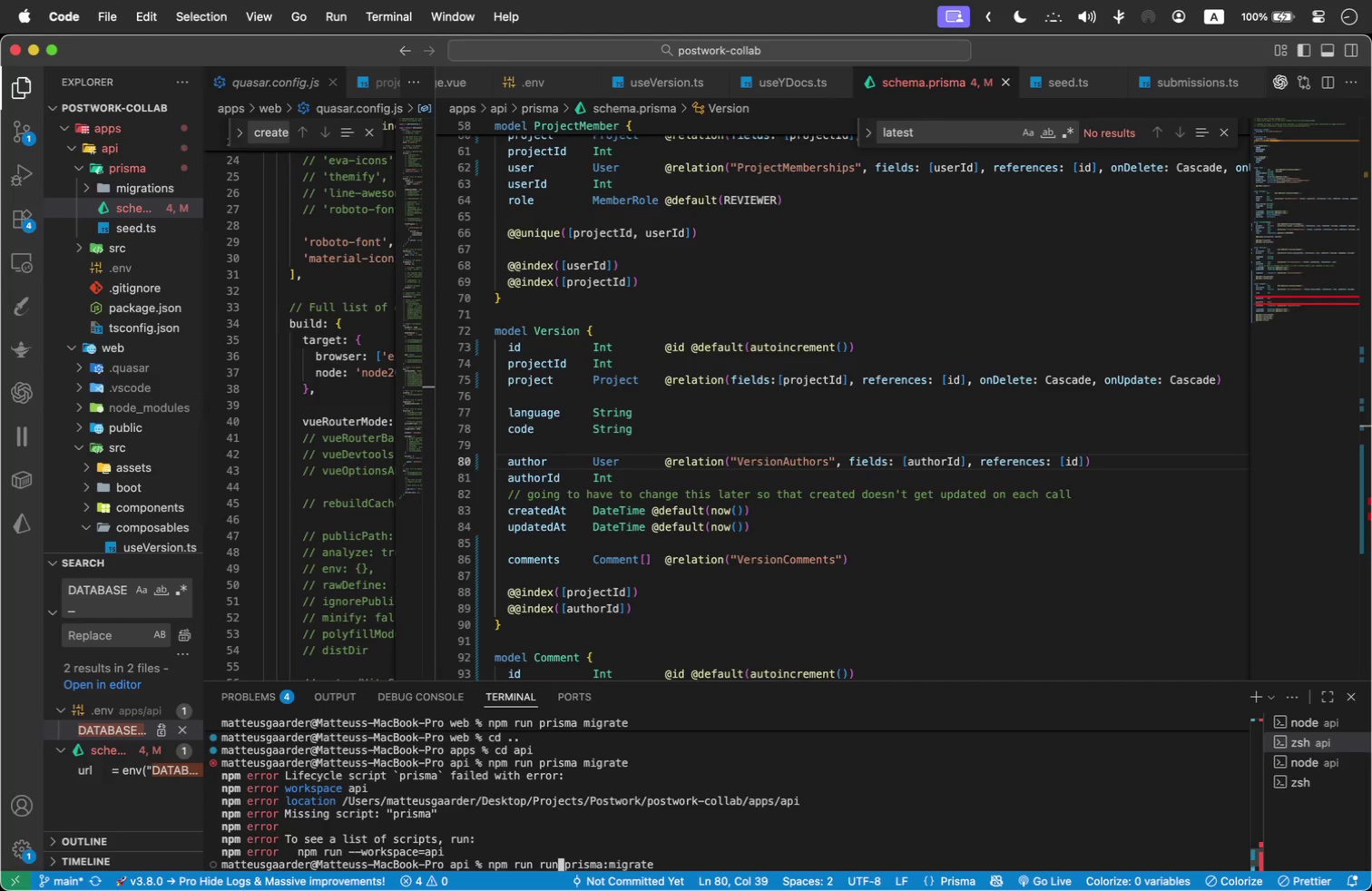 
key(Backspace)
 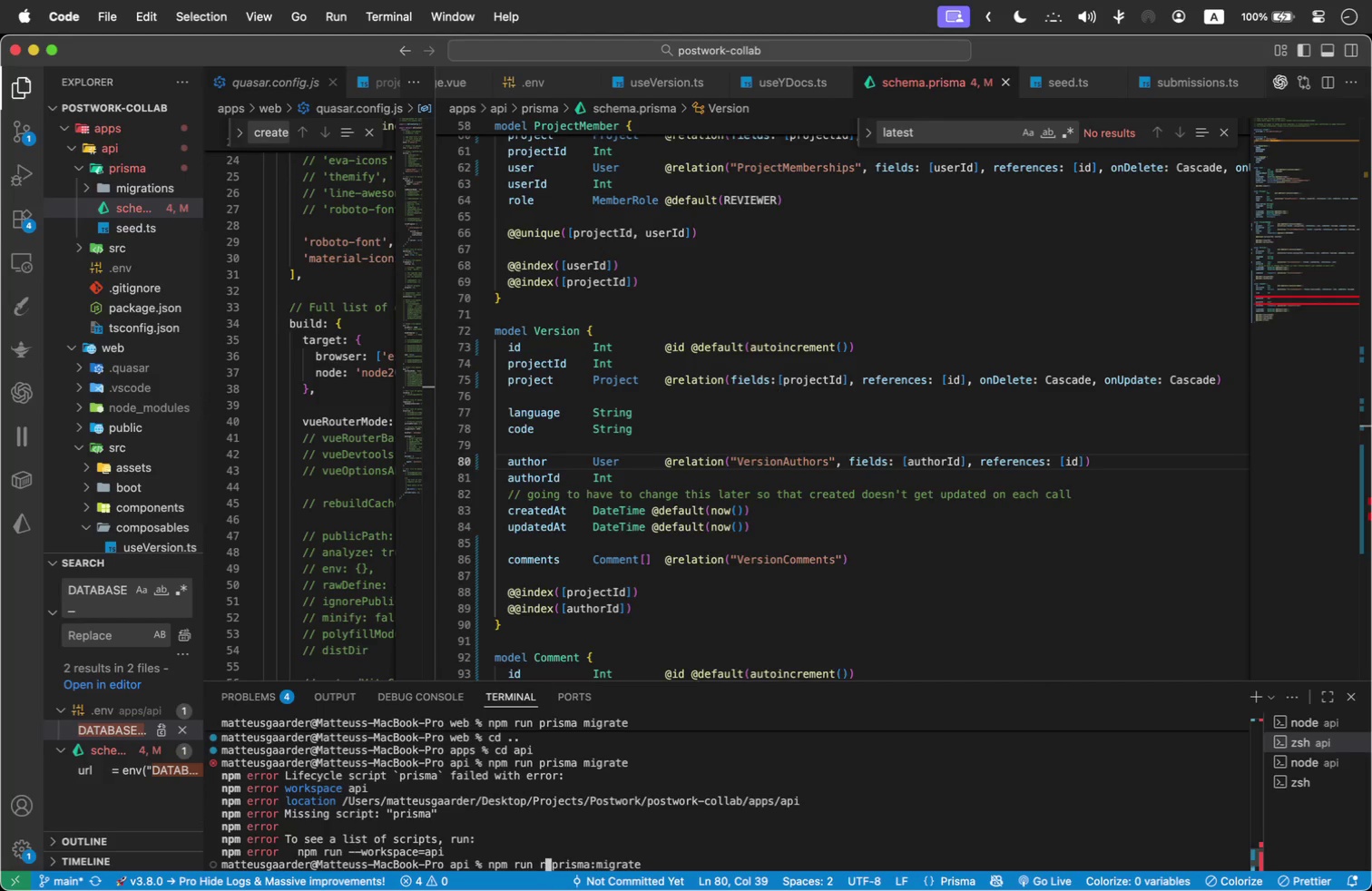 
key(Backspace)
 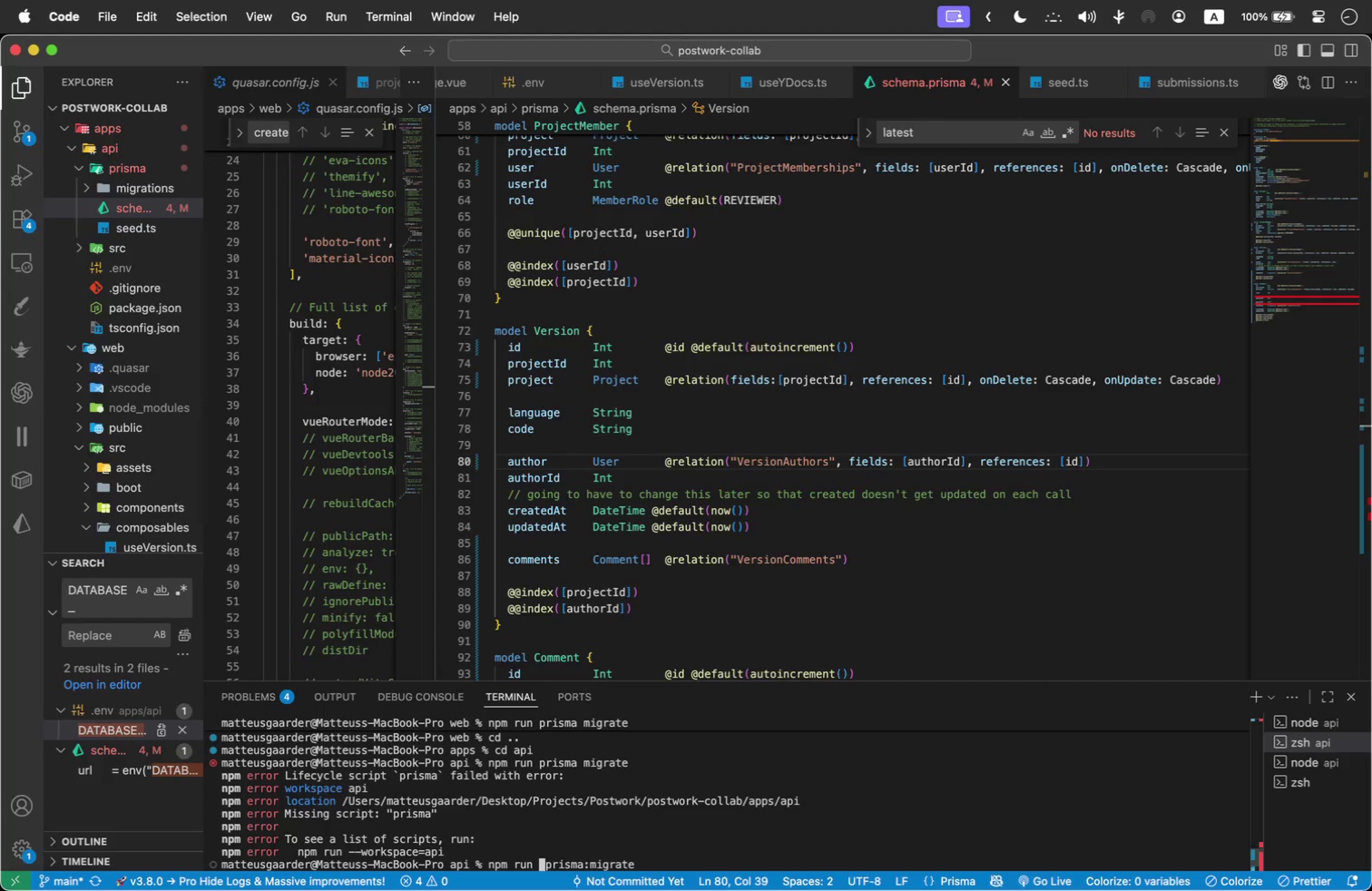 
key(Backspace)
 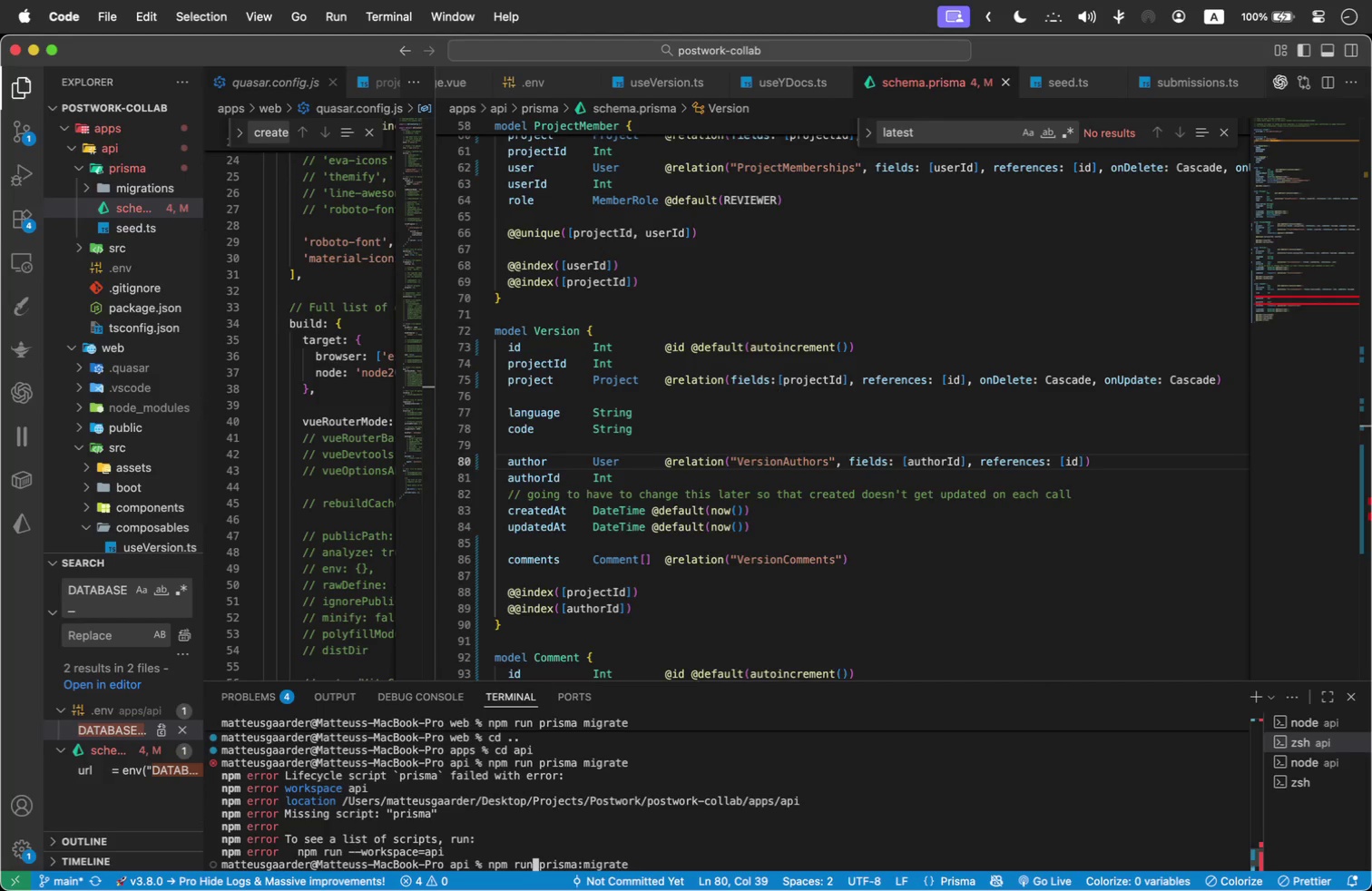 
key(Backspace)
 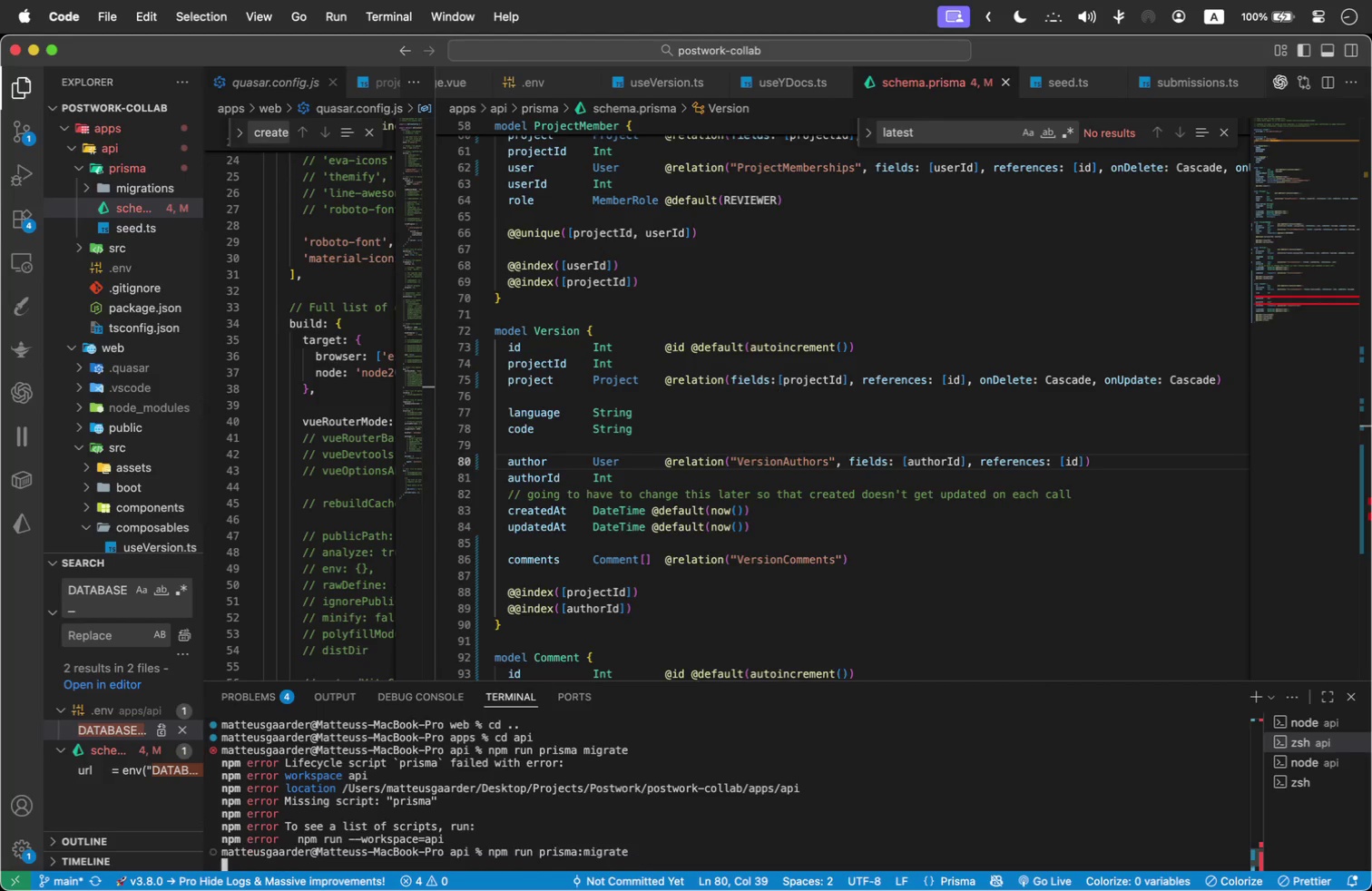 
key(Enter)
 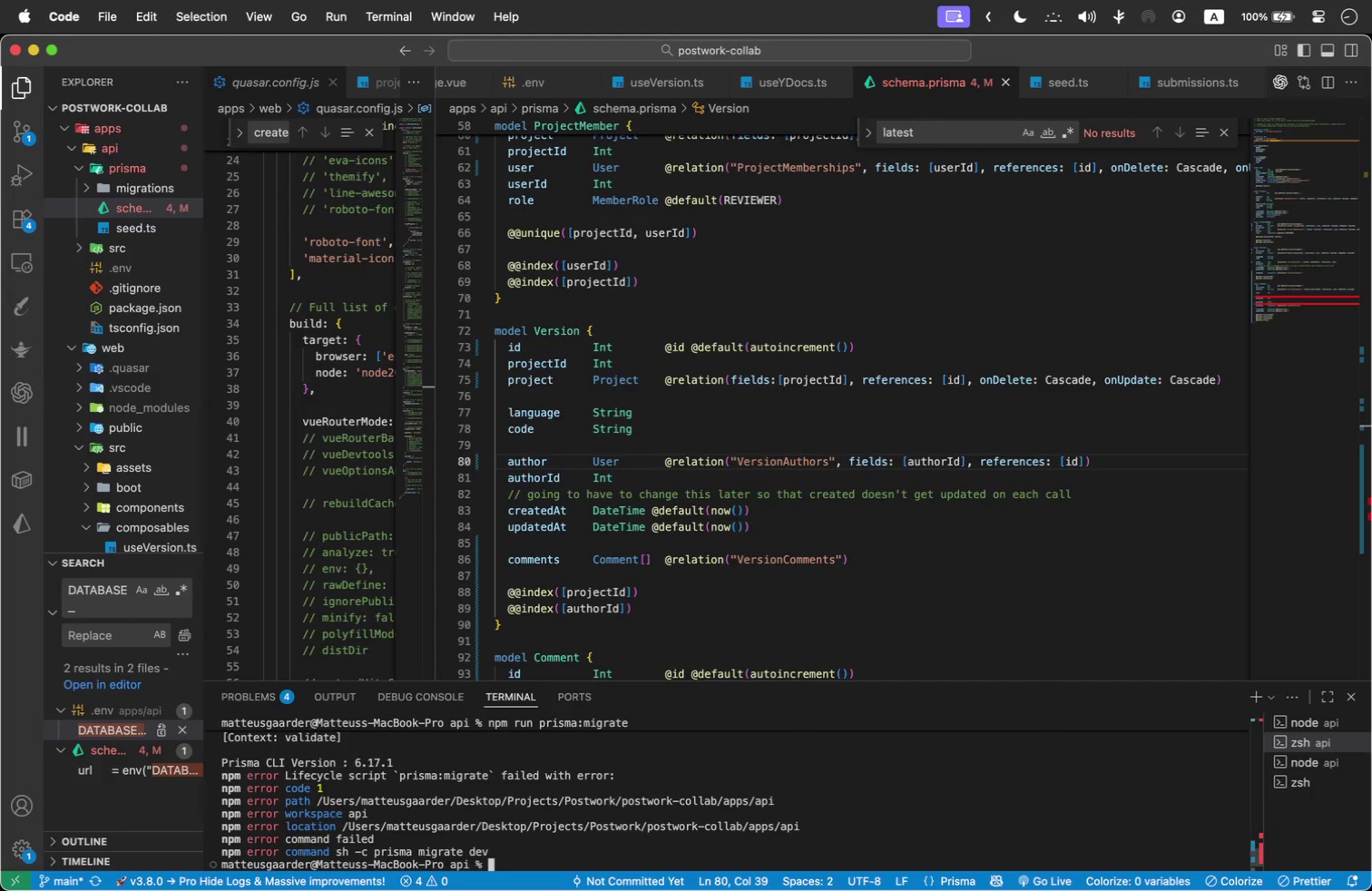 
wait(6.37)
 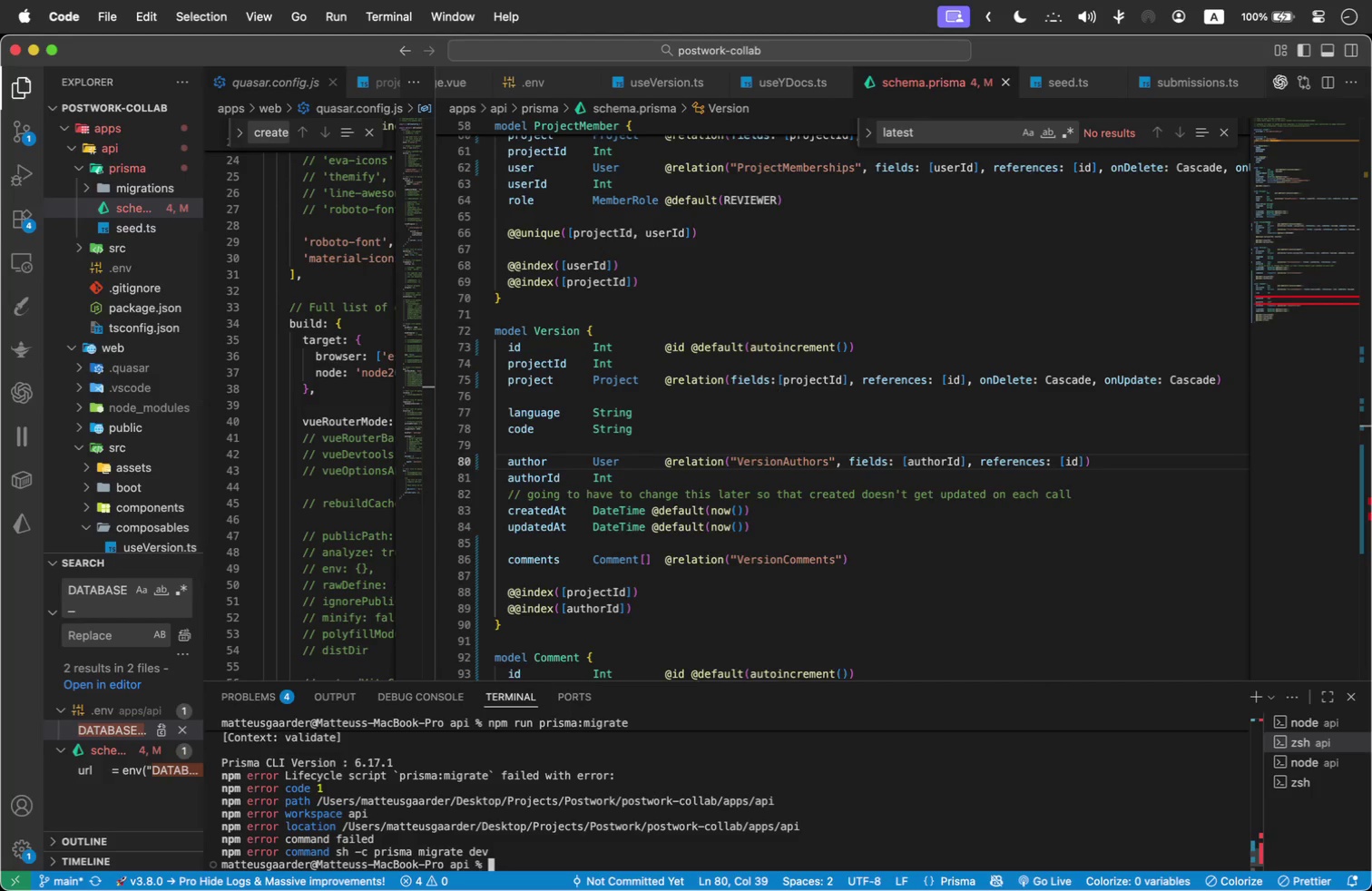 
scroll: coordinate [764, 788], scroll_direction: up, amount: 1.0
 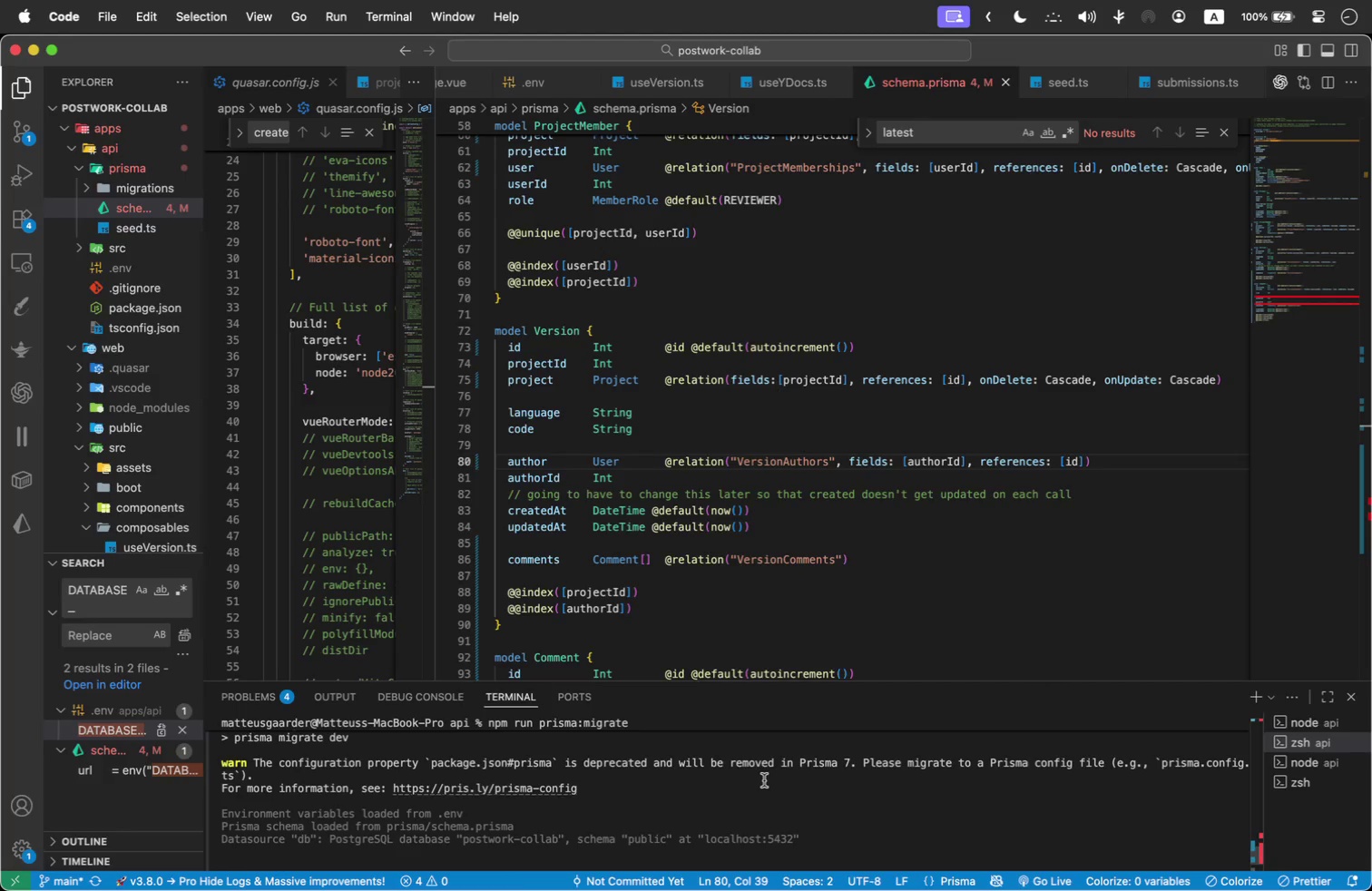 
wait(7.83)
 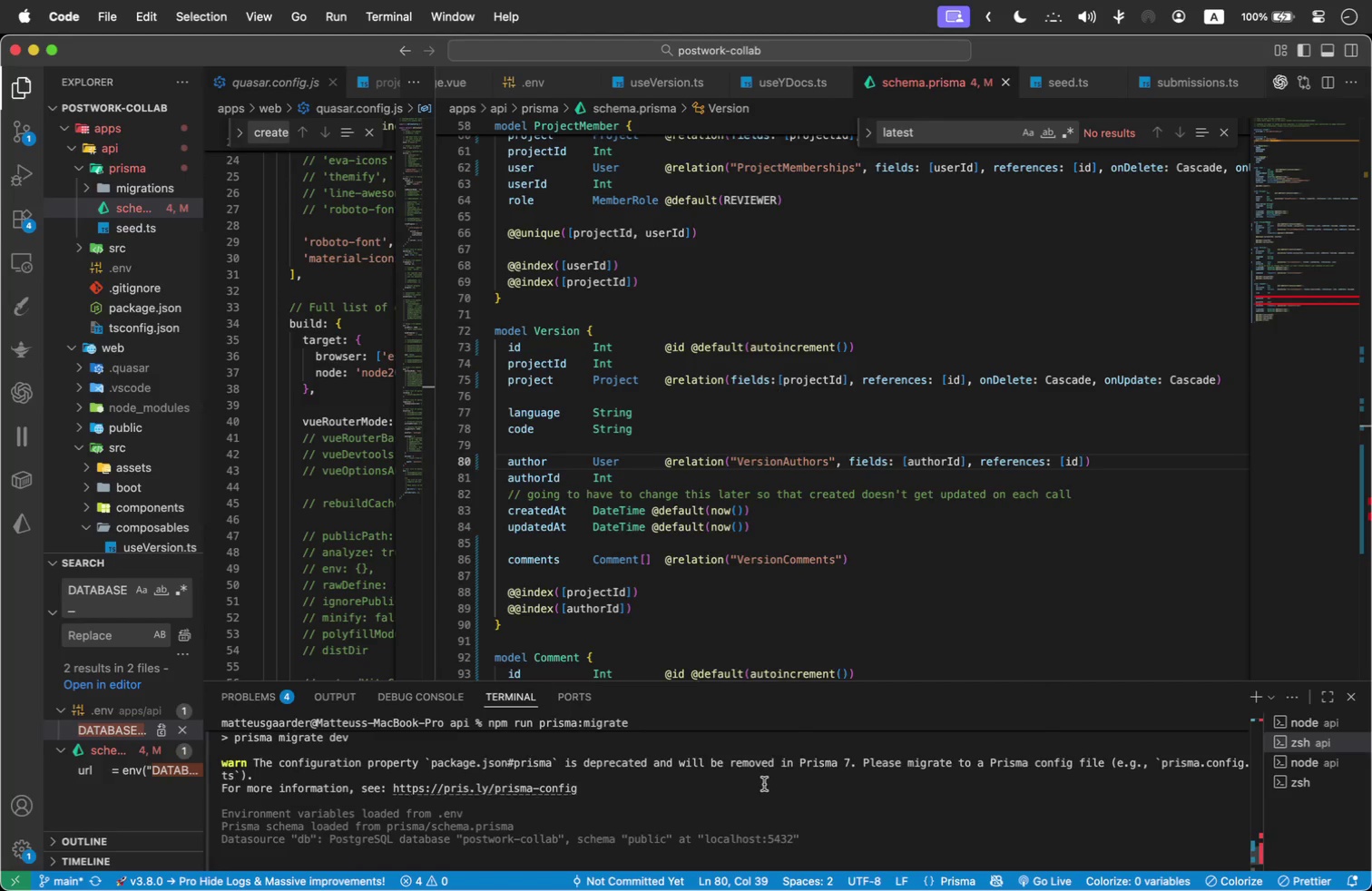 
scroll: coordinate [764, 780], scroll_direction: down, amount: 1.0
 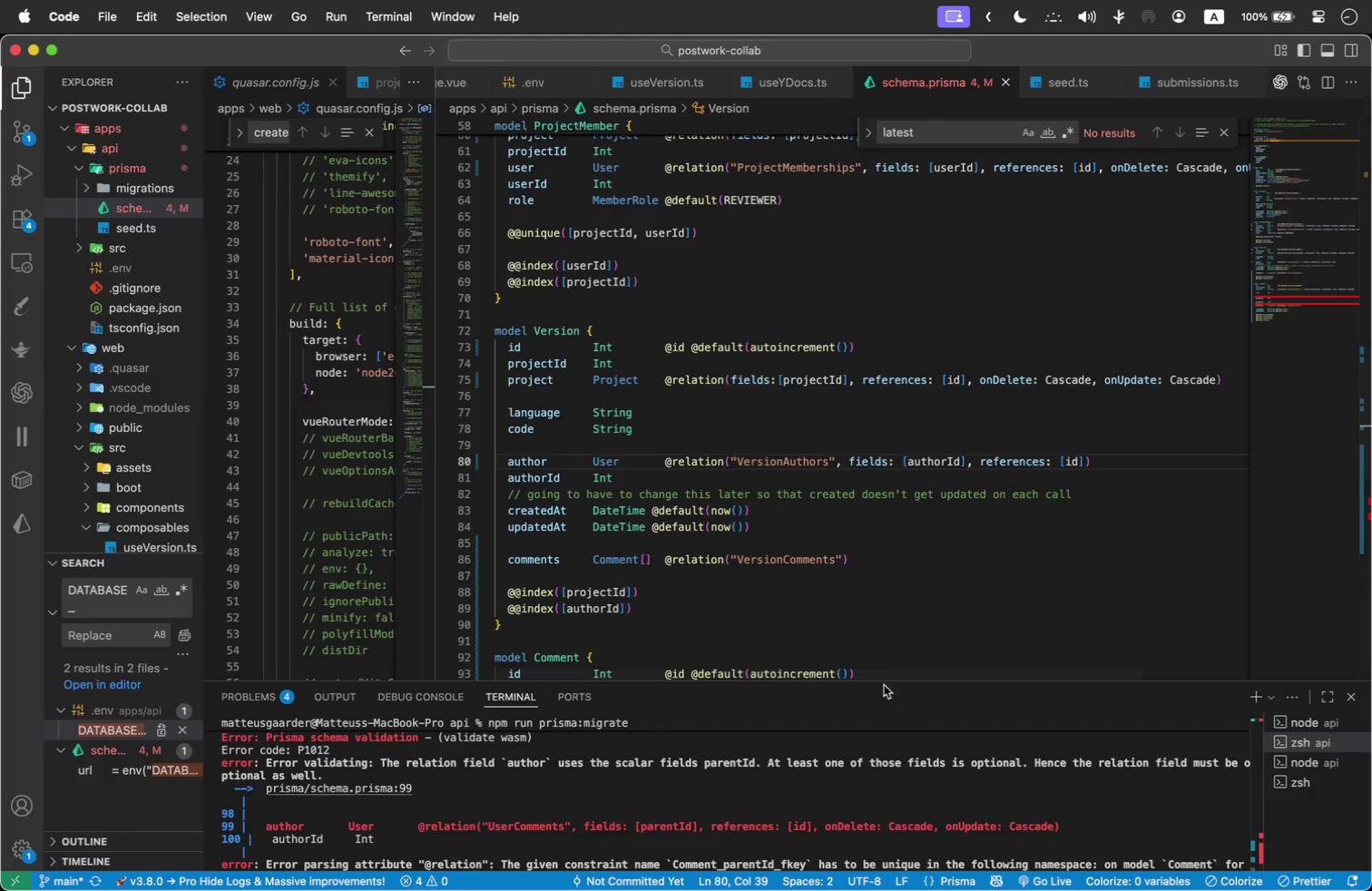 
wait(6.88)
 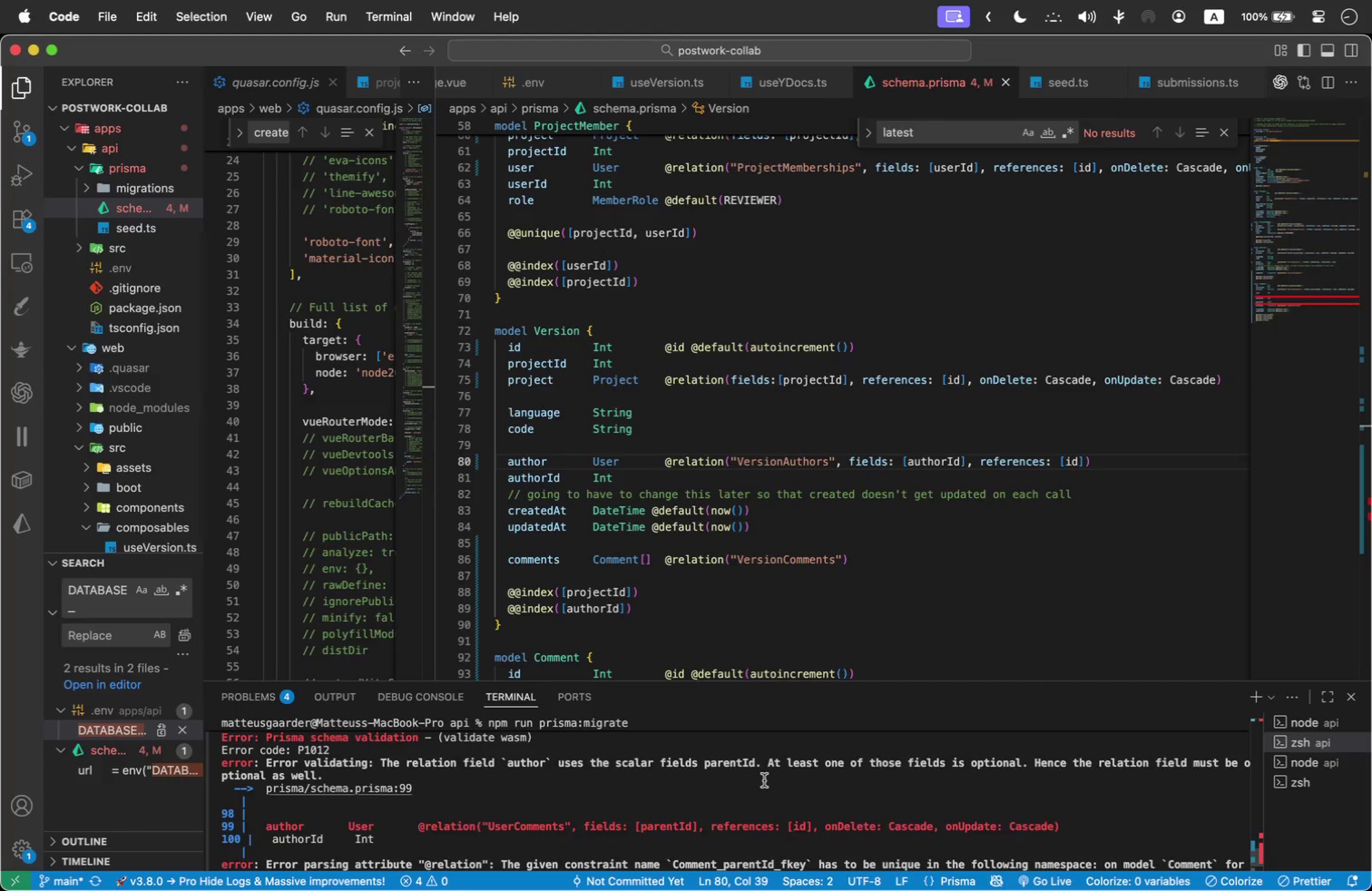 
left_click_drag(start_coordinate=[883, 680], to_coordinate=[908, 512])
 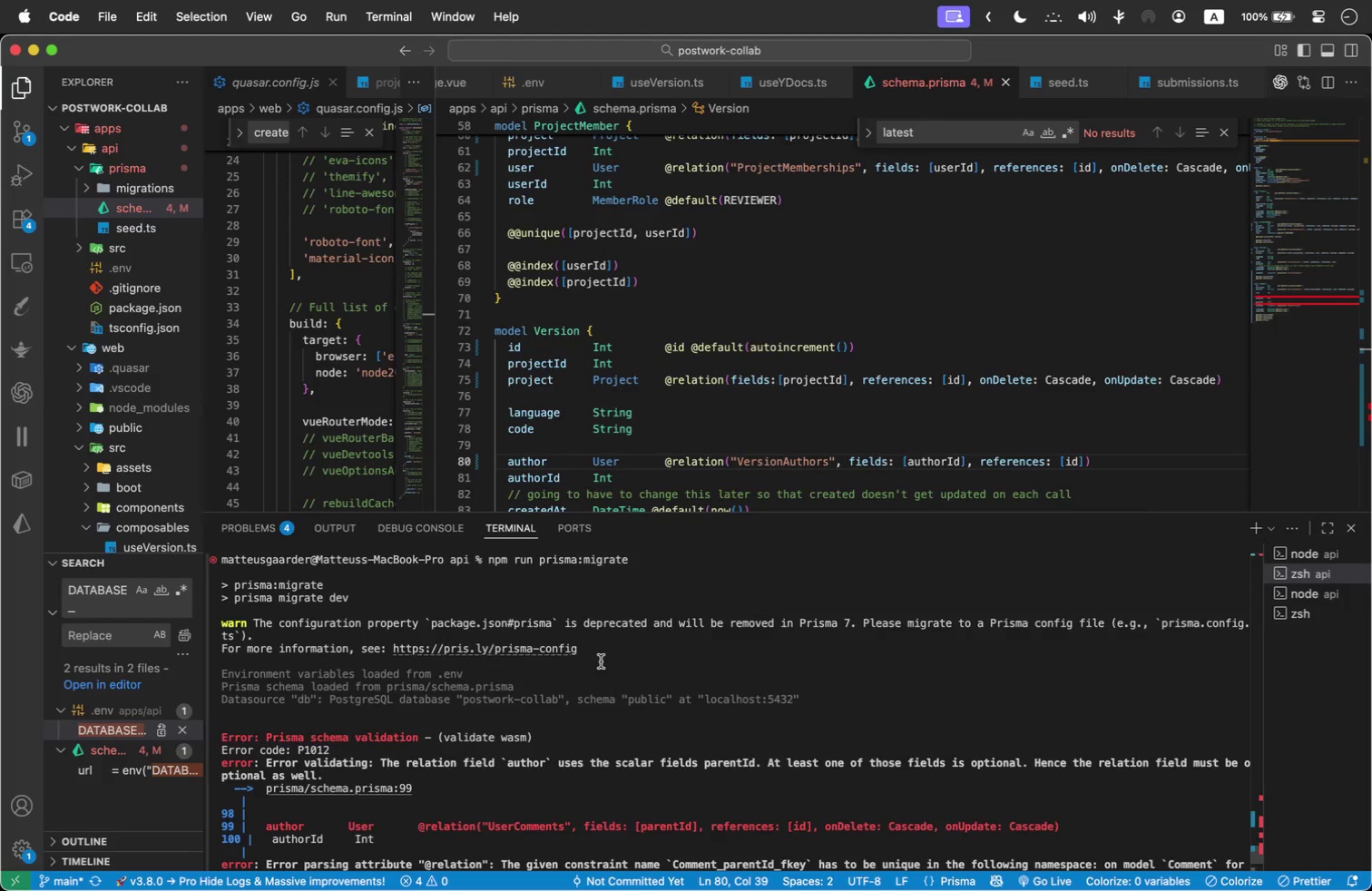 
wait(8.03)
 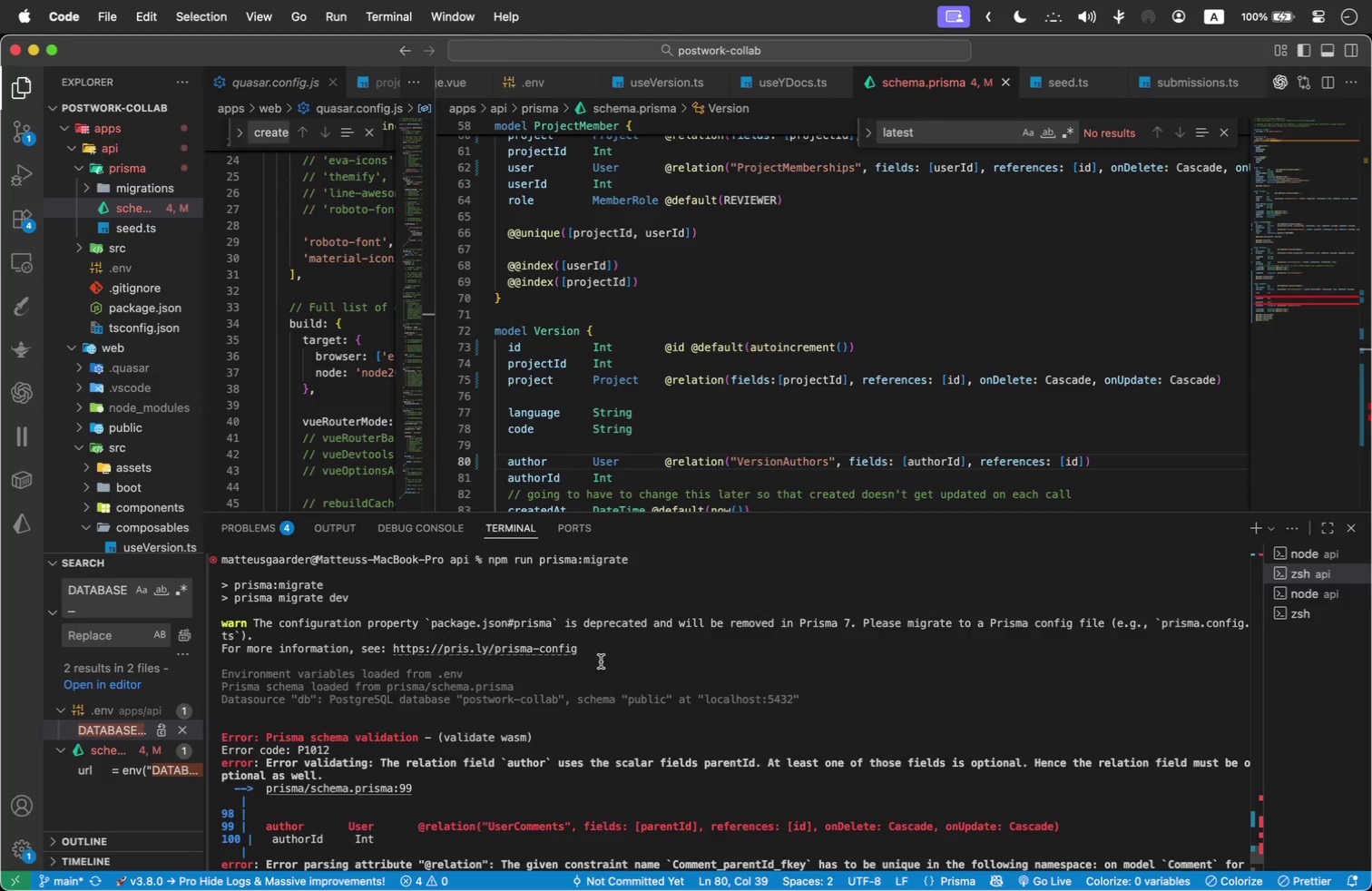 
scroll: coordinate [628, 693], scroll_direction: down, amount: 1.0
 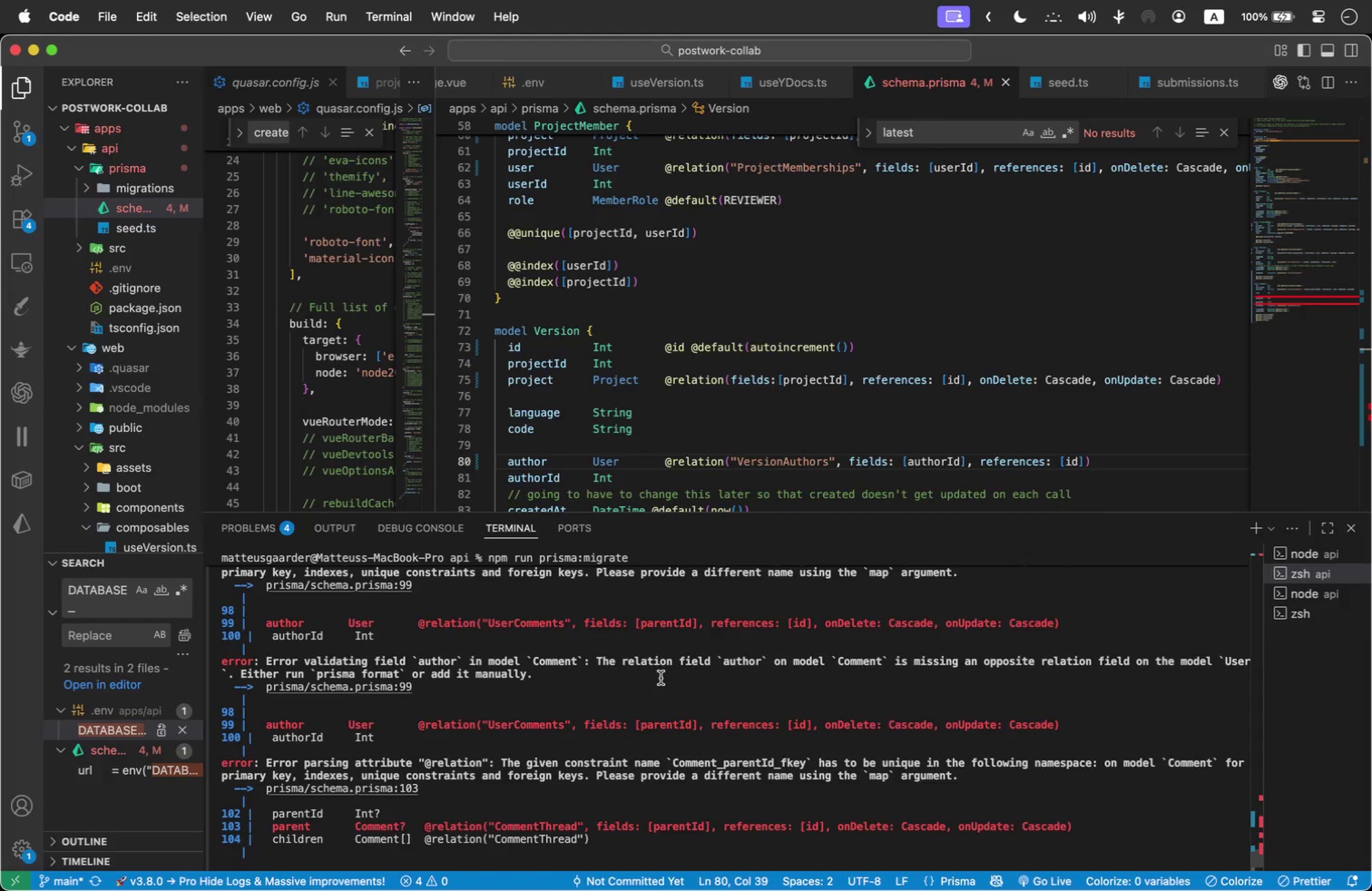 
wait(12.66)
 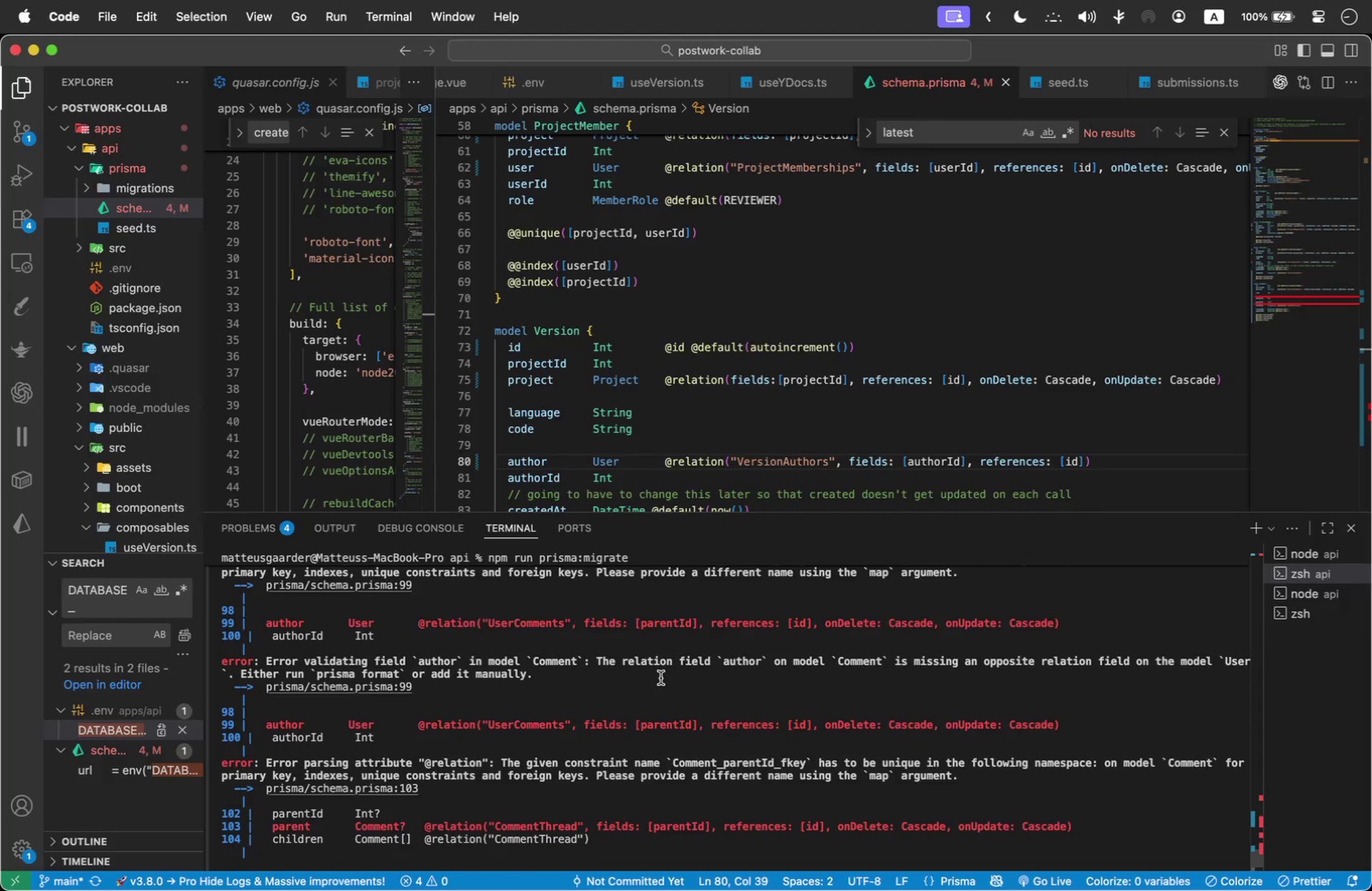 
left_click([643, 291])
 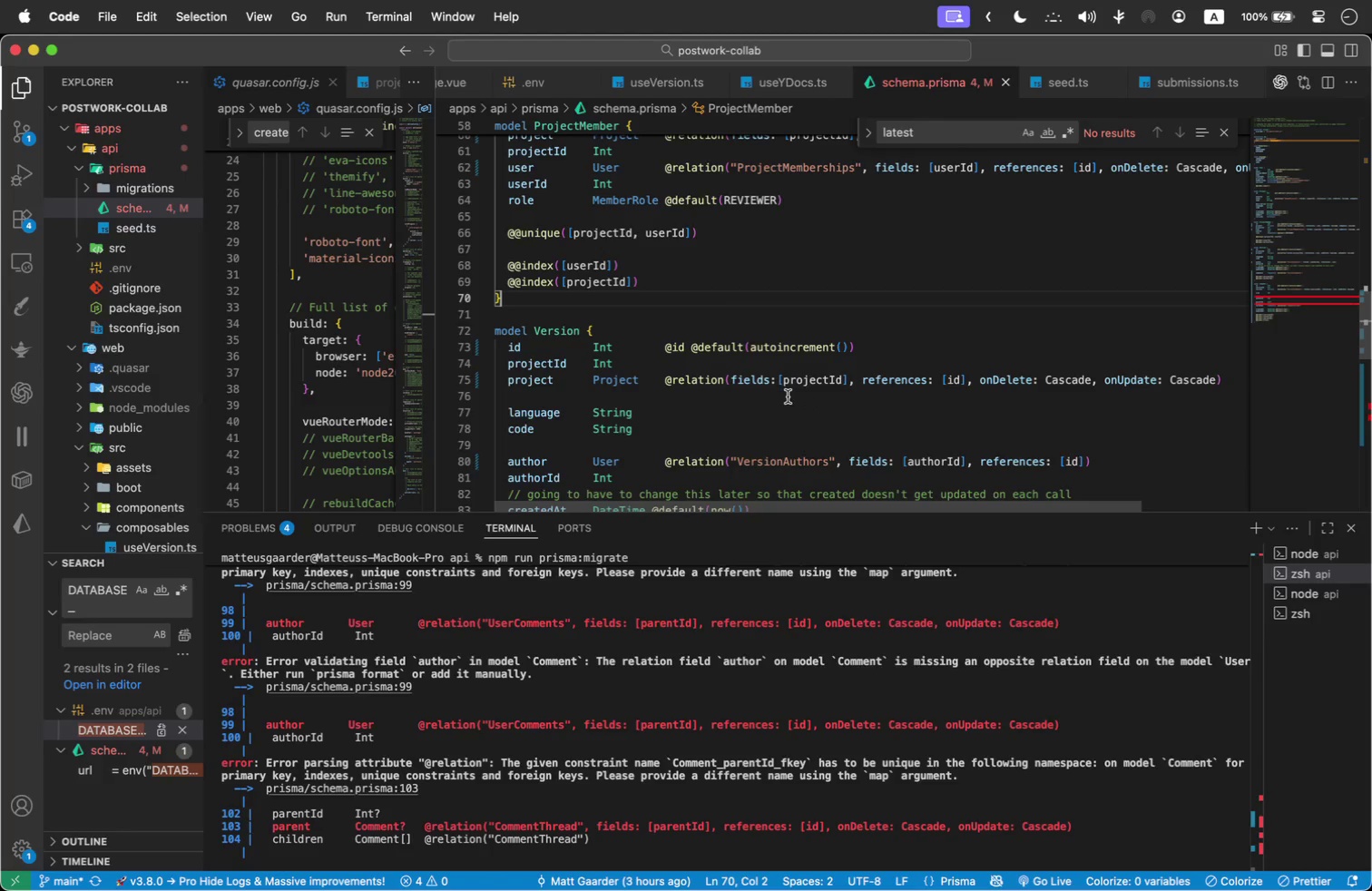 
left_click([779, 394])
 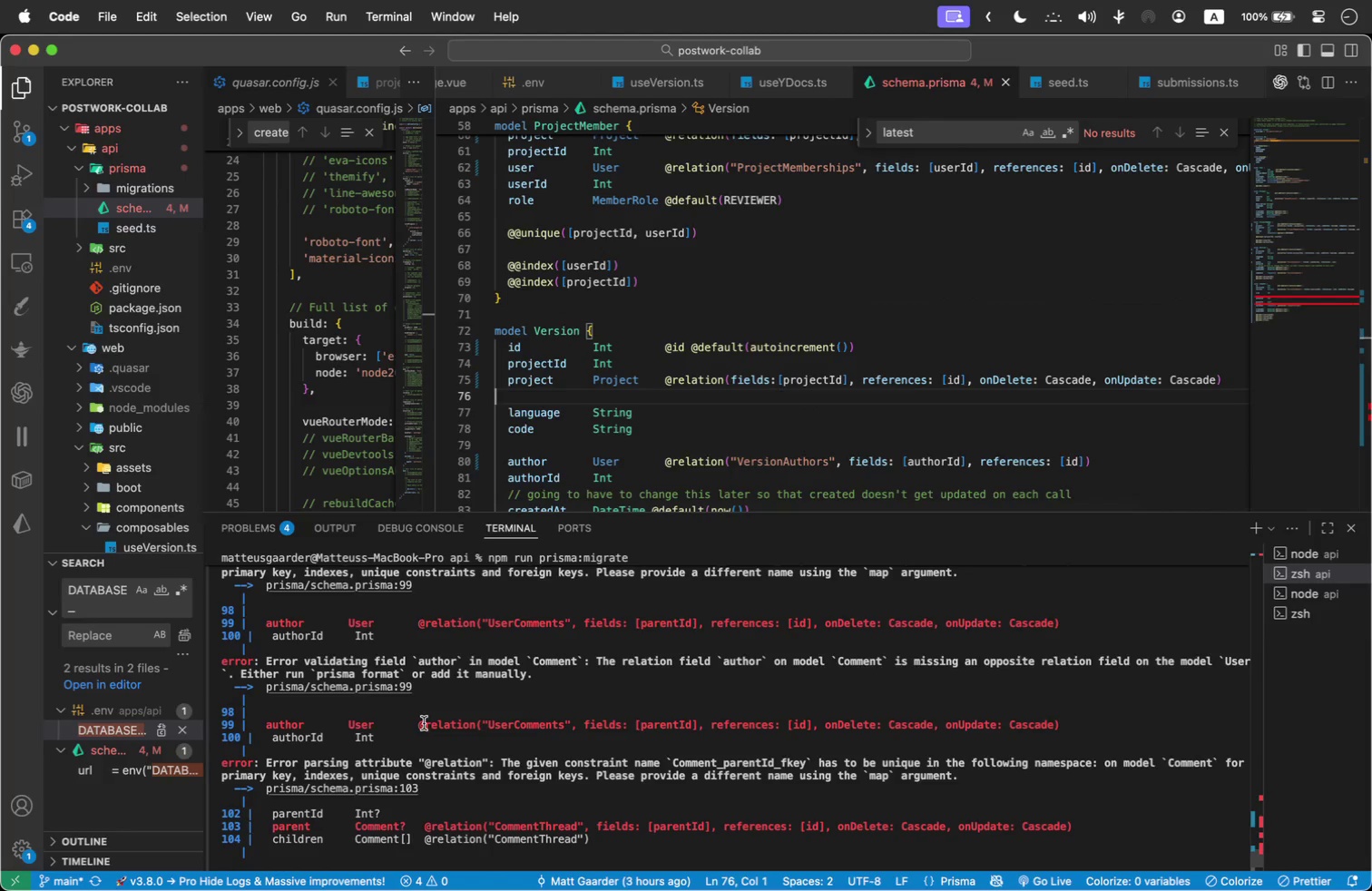 
left_click_drag(start_coordinate=[416, 724], to_coordinate=[710, 723])
 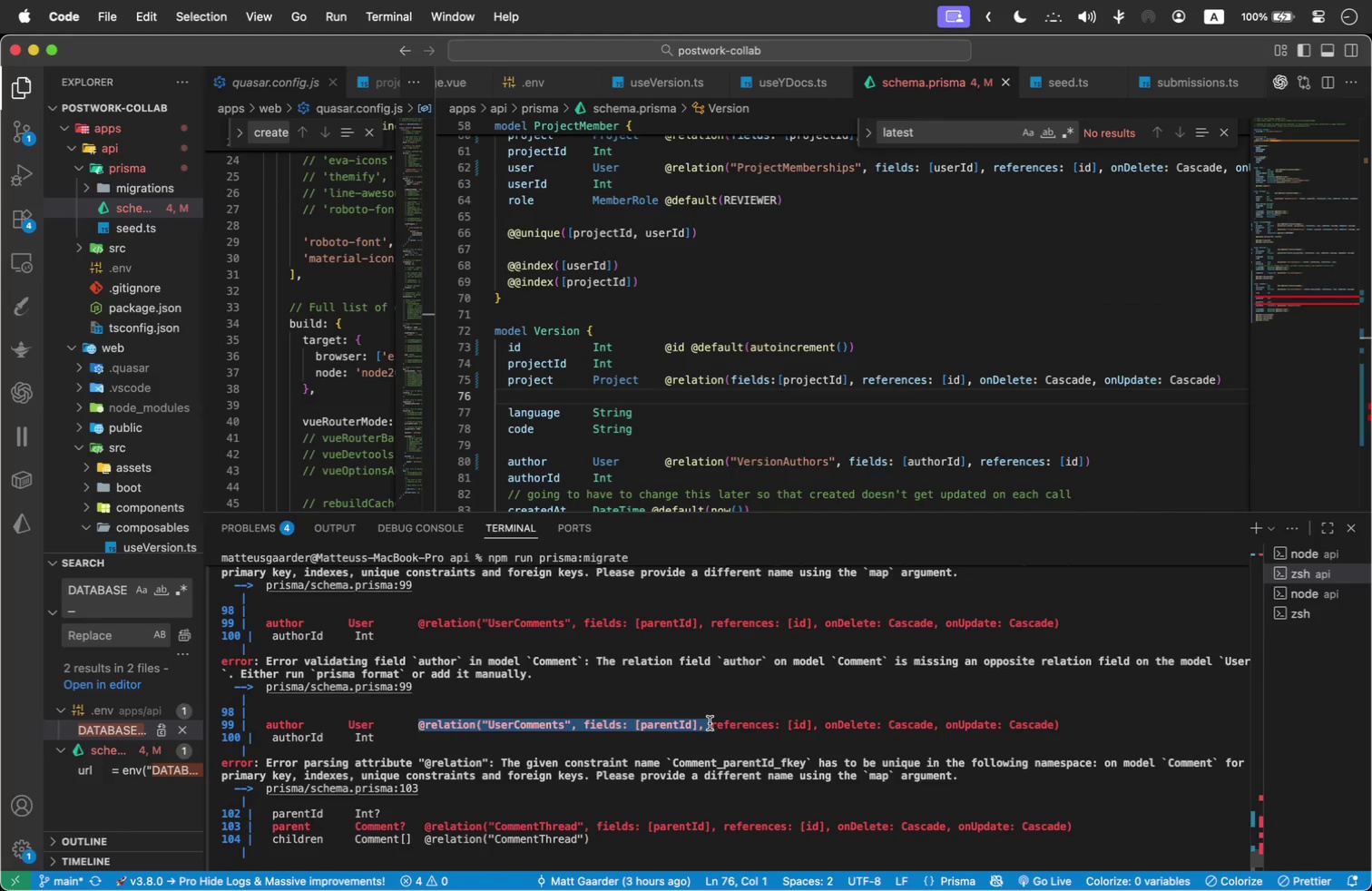 
key(Meta+C)
 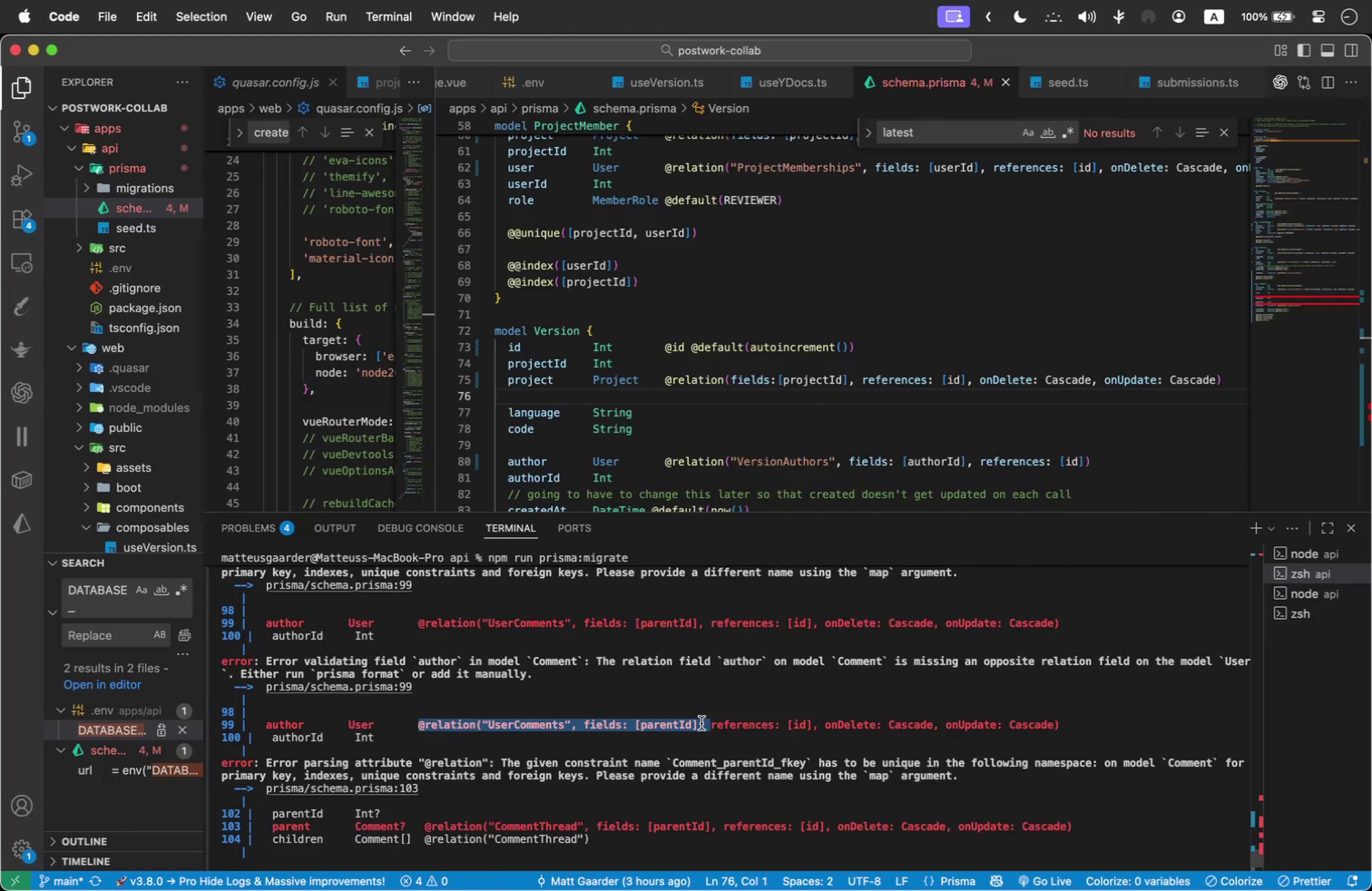 
key(Meta+F)
 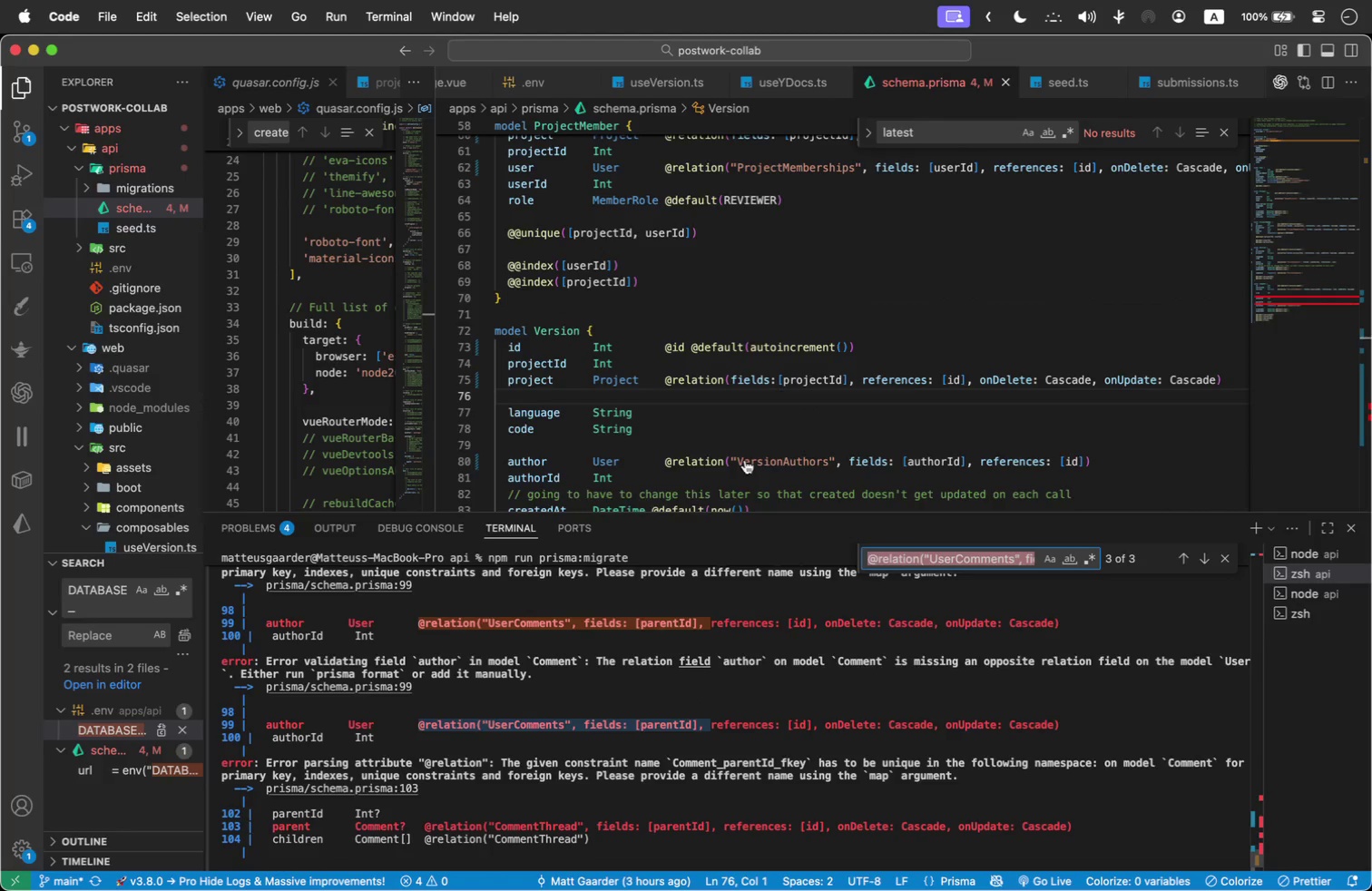 
key(Meta+CommandLeft)
 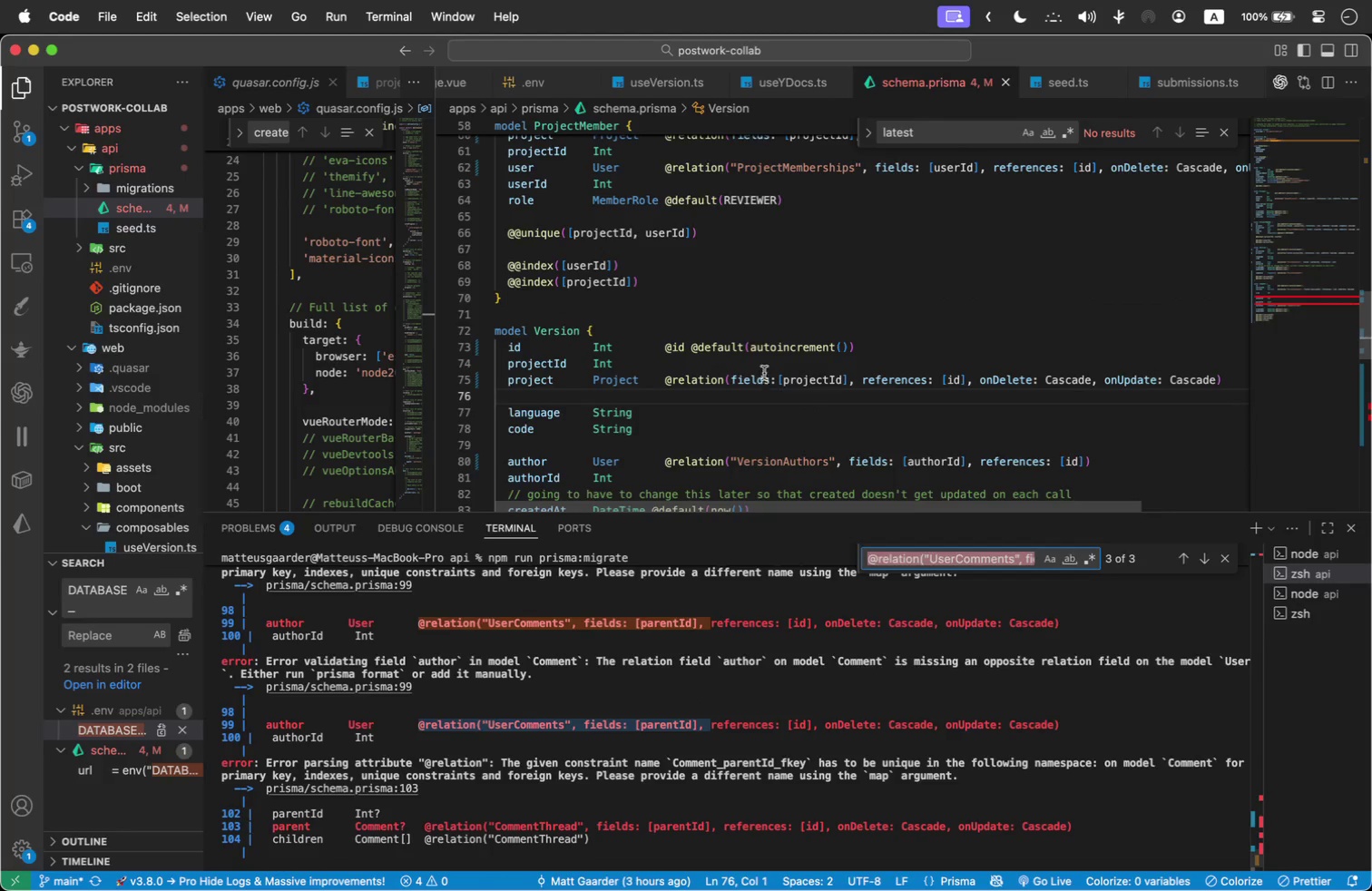 
left_click([764, 373])
 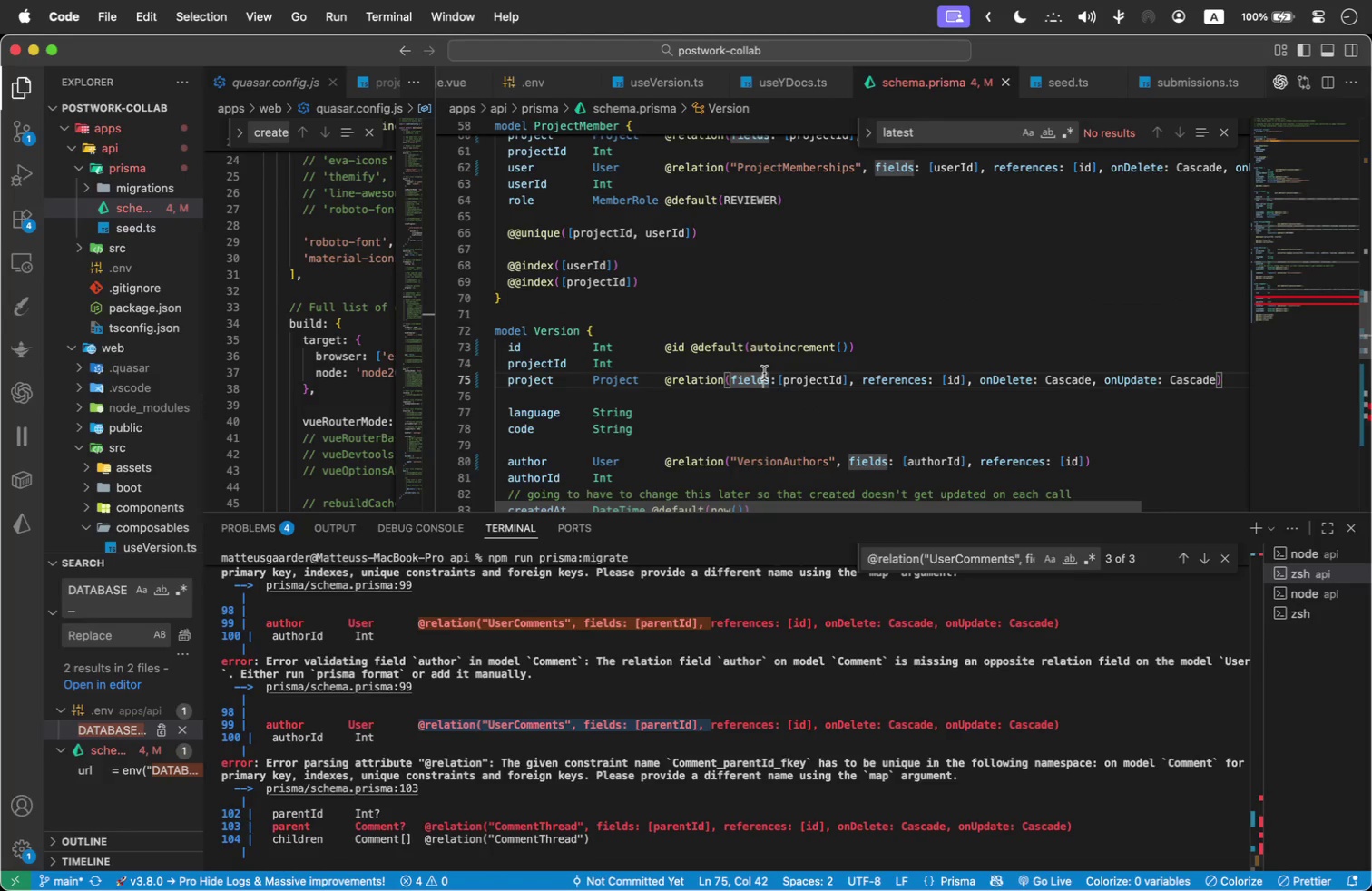 
key(Meta+F)
 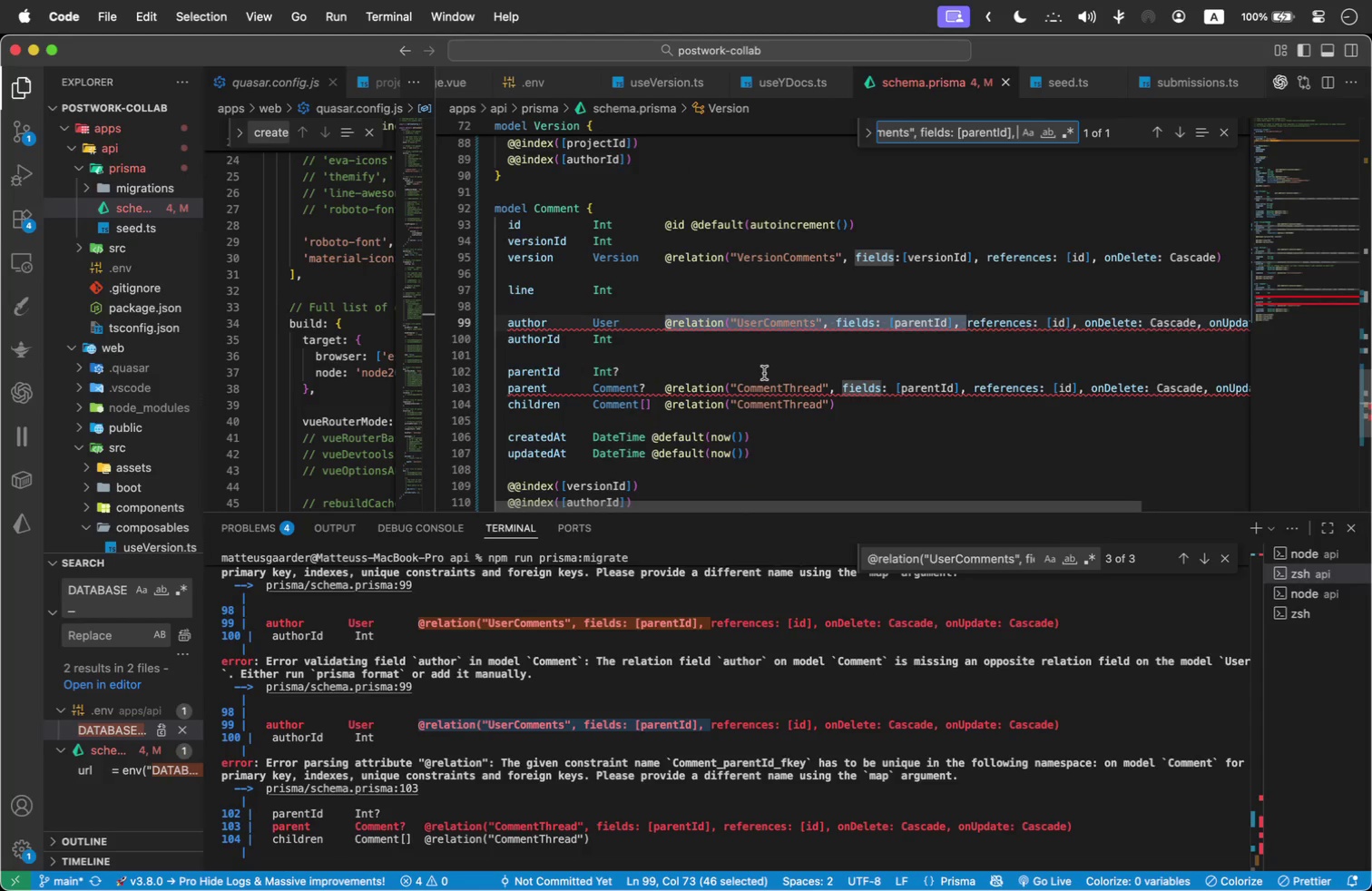 
key(Meta+V)
 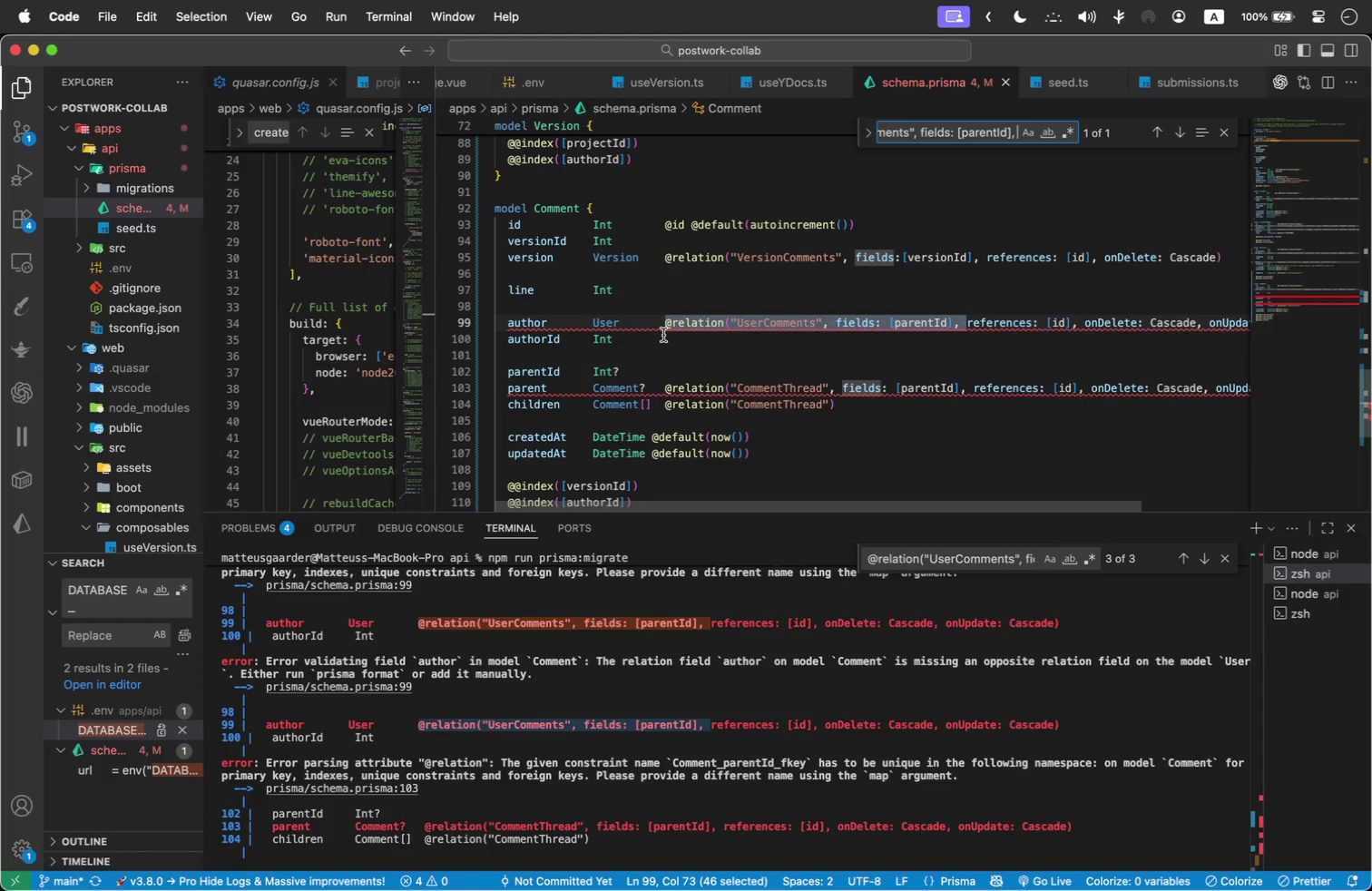 
left_click([663, 335])
 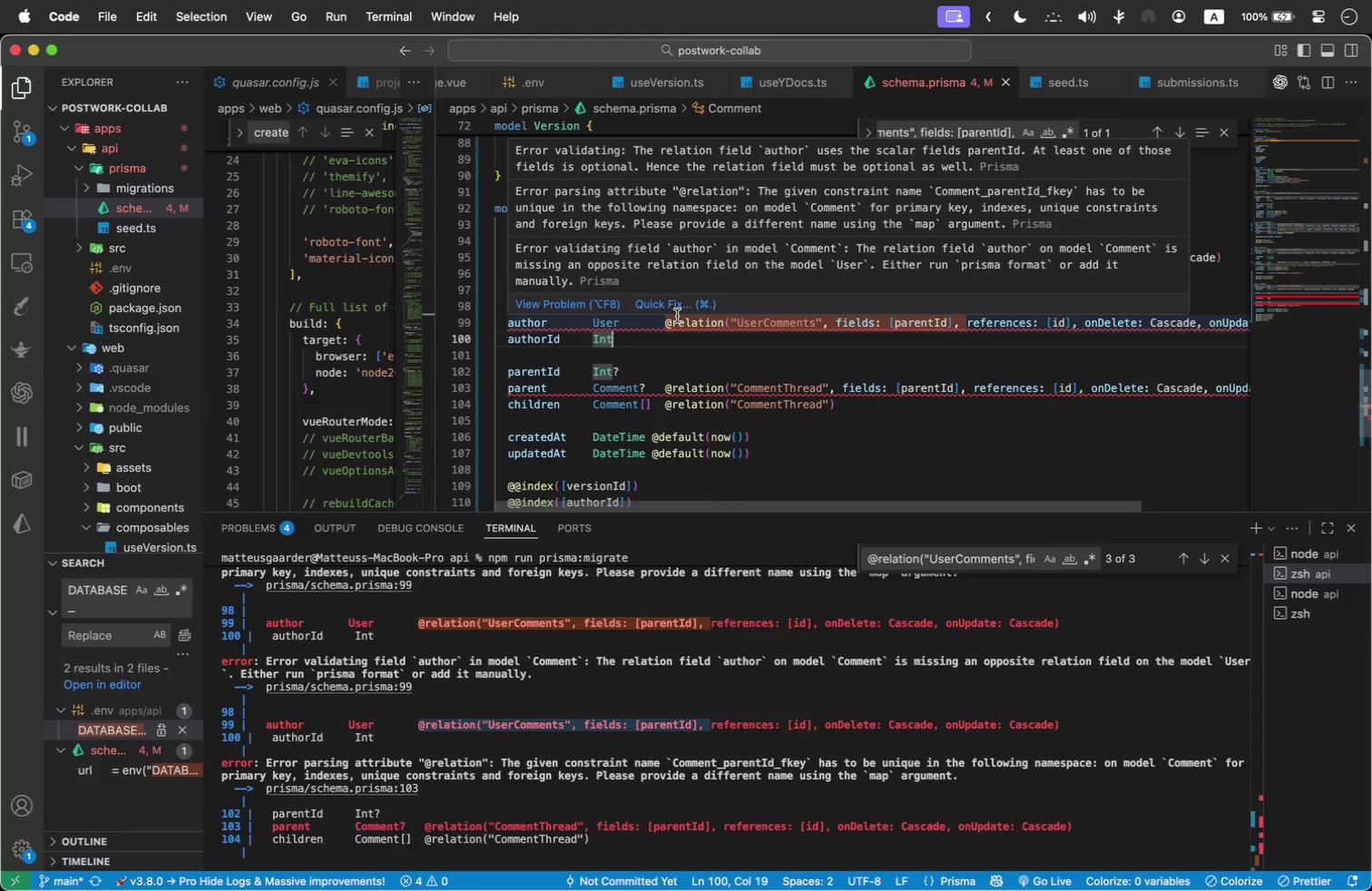 
left_click([747, 370])
 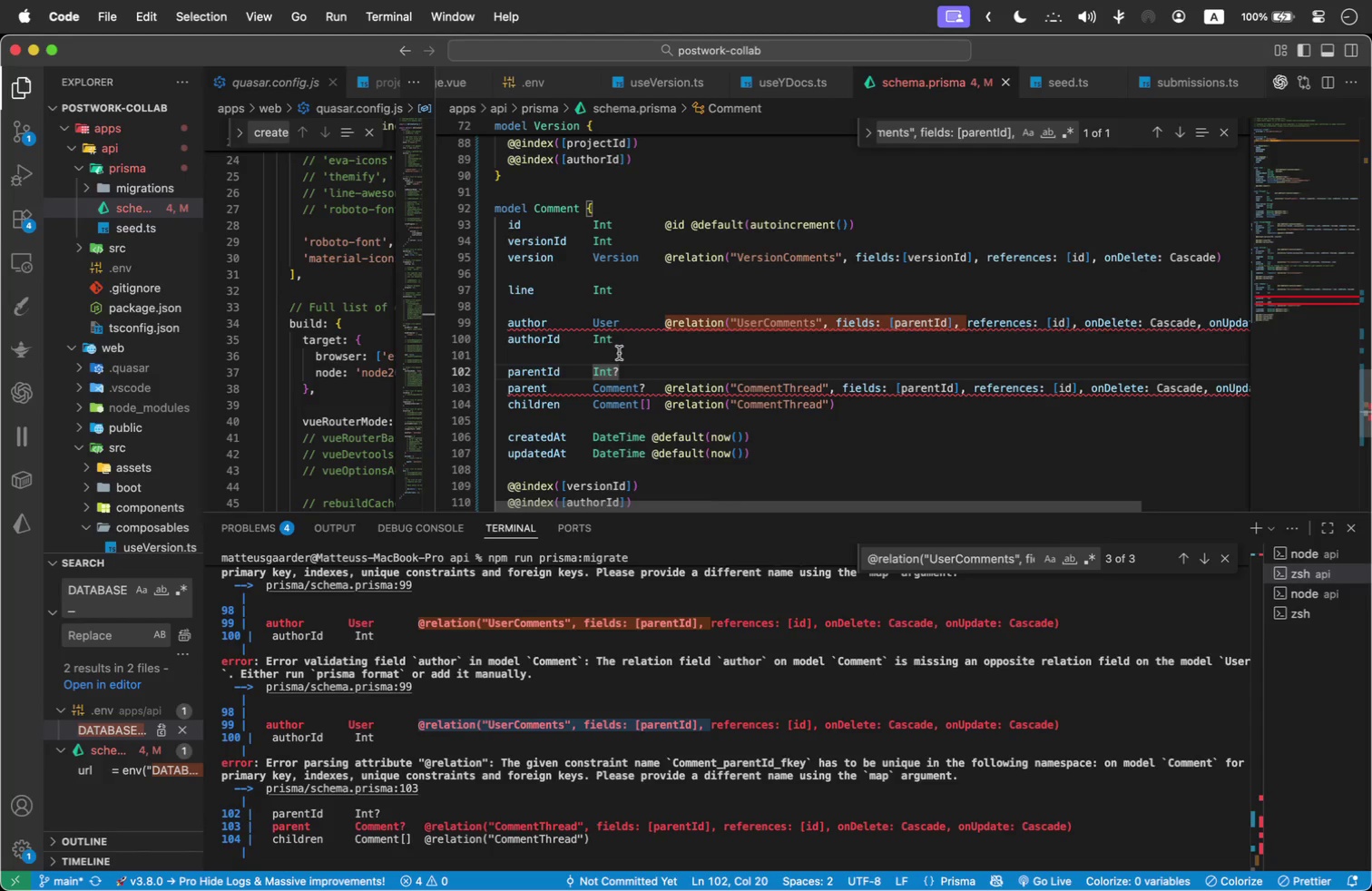 
mouse_move([579, 337])
 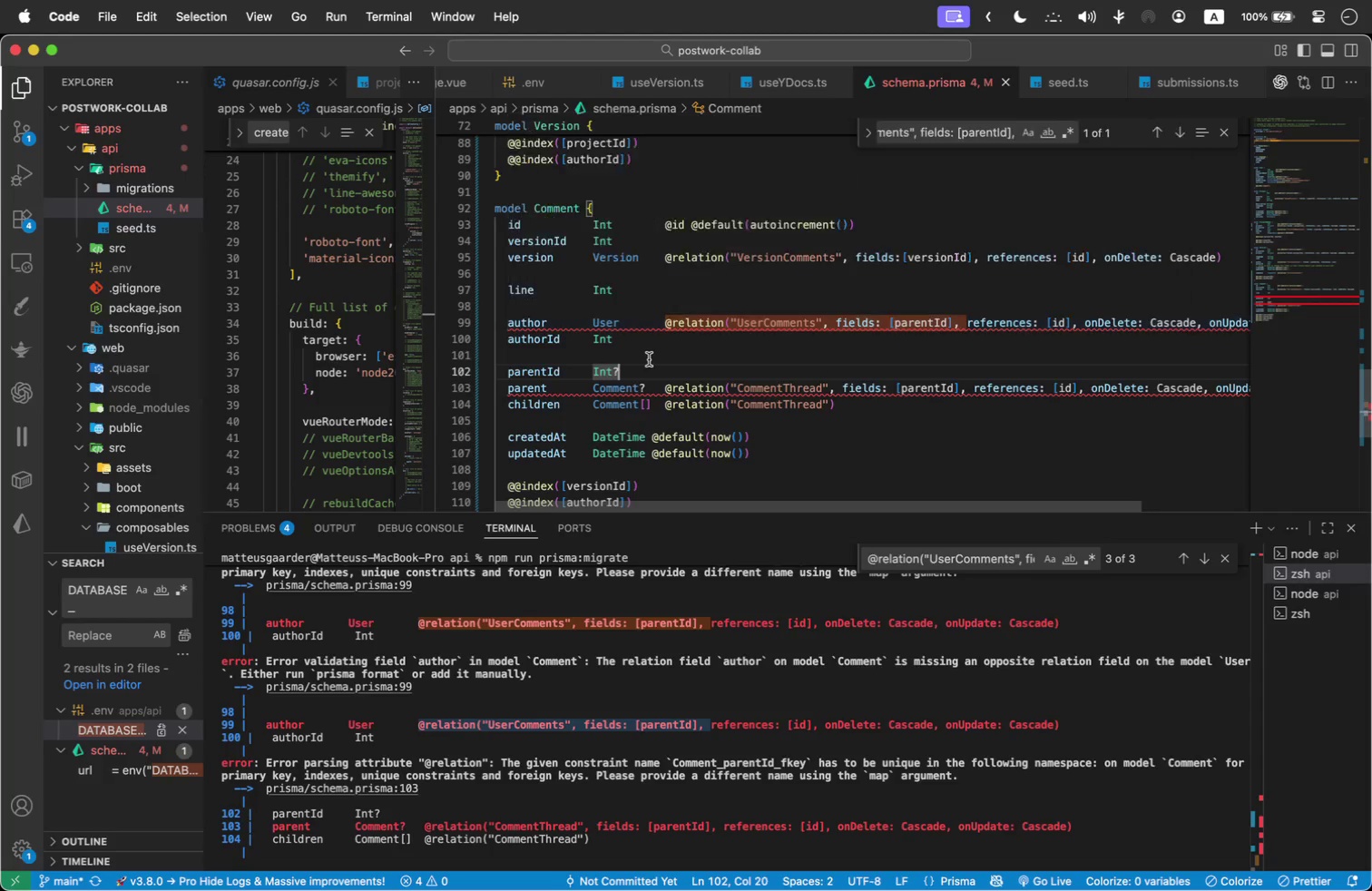 
left_click([649, 359])
 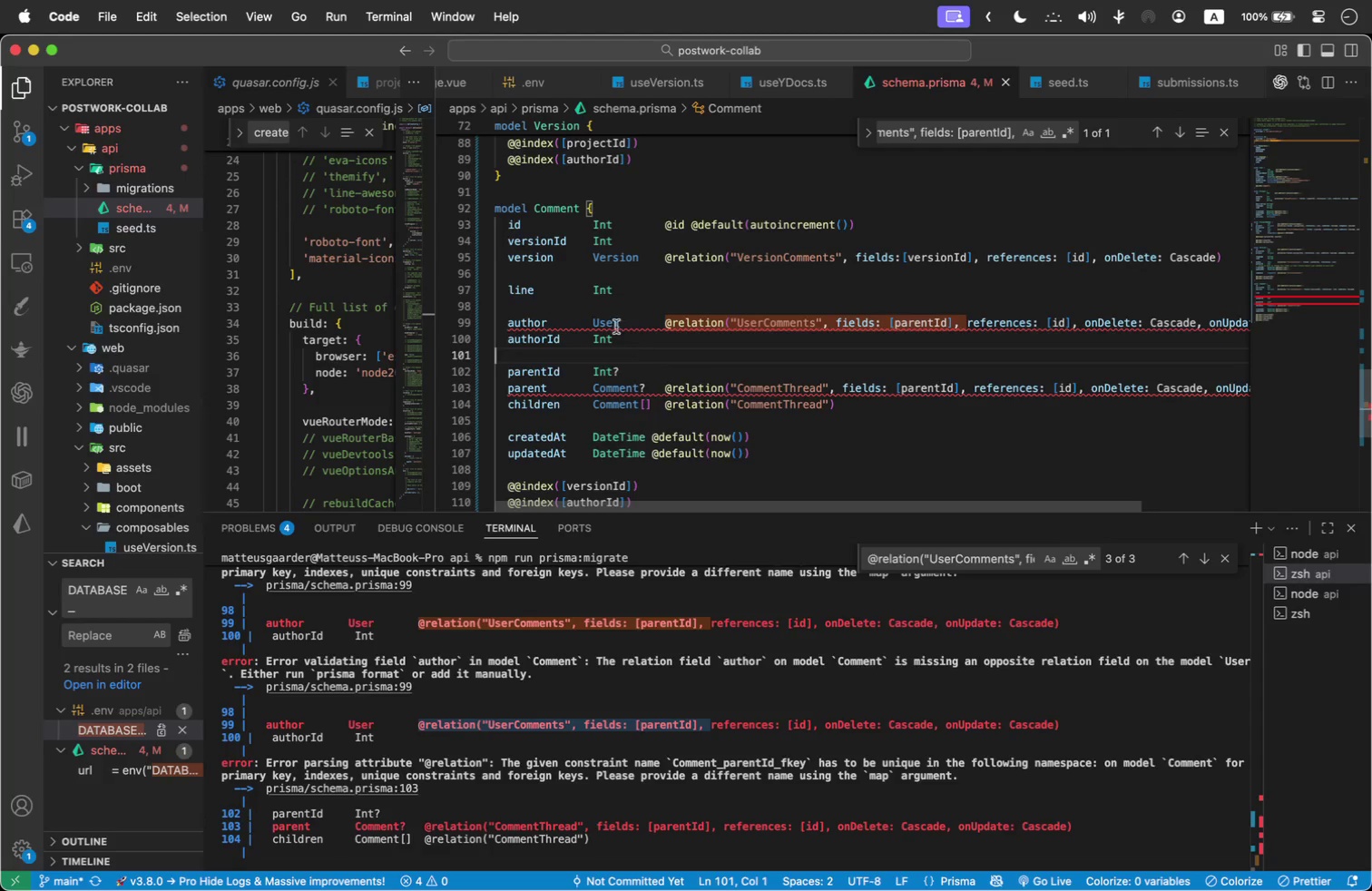 
mouse_move([636, 331])
 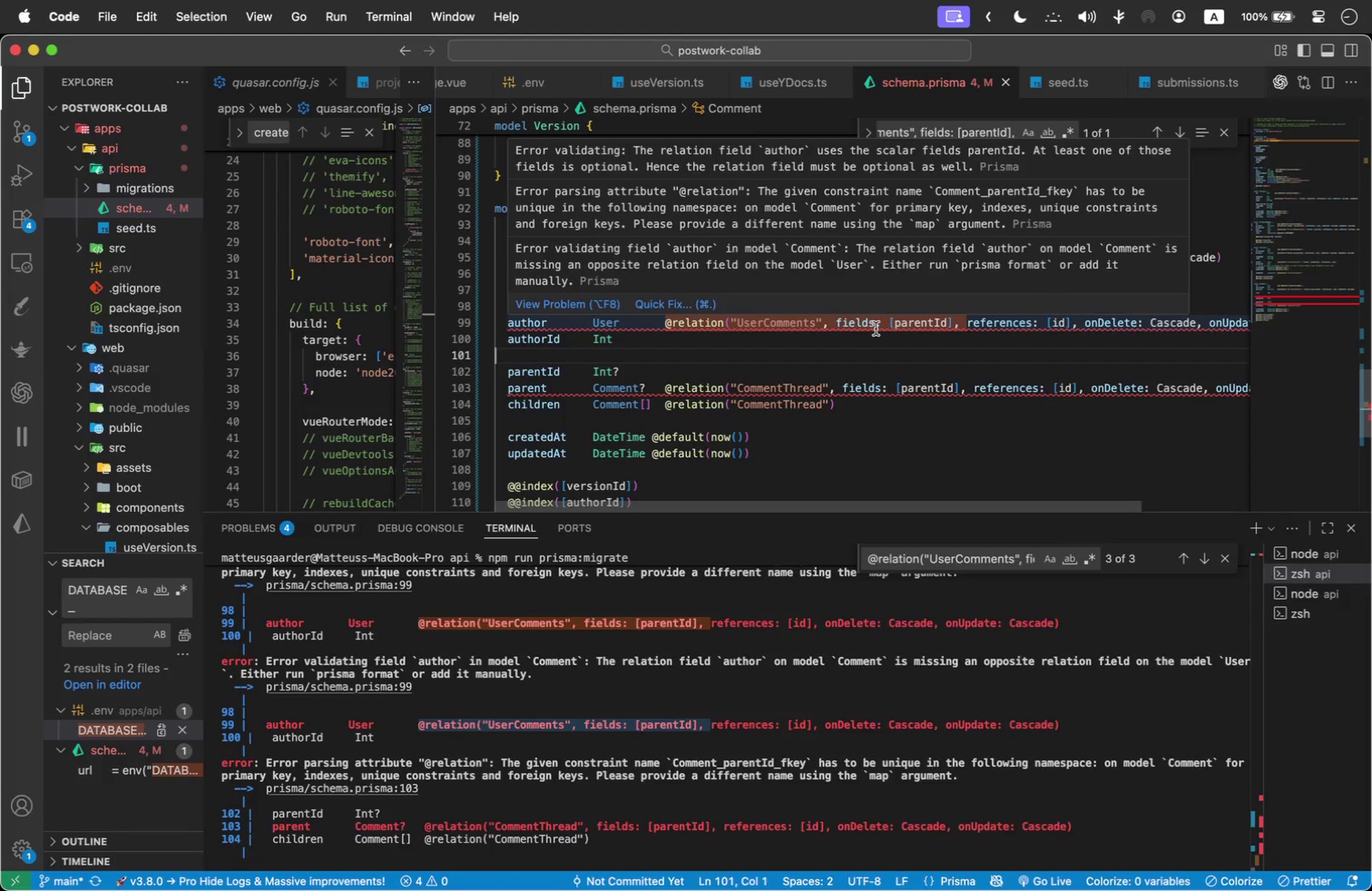 
wait(10.53)
 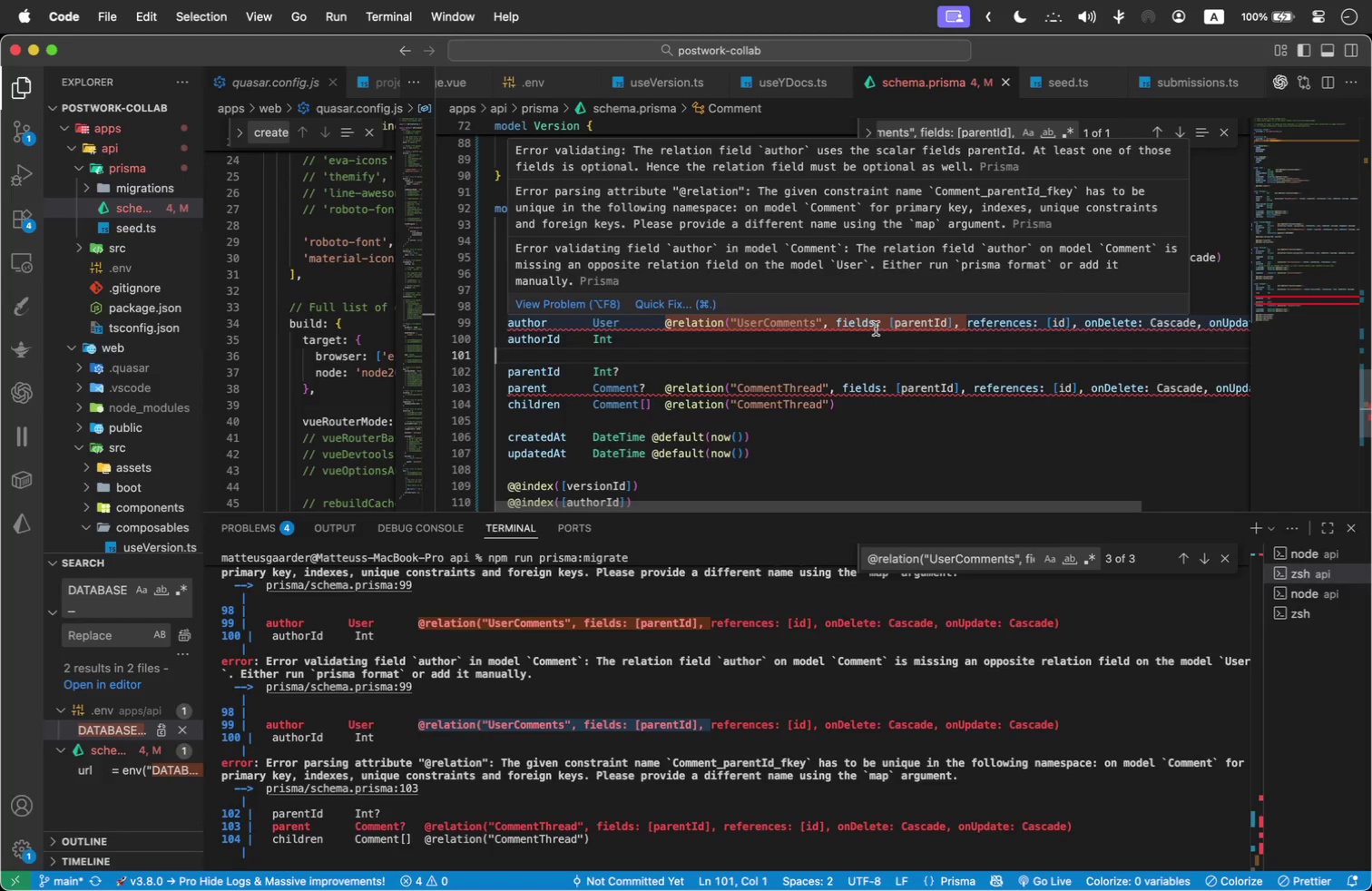 
left_click([1109, 326])
 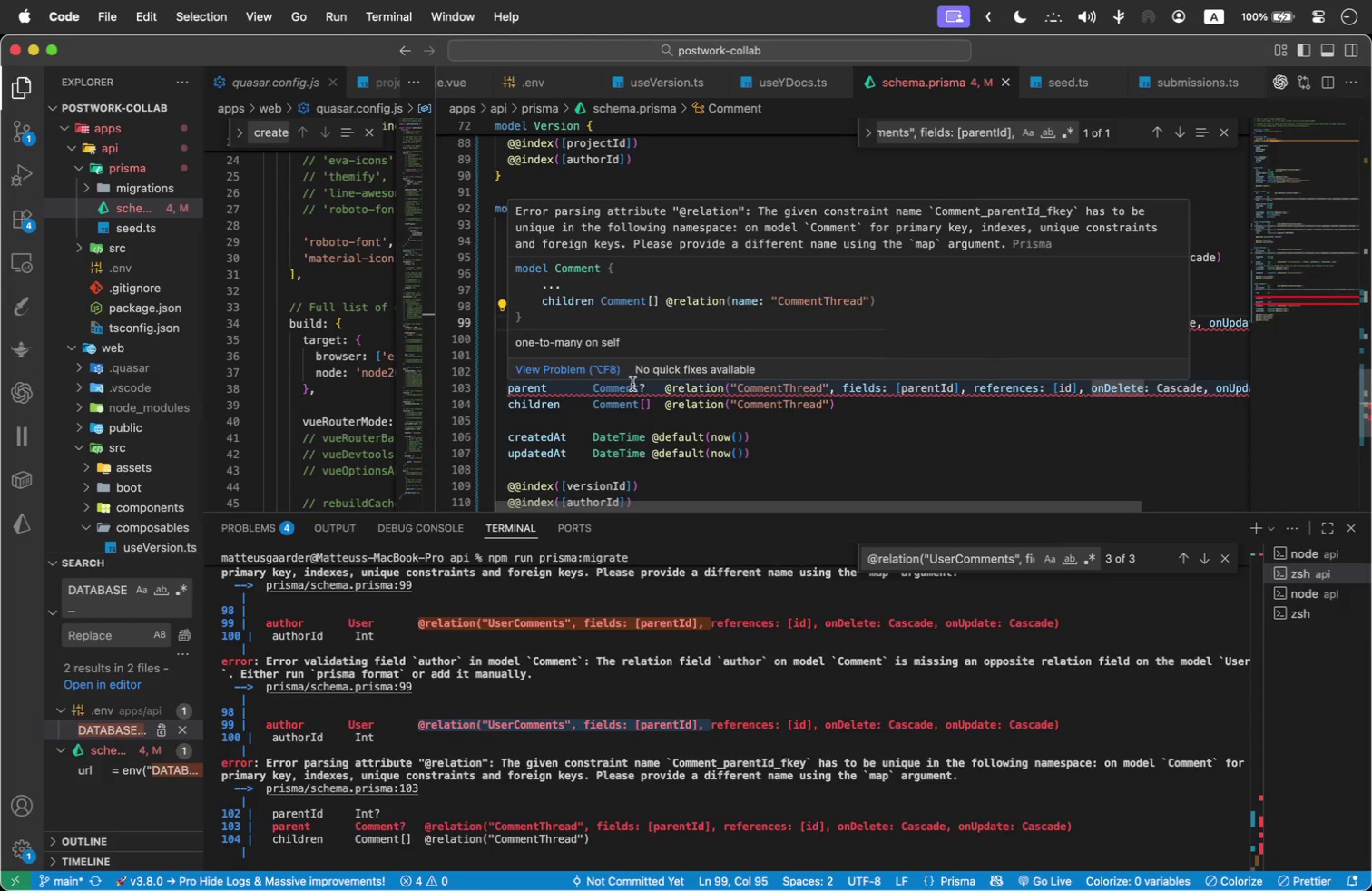 
wait(22.27)
 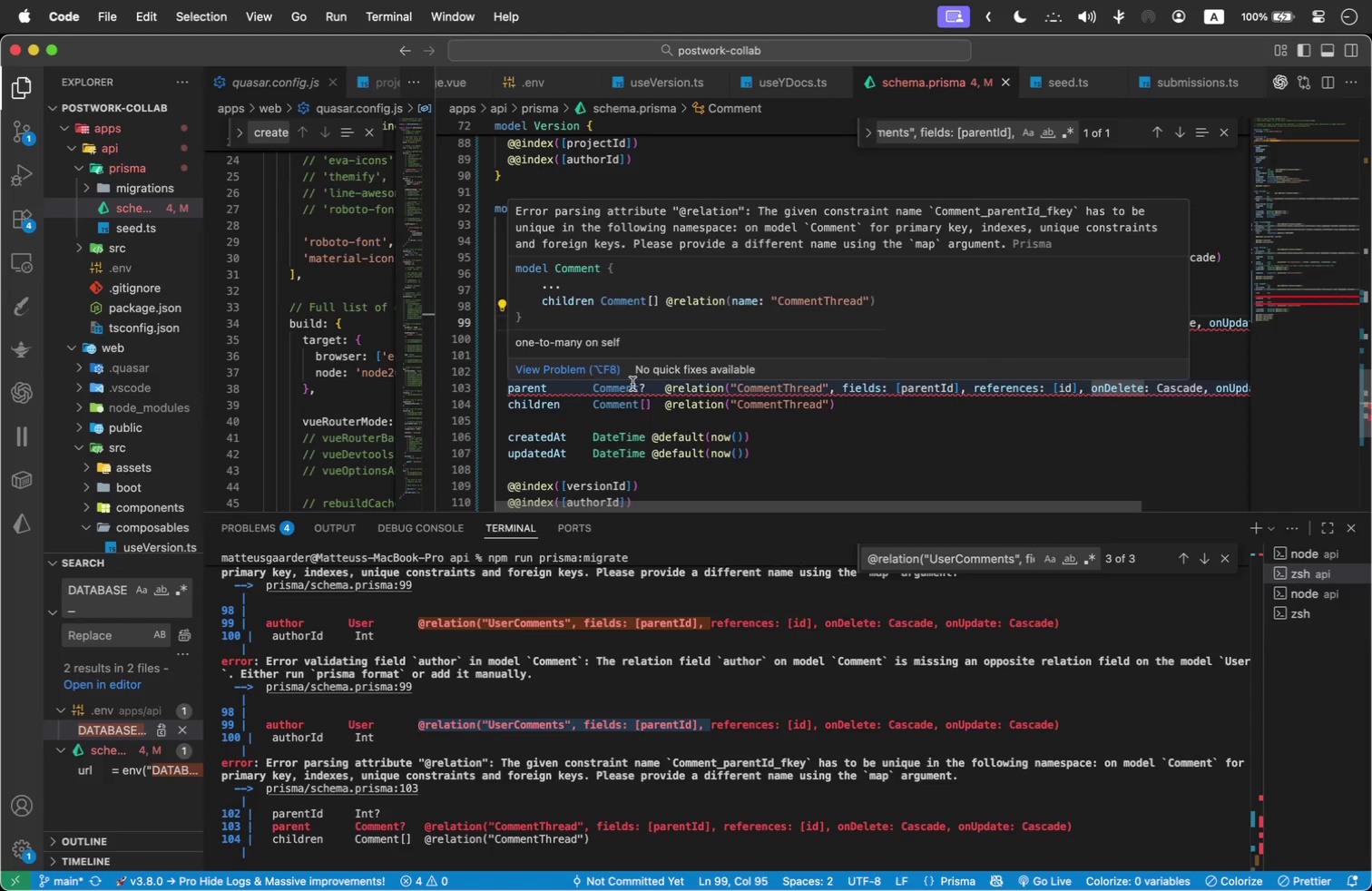 
scroll: coordinate [680, 455], scroll_direction: down, amount: 1.0
 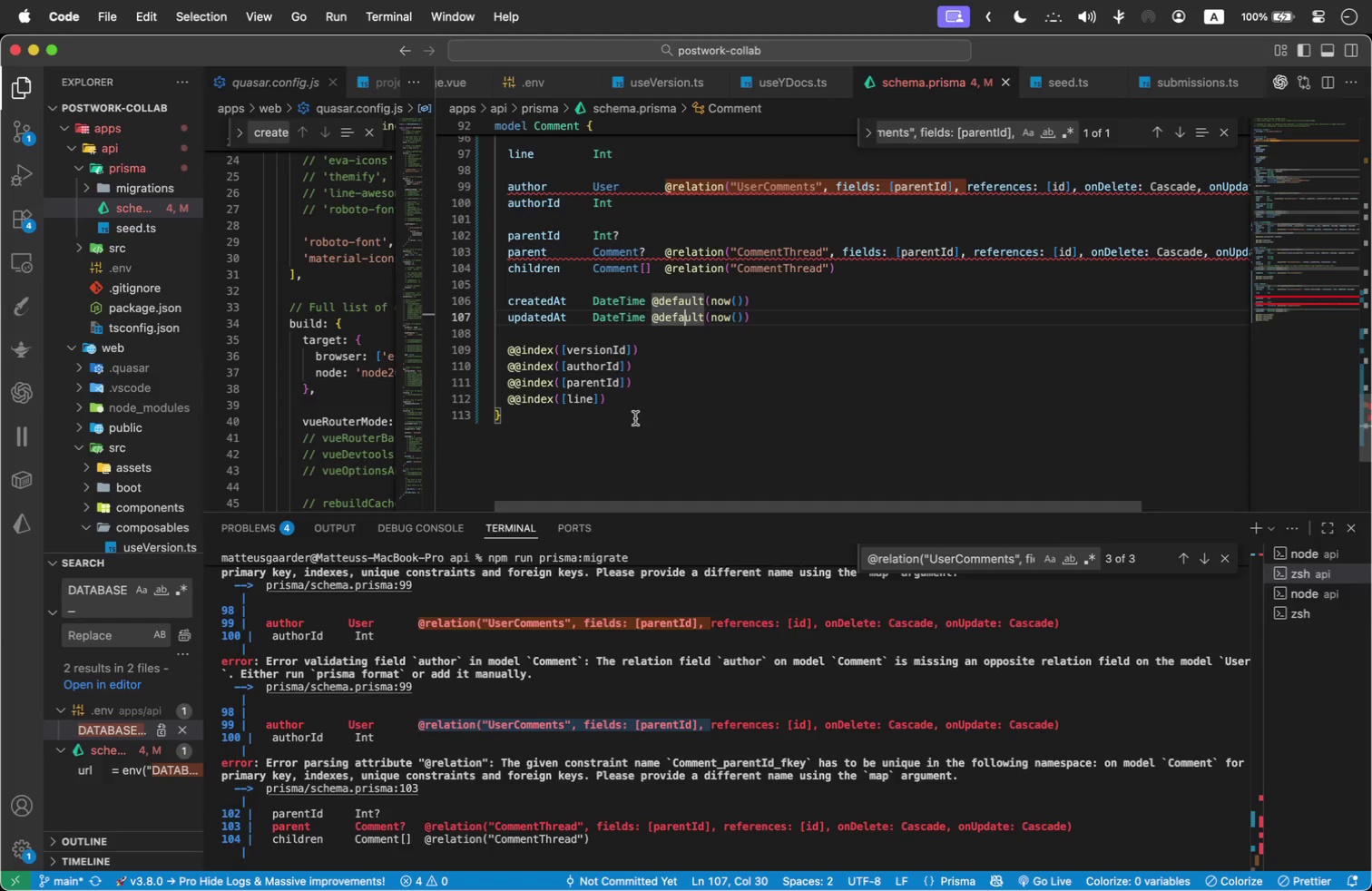 
scroll: coordinate [636, 416], scroll_direction: up, amount: 1.0
 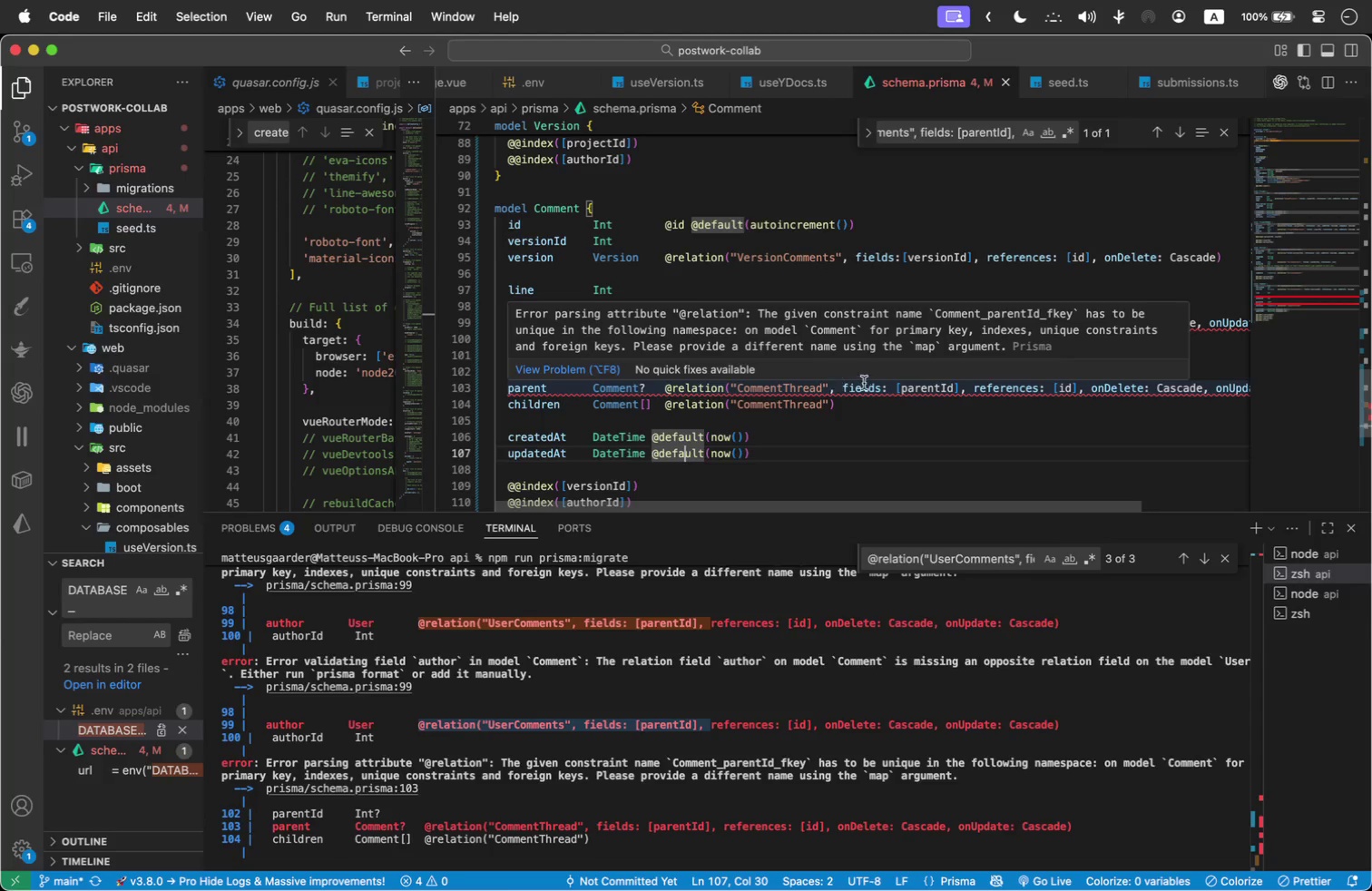 
wait(7.42)
 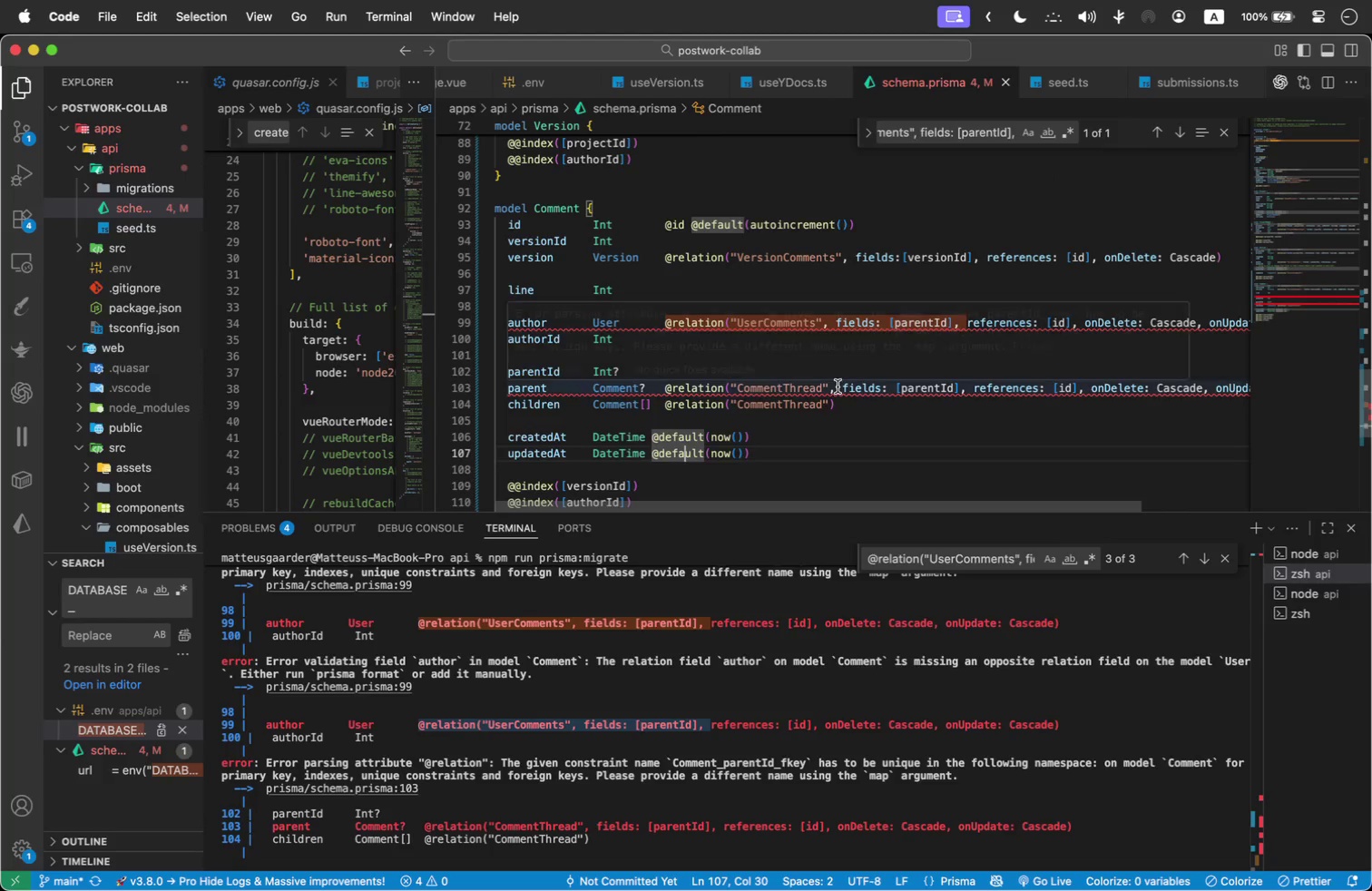 
left_click([913, 353])
 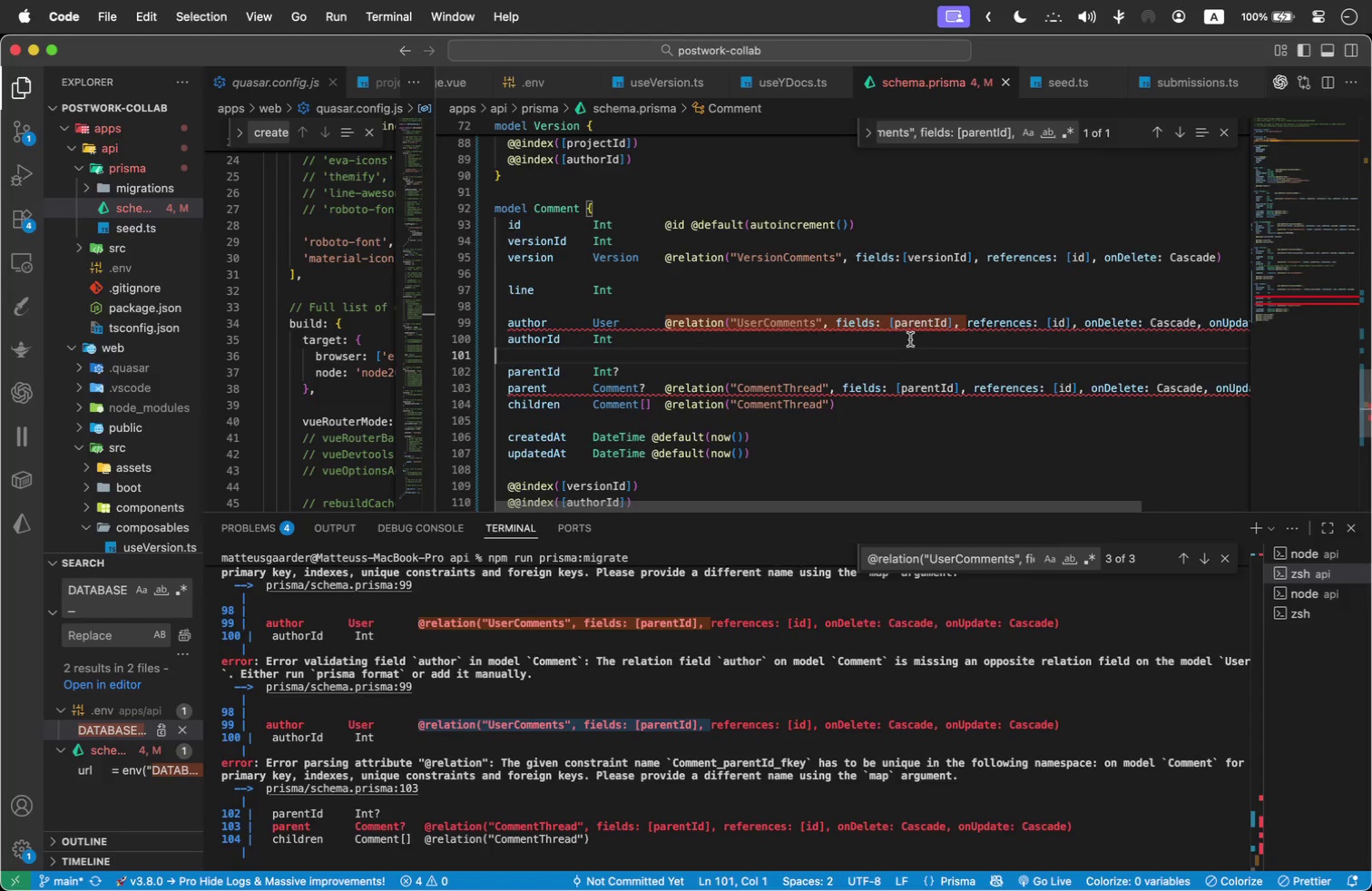 
mouse_move([965, 329])
 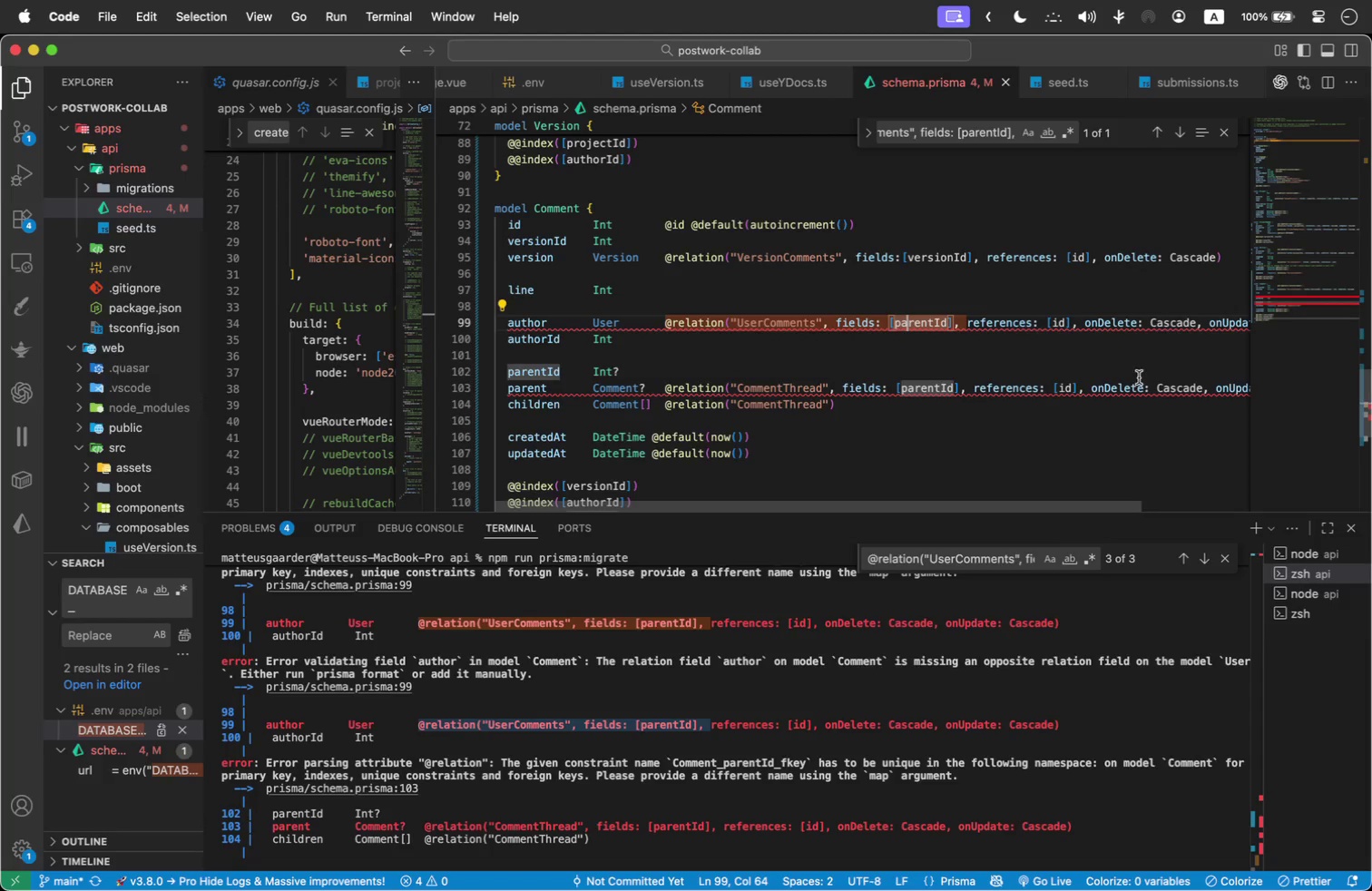 
key(A)
 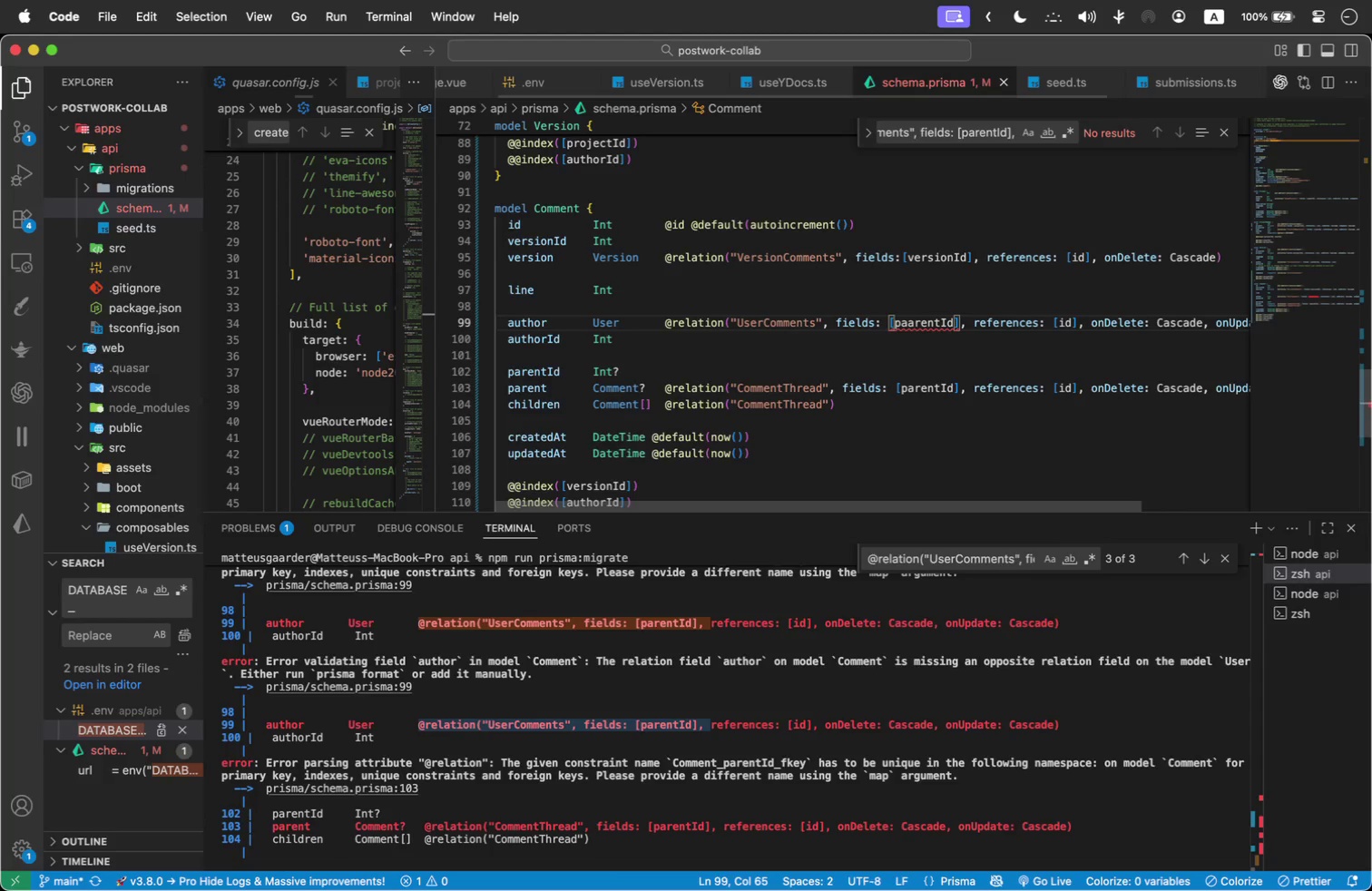 
key(Backspace)
 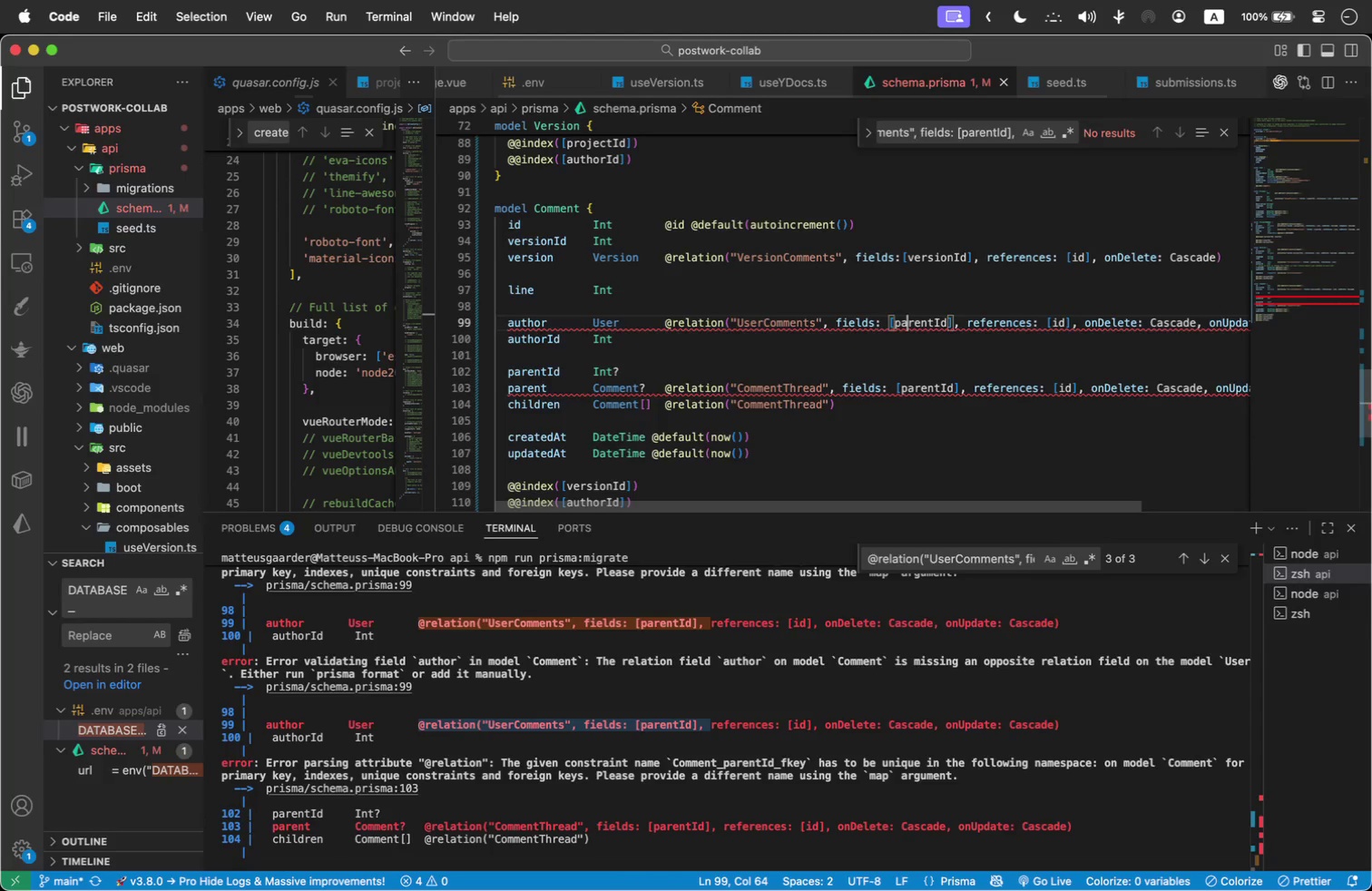 
key(Backspace)
 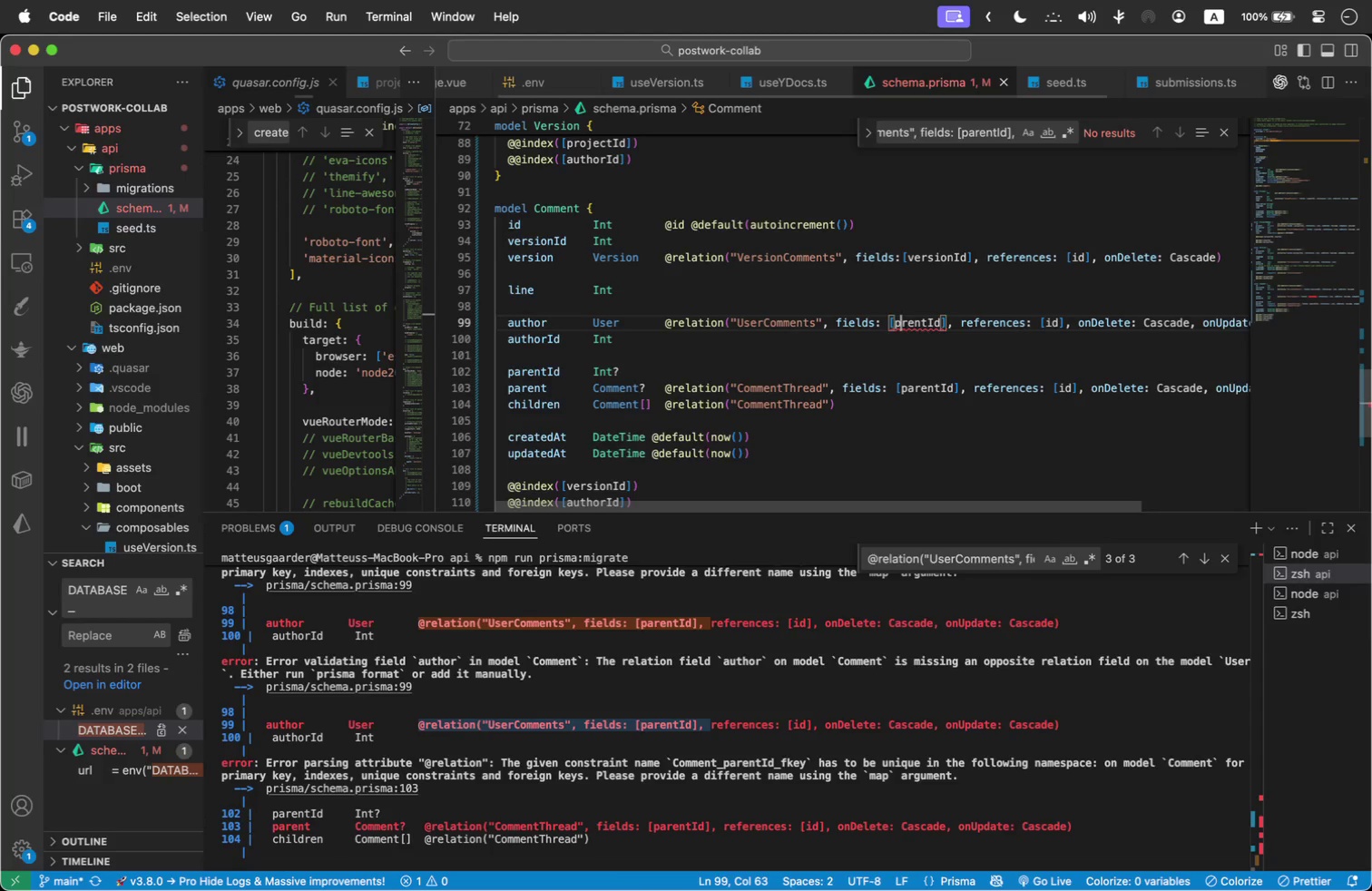 
key(Backspace)
 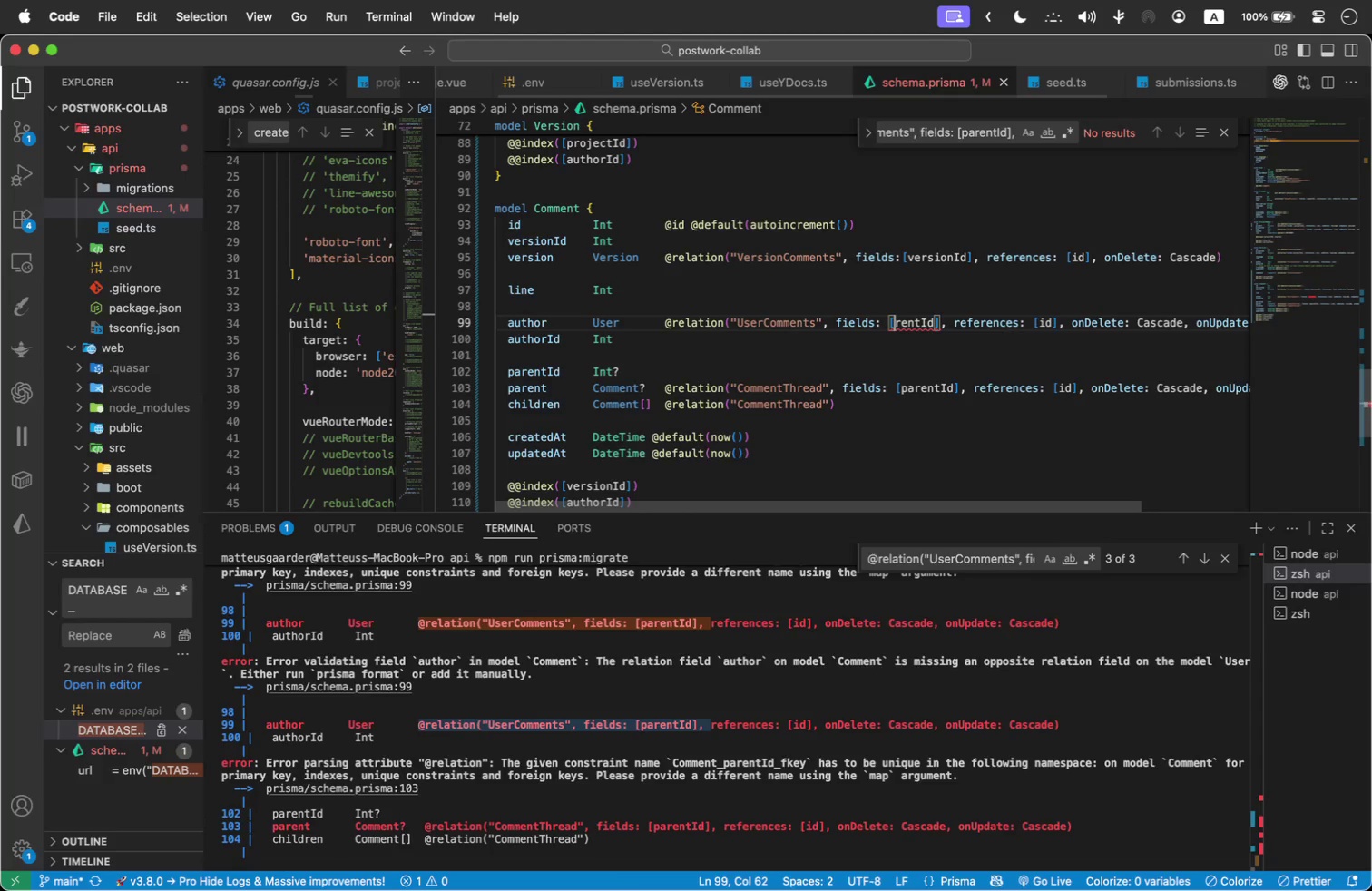 
key(Shift+ArrowRight)
 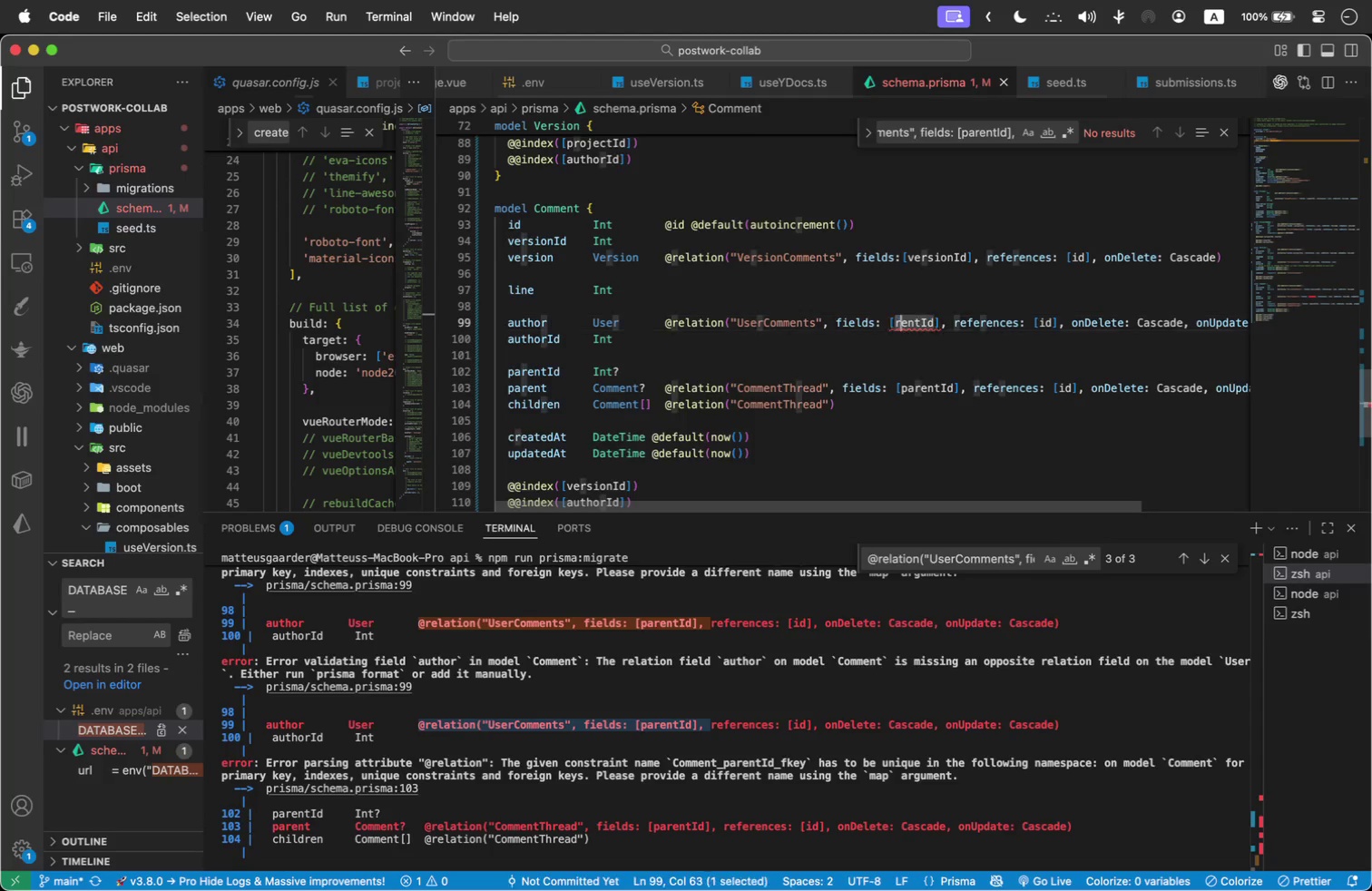 
key(Shift+ArrowRight)
 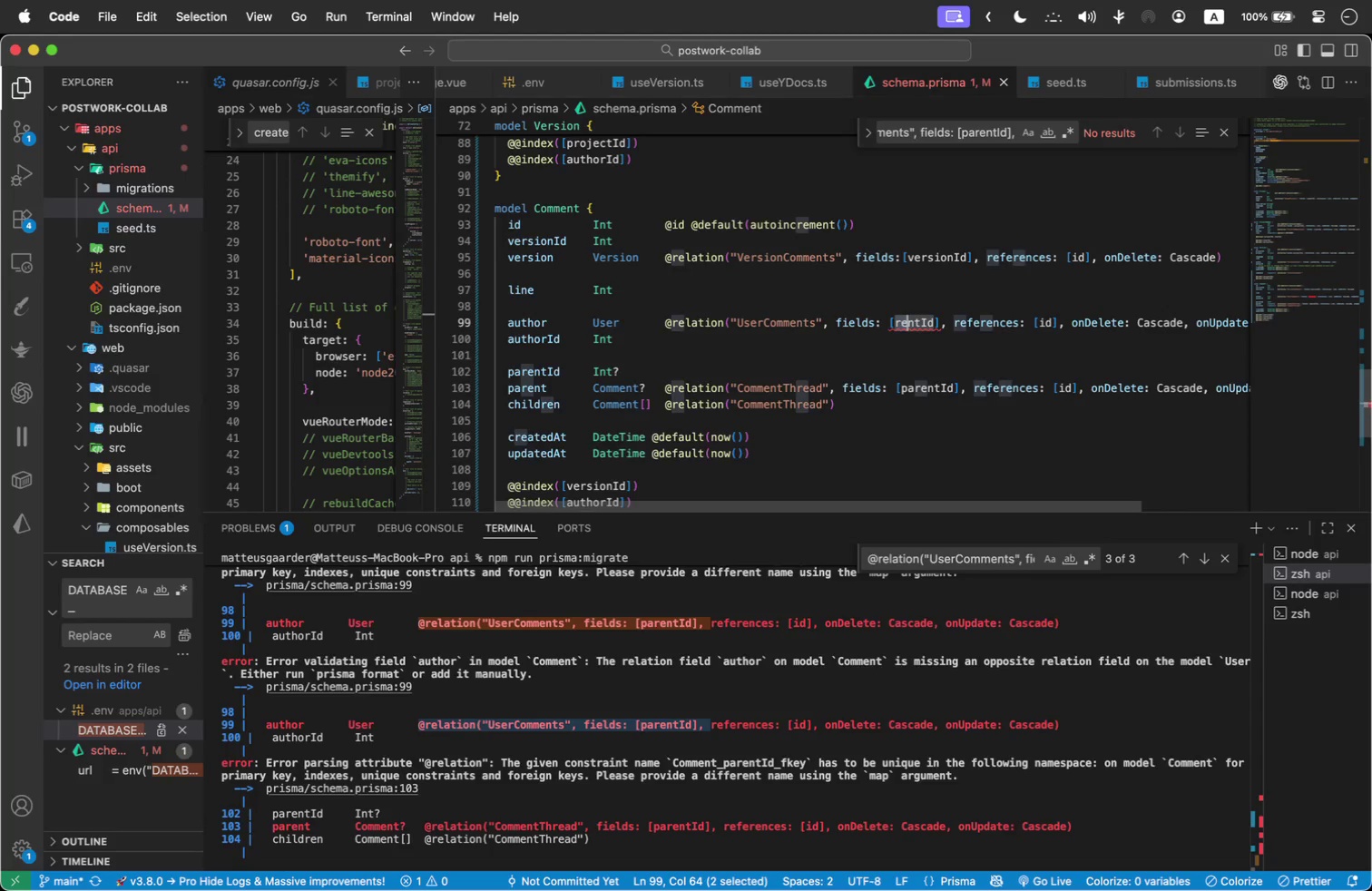 
key(Shift+ArrowRight)
 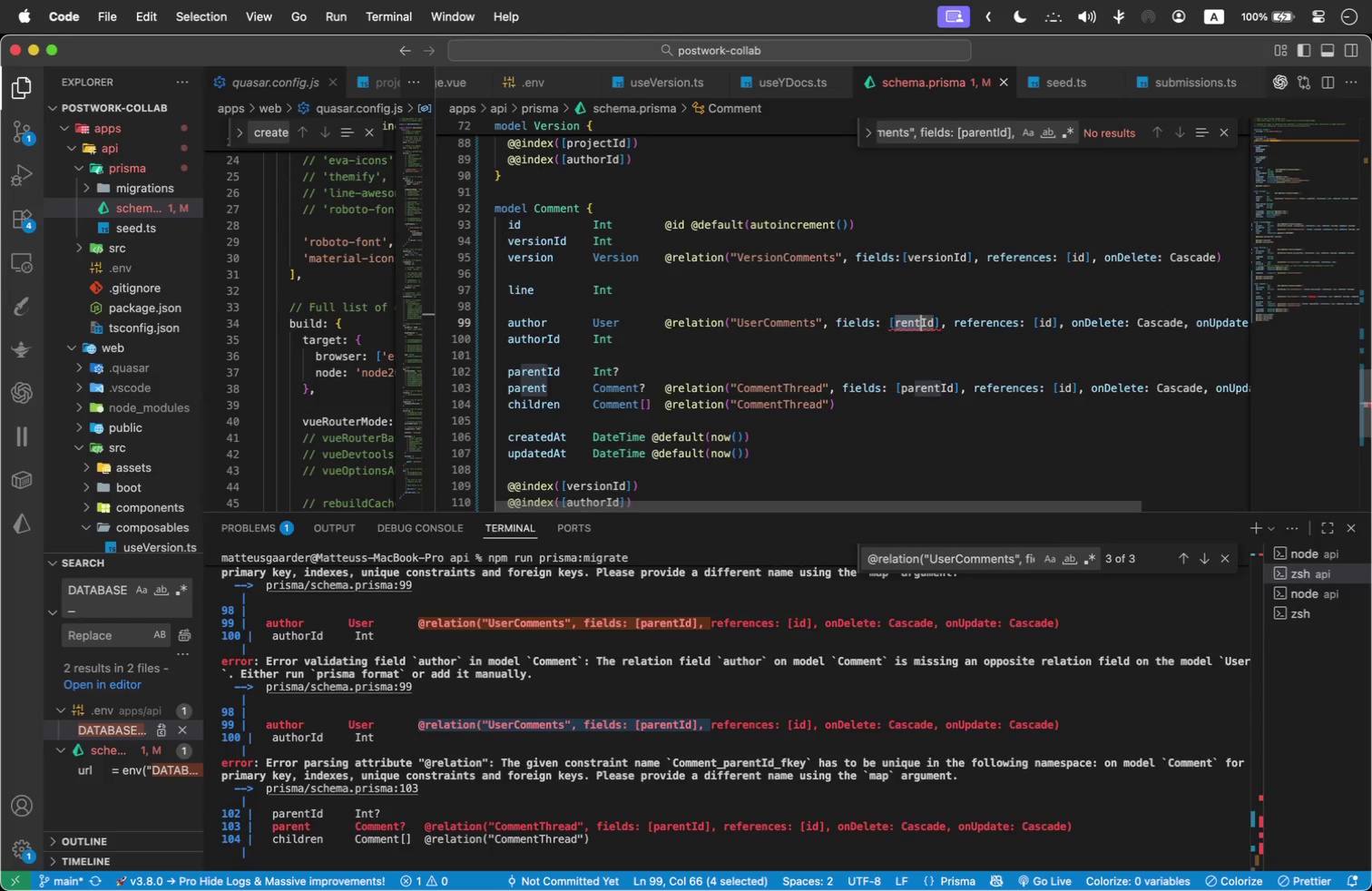 
key(Shift+ArrowRight)
 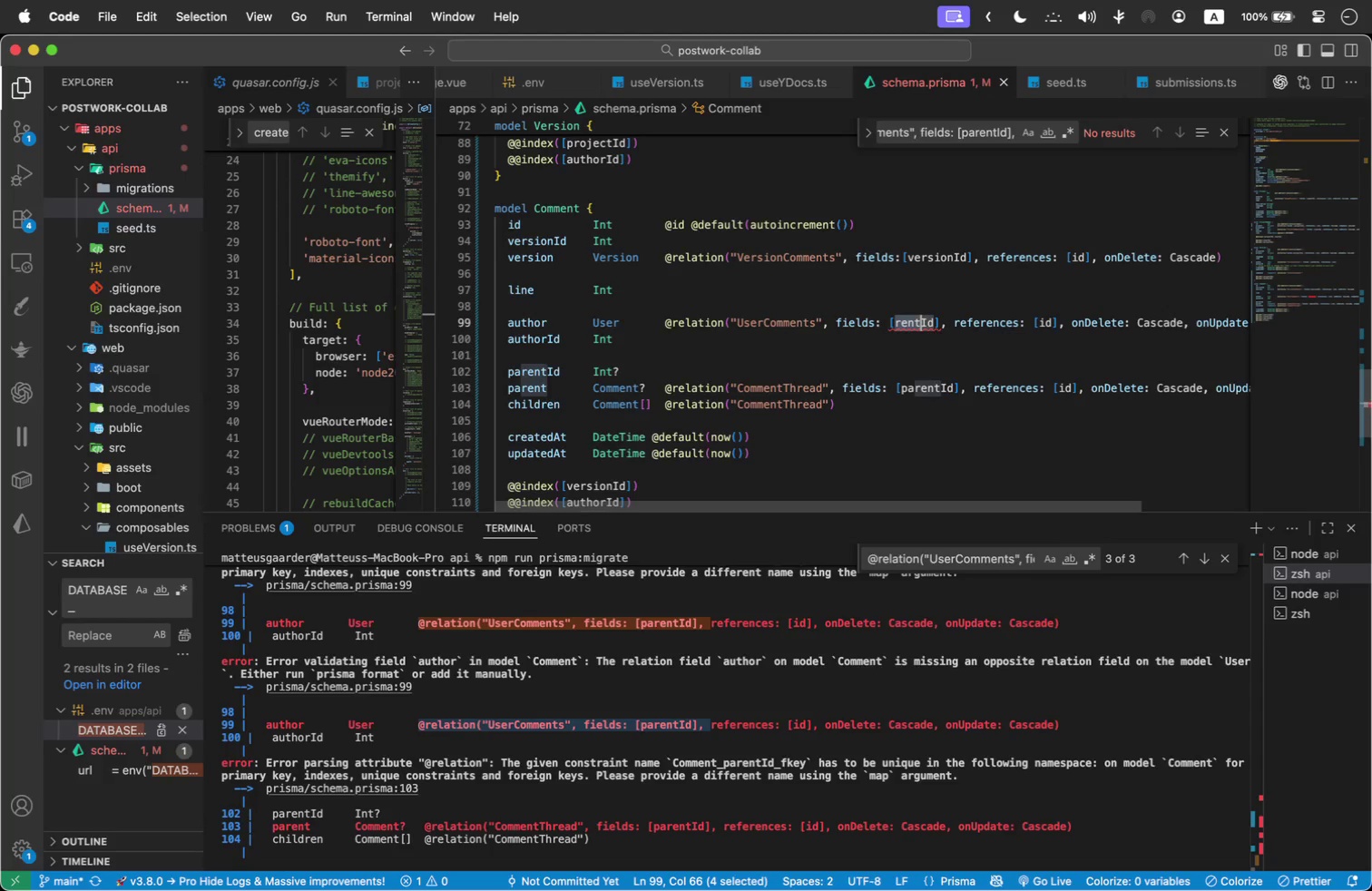 
key(Shift+ArrowRight)
 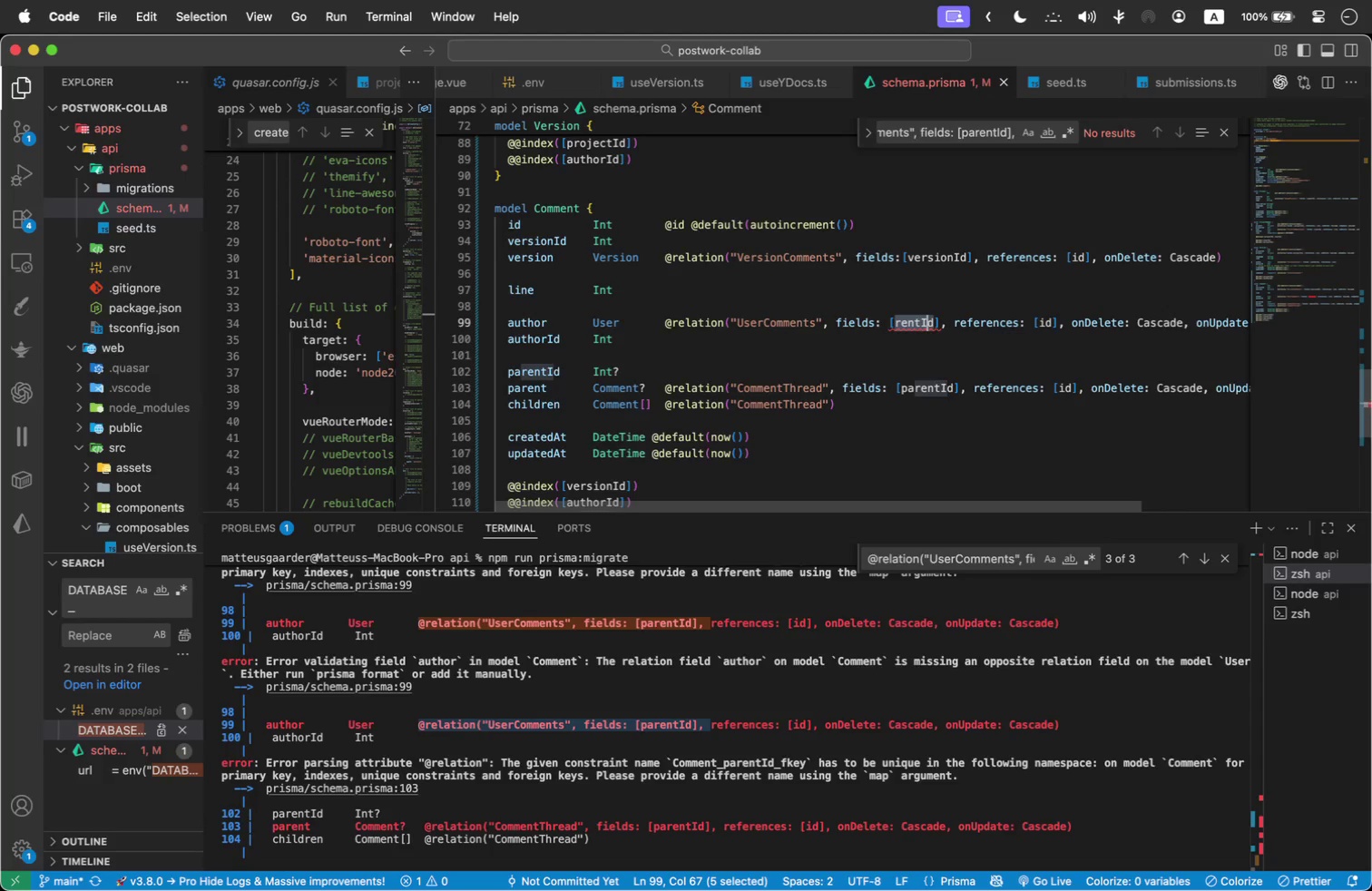 
key(Shift+ArrowRight)
 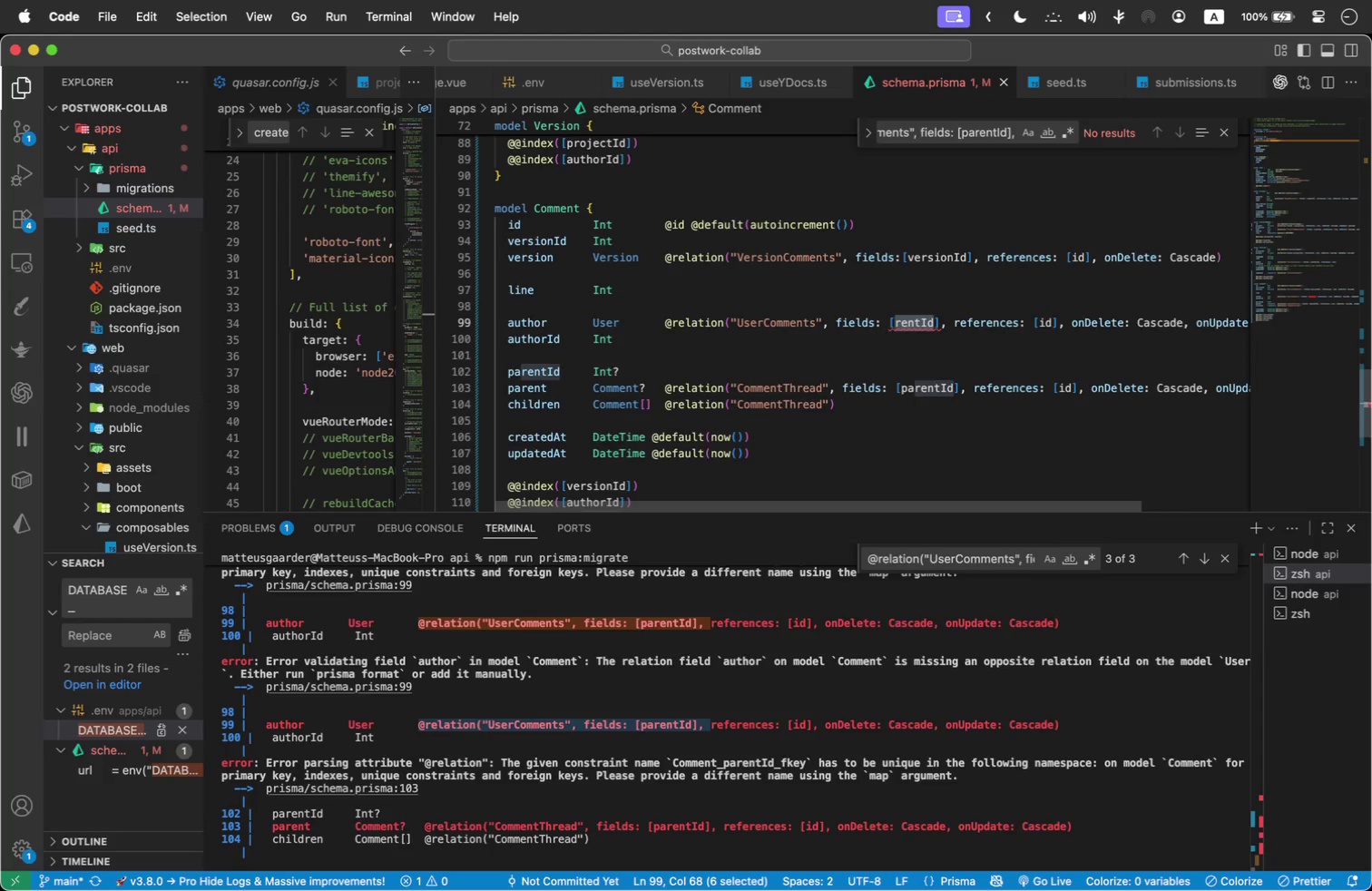 
type(authorId)
 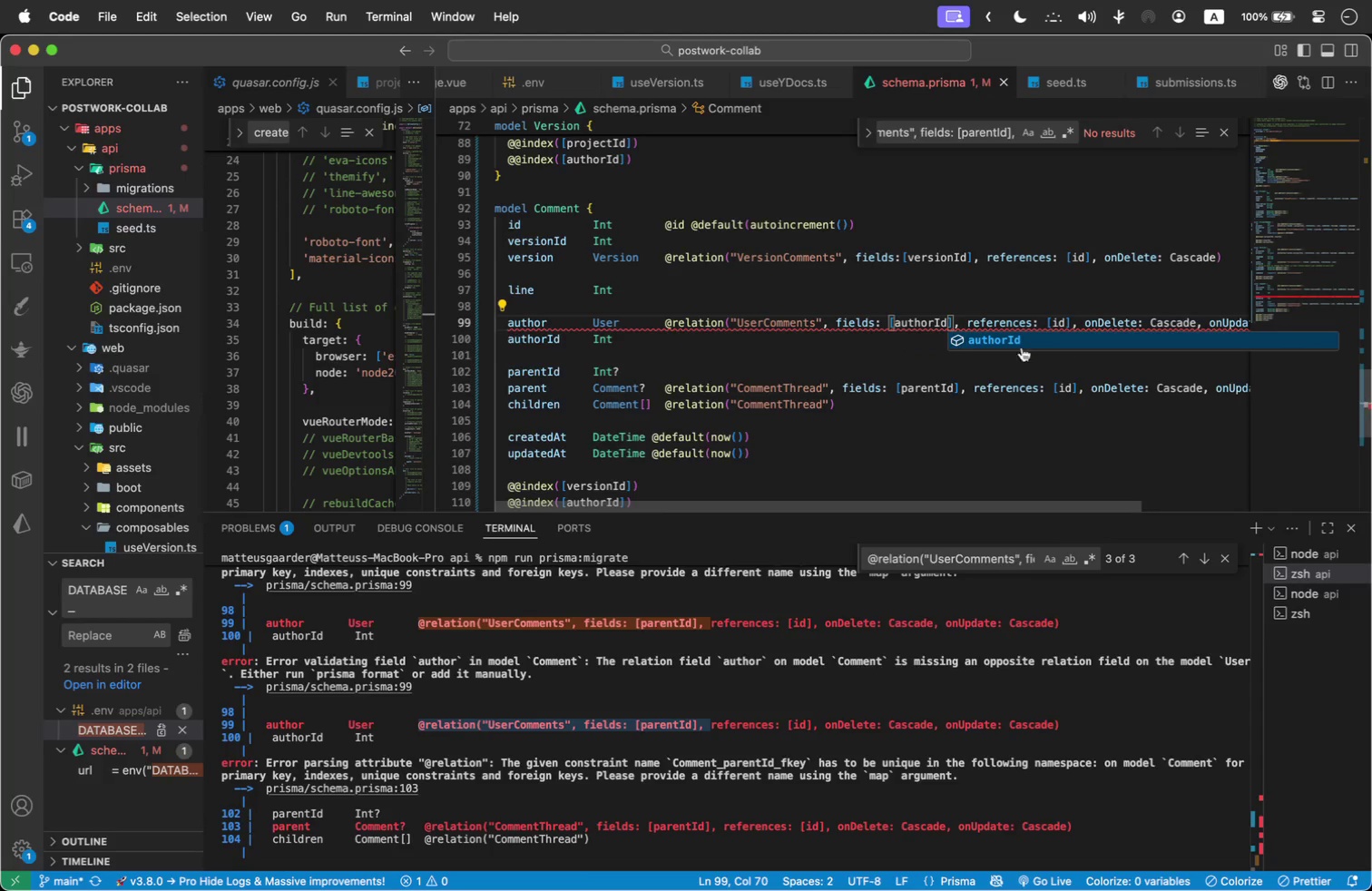 
left_click([846, 285])
 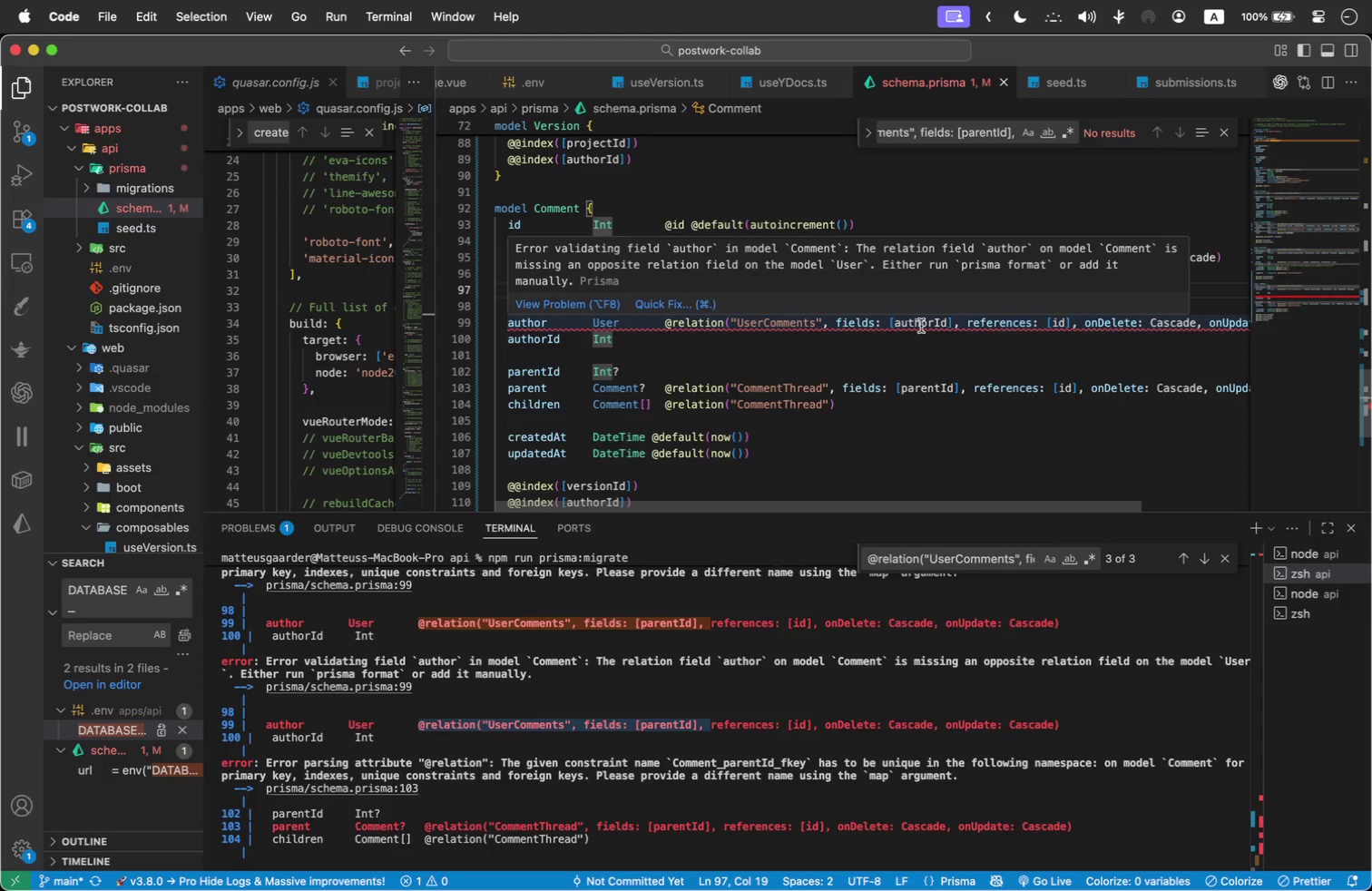 
wait(6.51)
 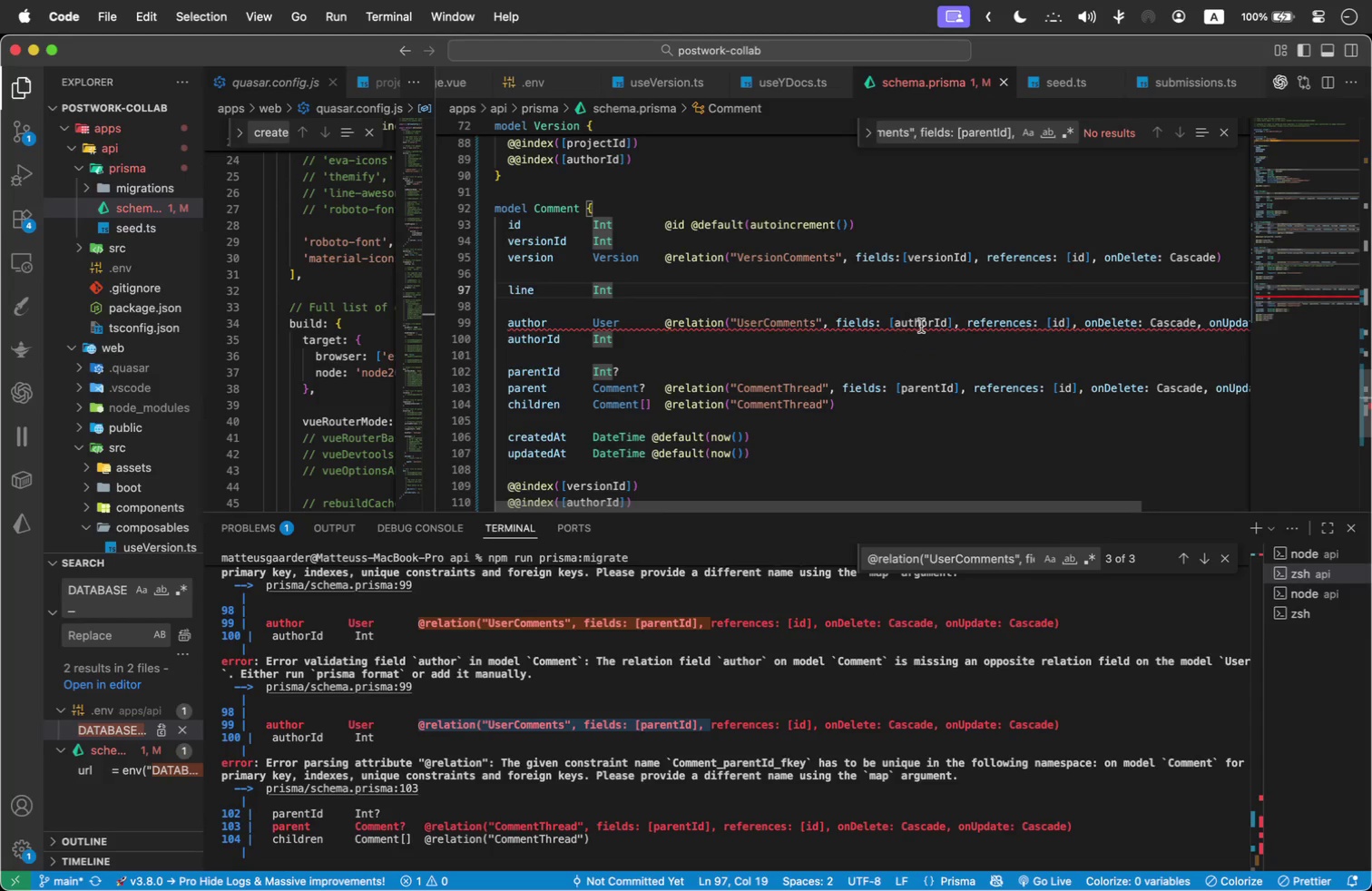 
mouse_move([616, 316])
 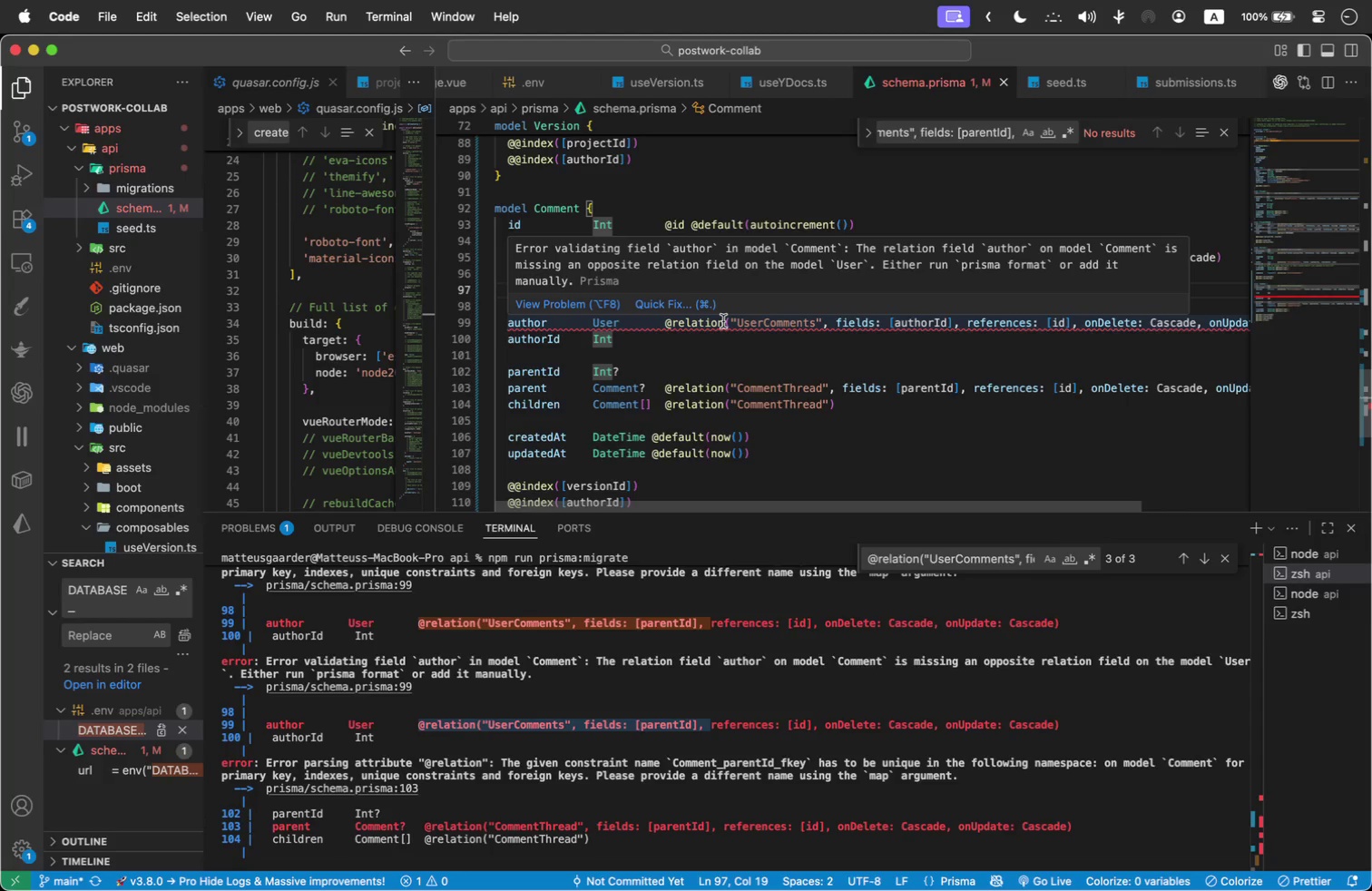 
wait(24.25)
 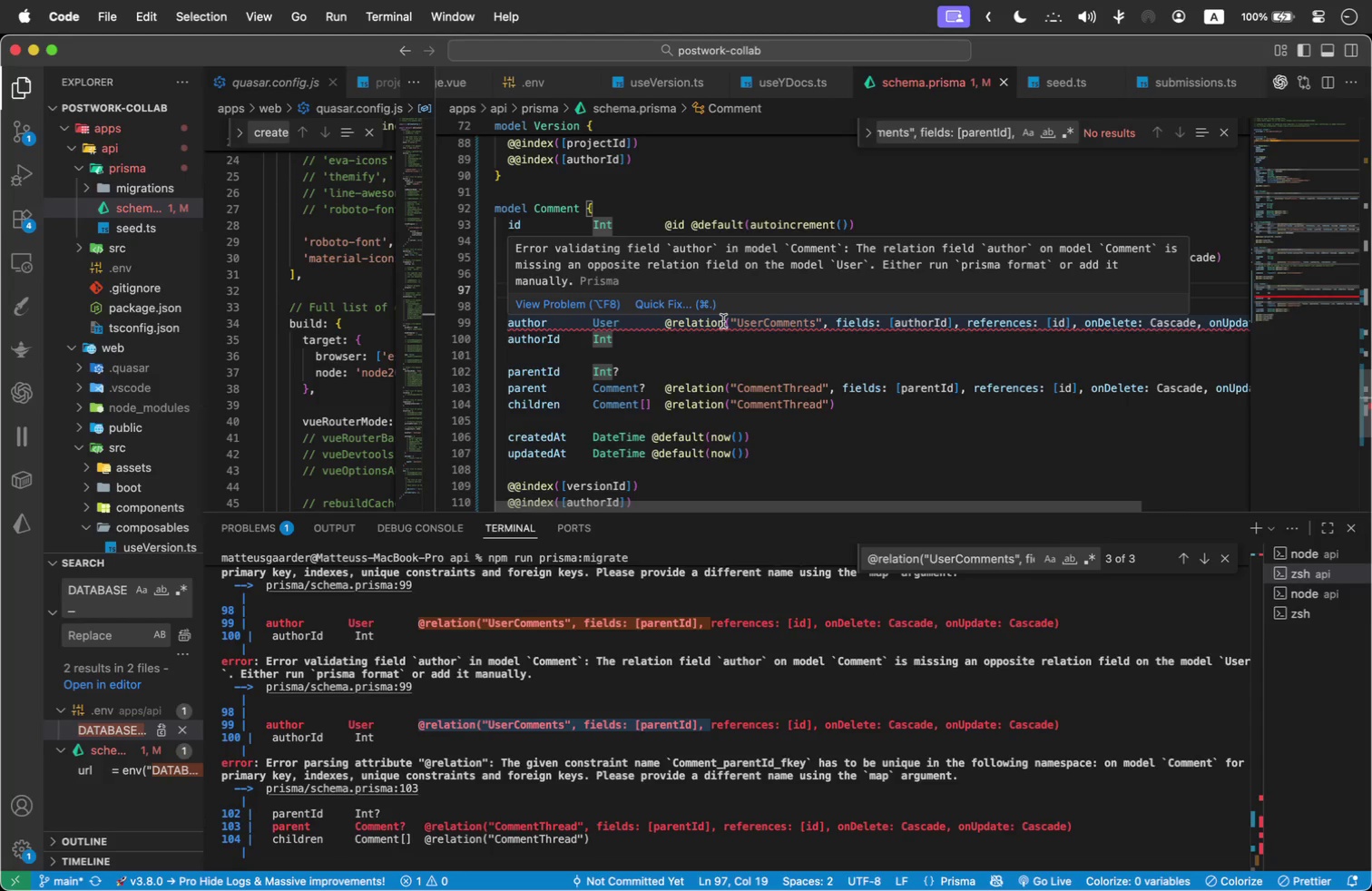 
left_click([707, 340])
 